 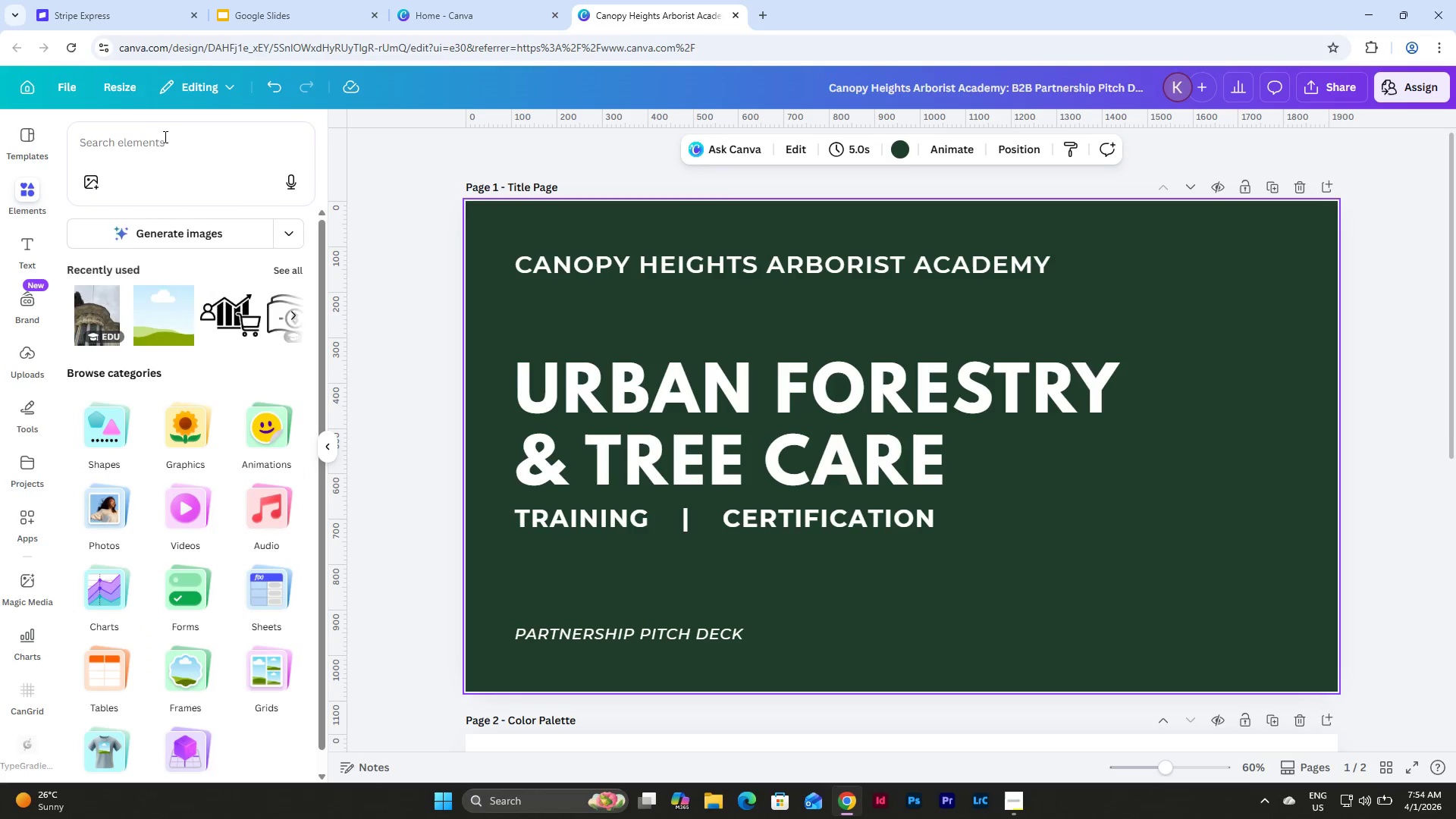 
type(forestry)
 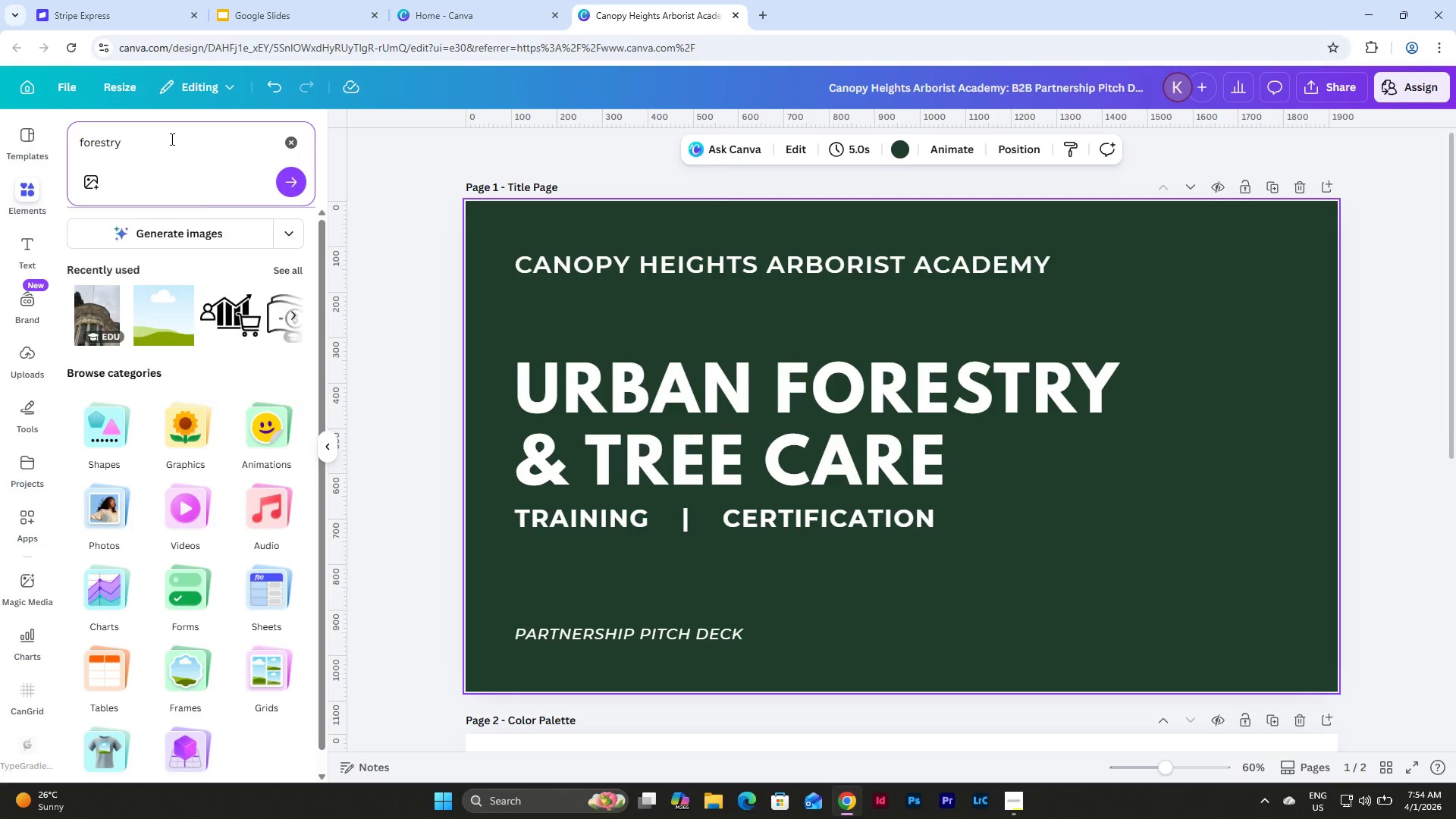 
key(Enter)
 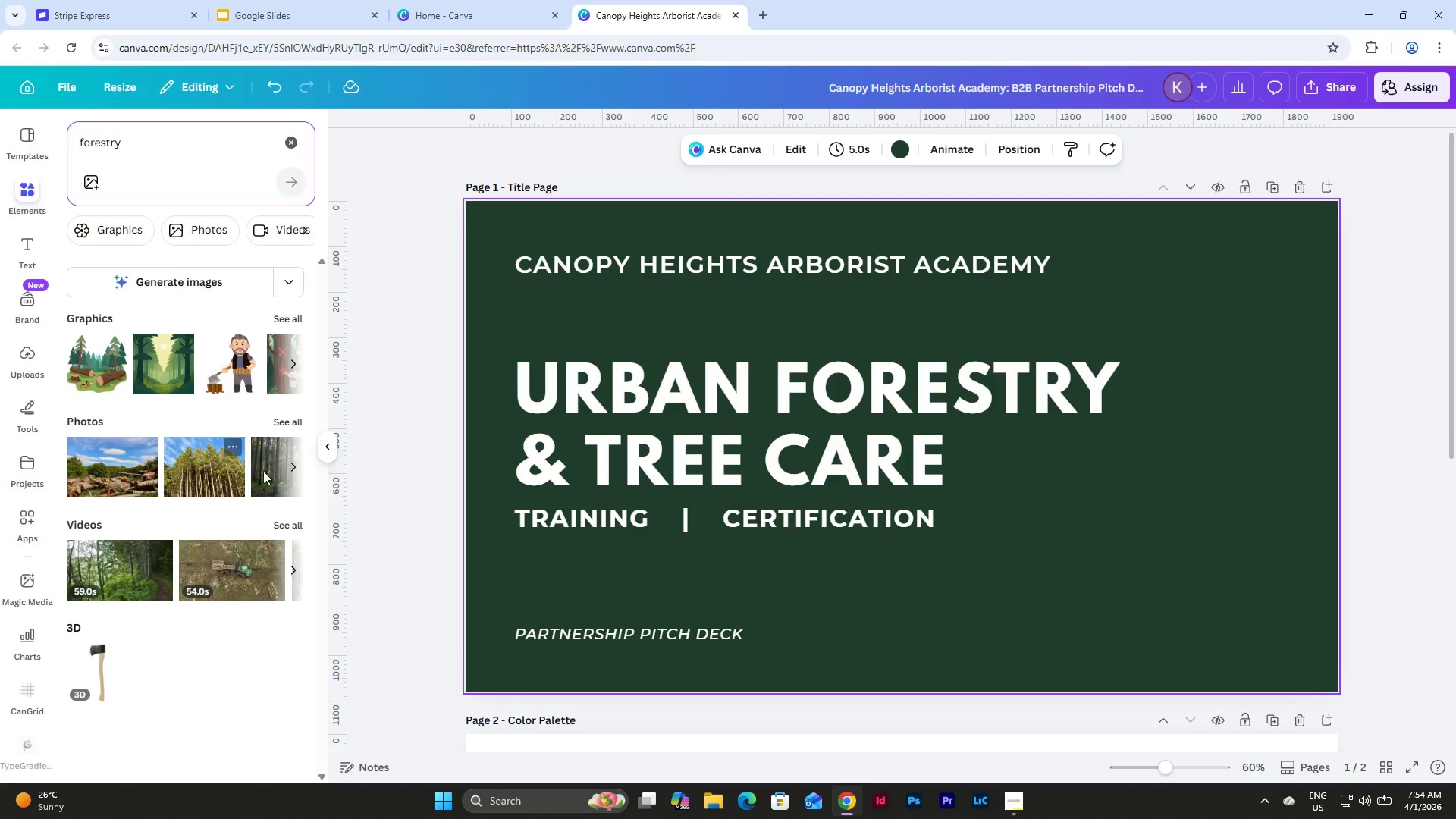 
left_click([287, 421])
 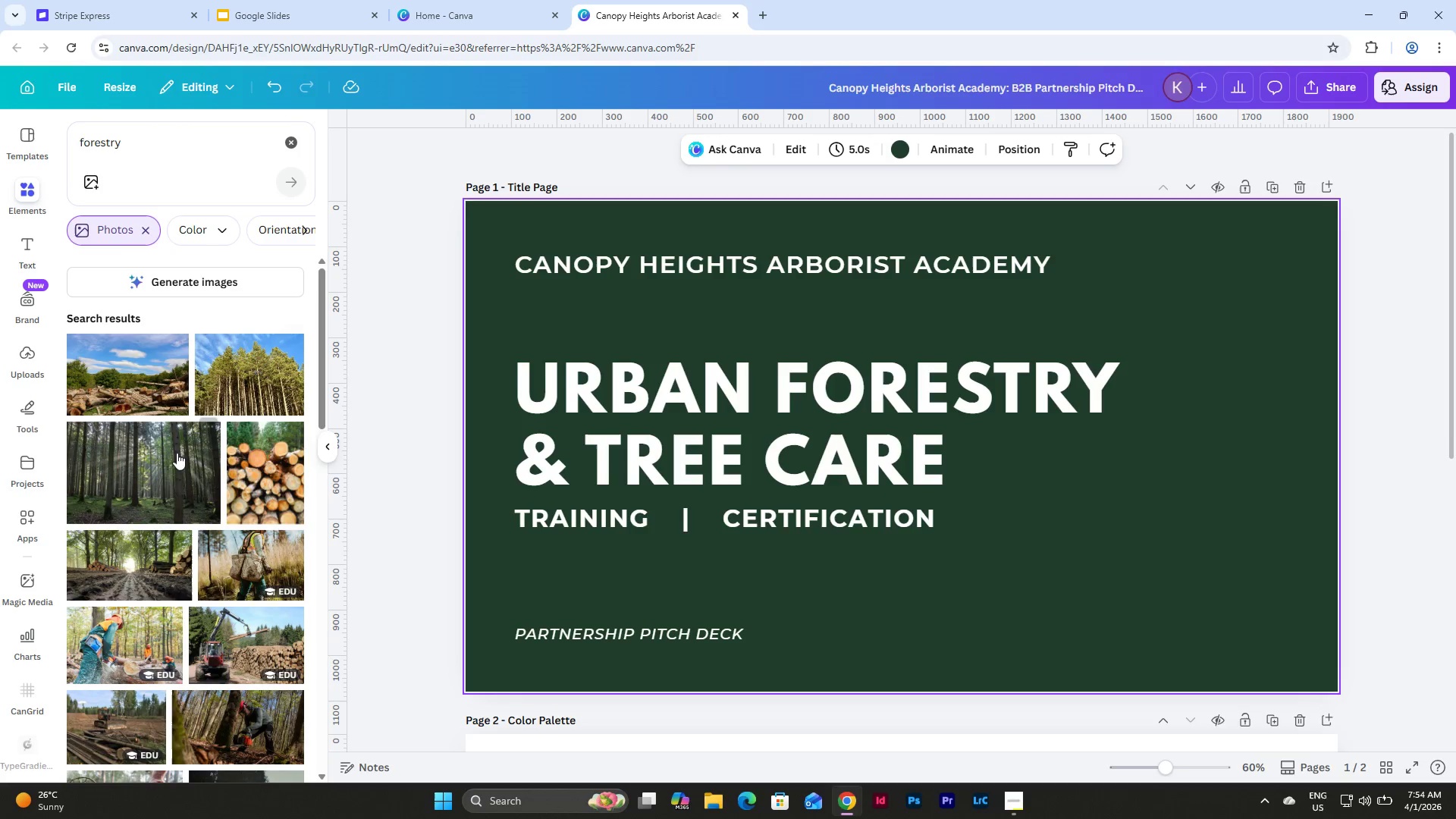 
scroll: coordinate [187, 379], scroll_direction: down, amount: 6.0
 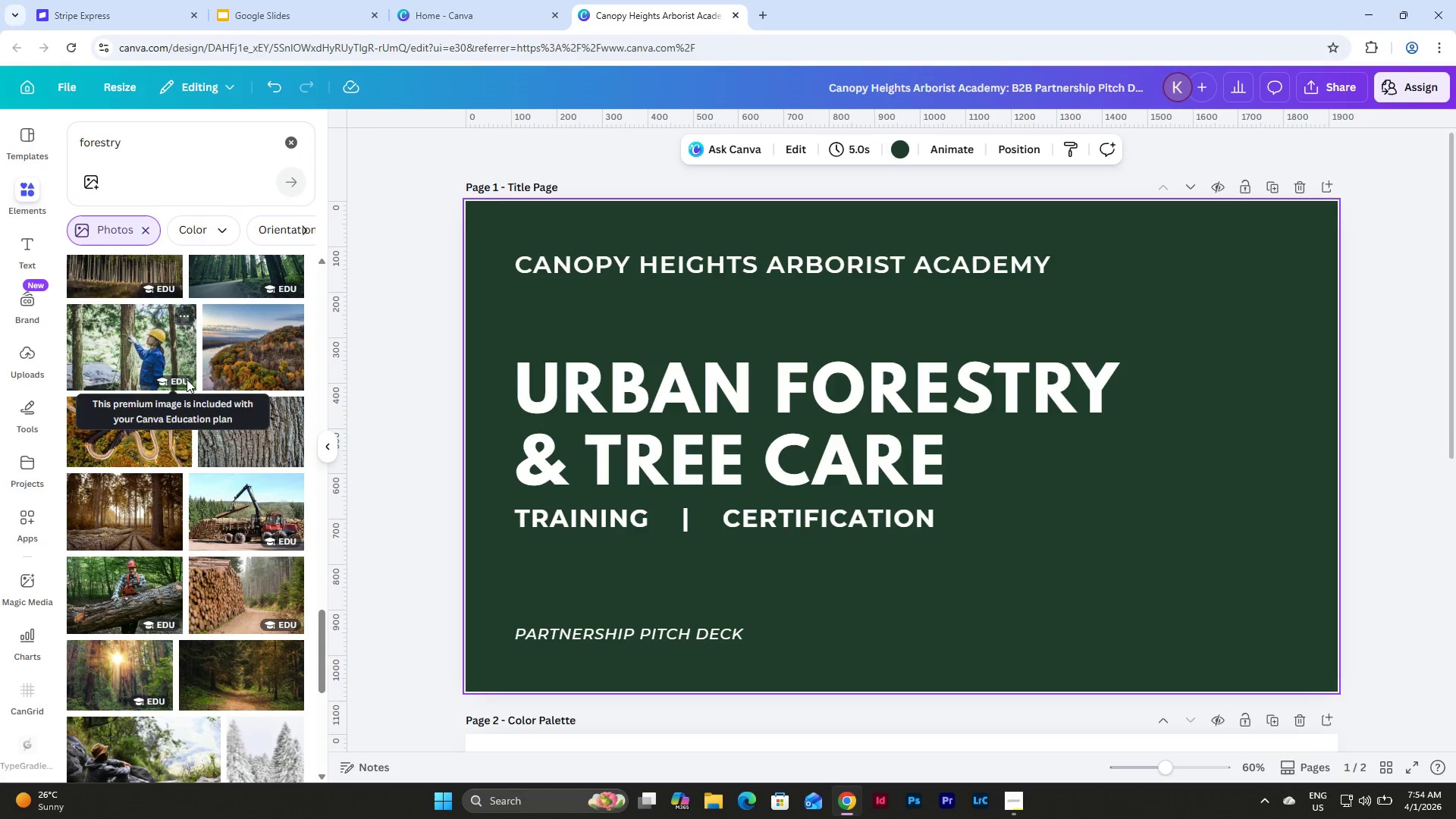 
key(Backspace)
 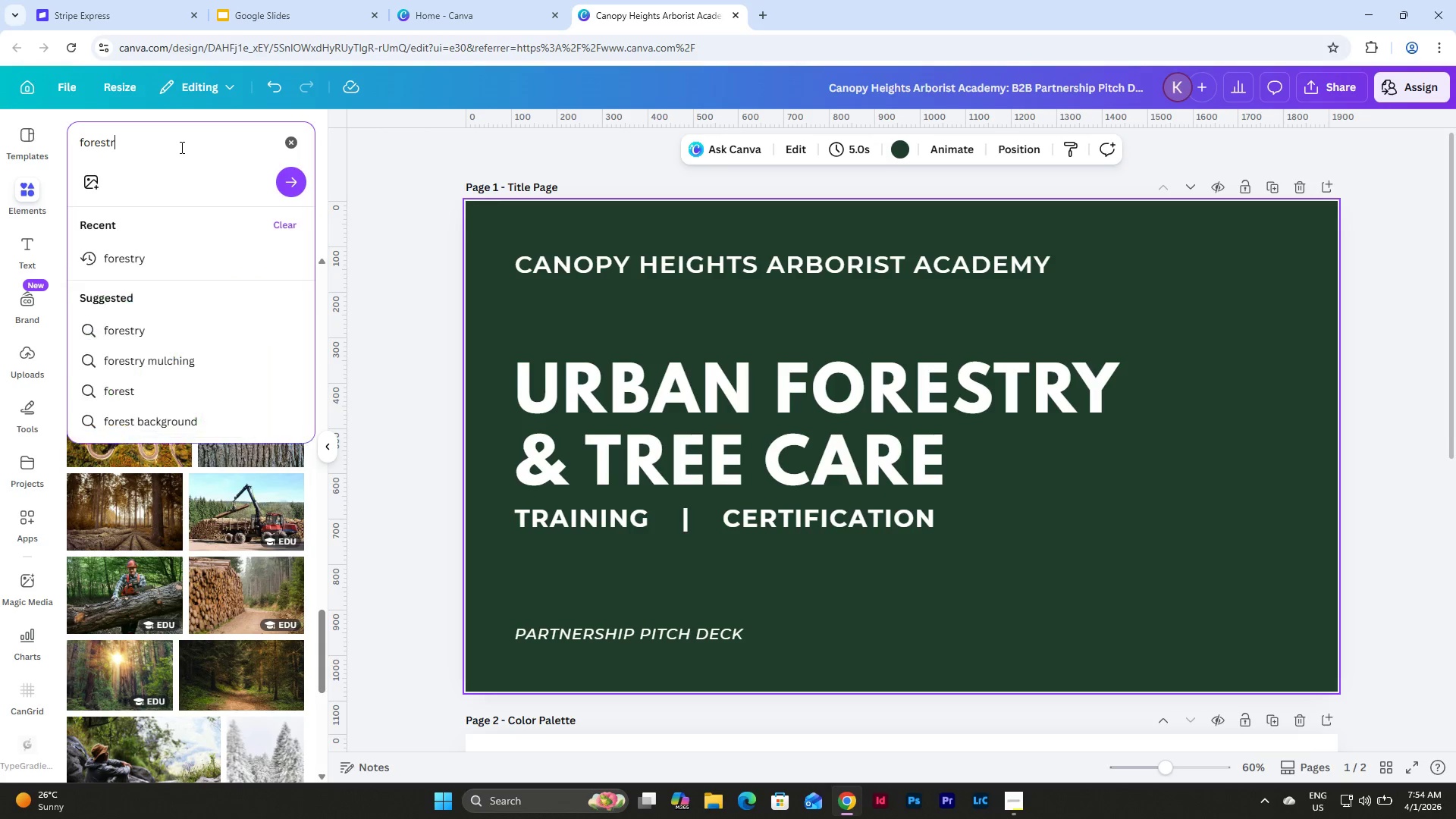 
key(Backspace)
 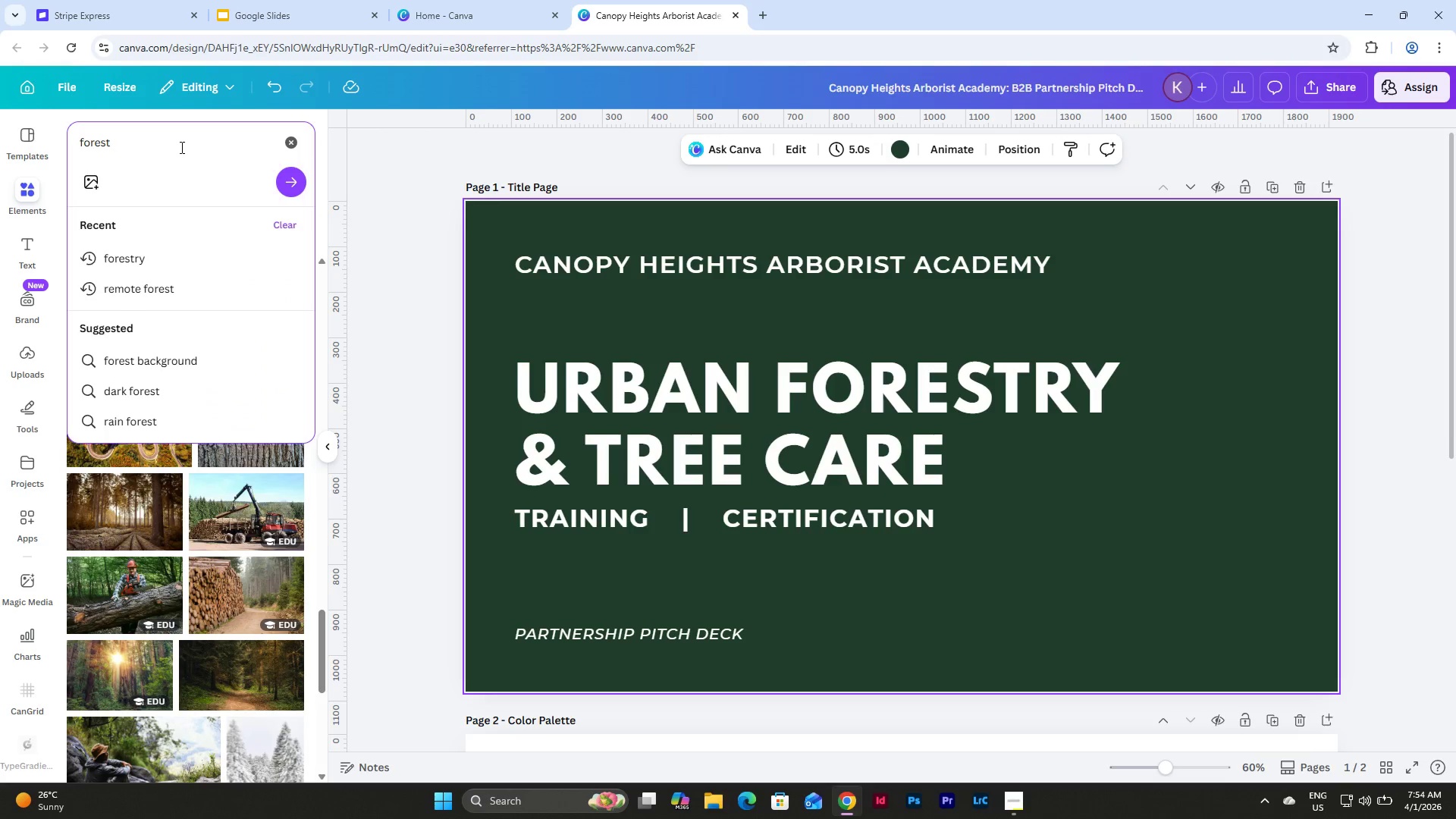 
key(Enter)
 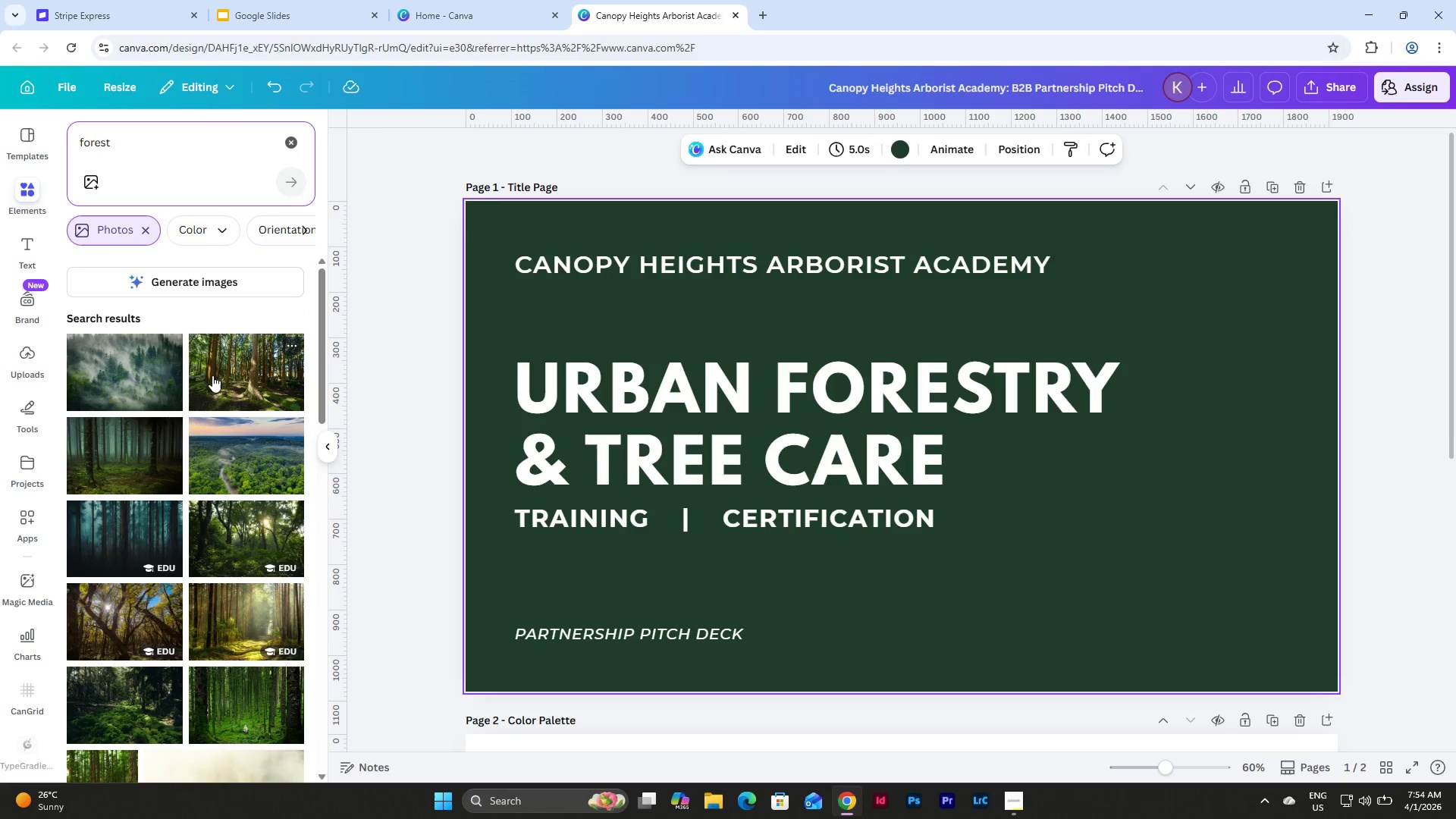 
scroll: coordinate [212, 354], scroll_direction: down, amount: 10.0
 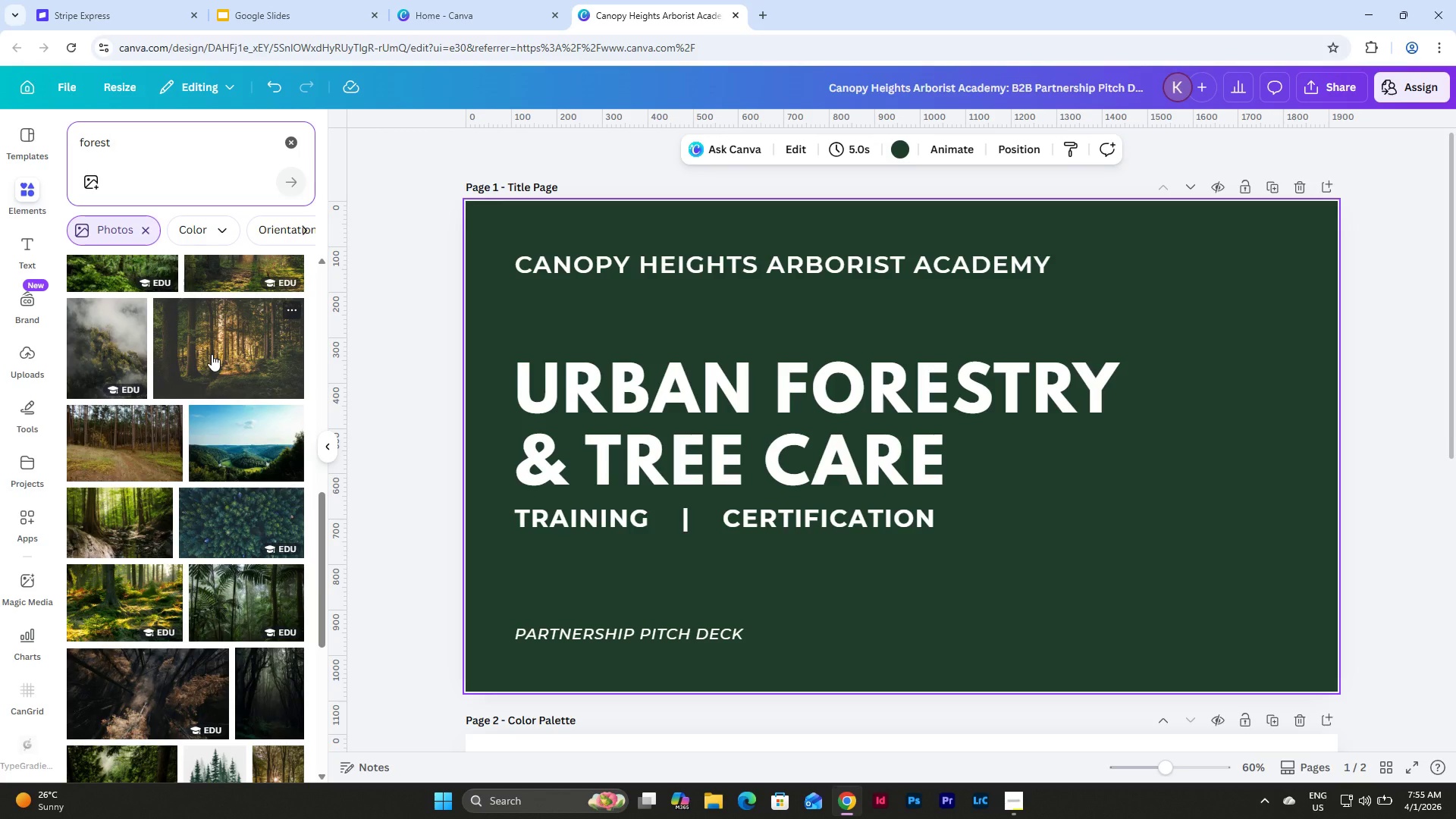 
scroll: coordinate [212, 354], scroll_direction: up, amount: 3.0
 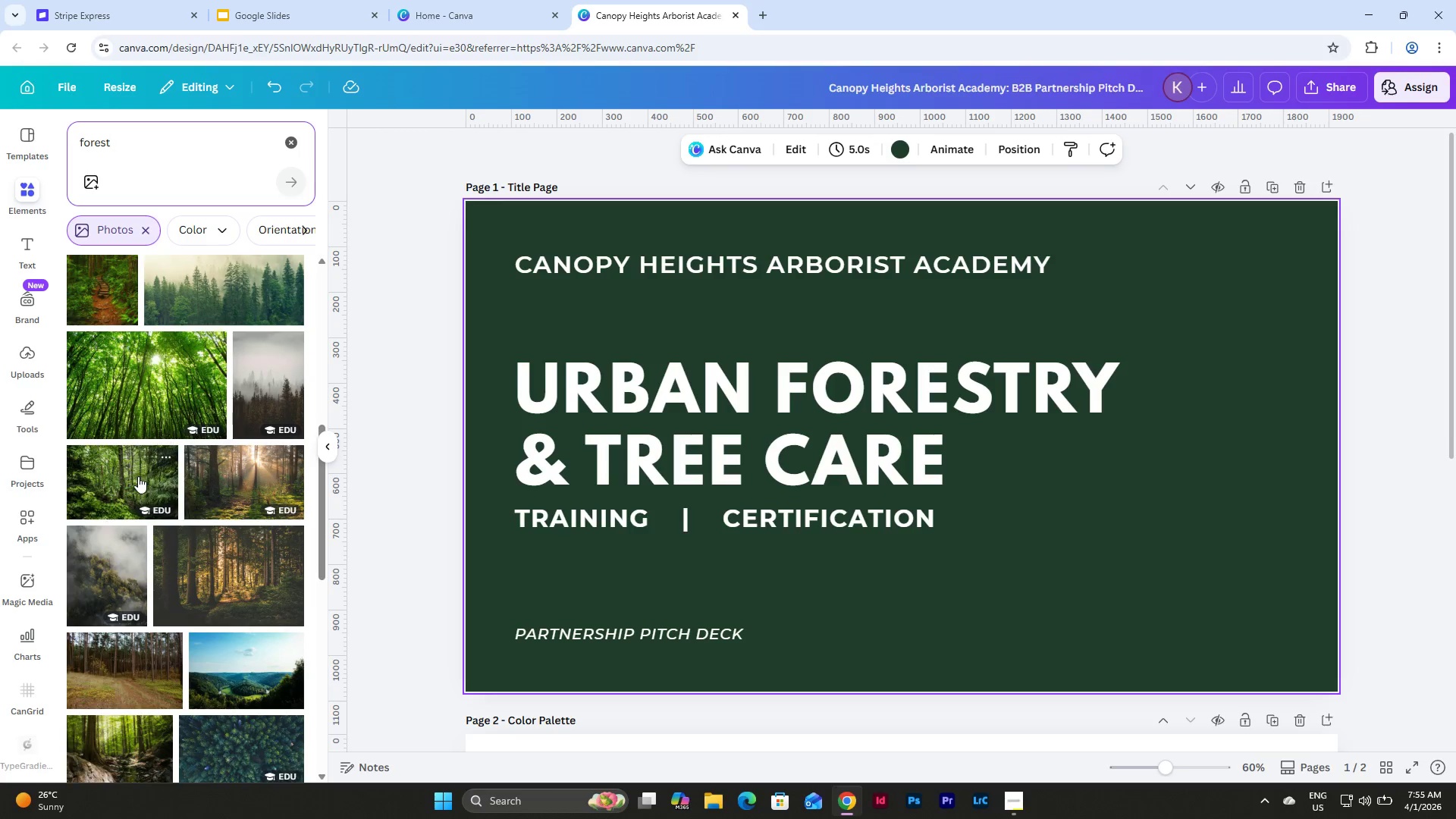 
left_click([132, 469])
 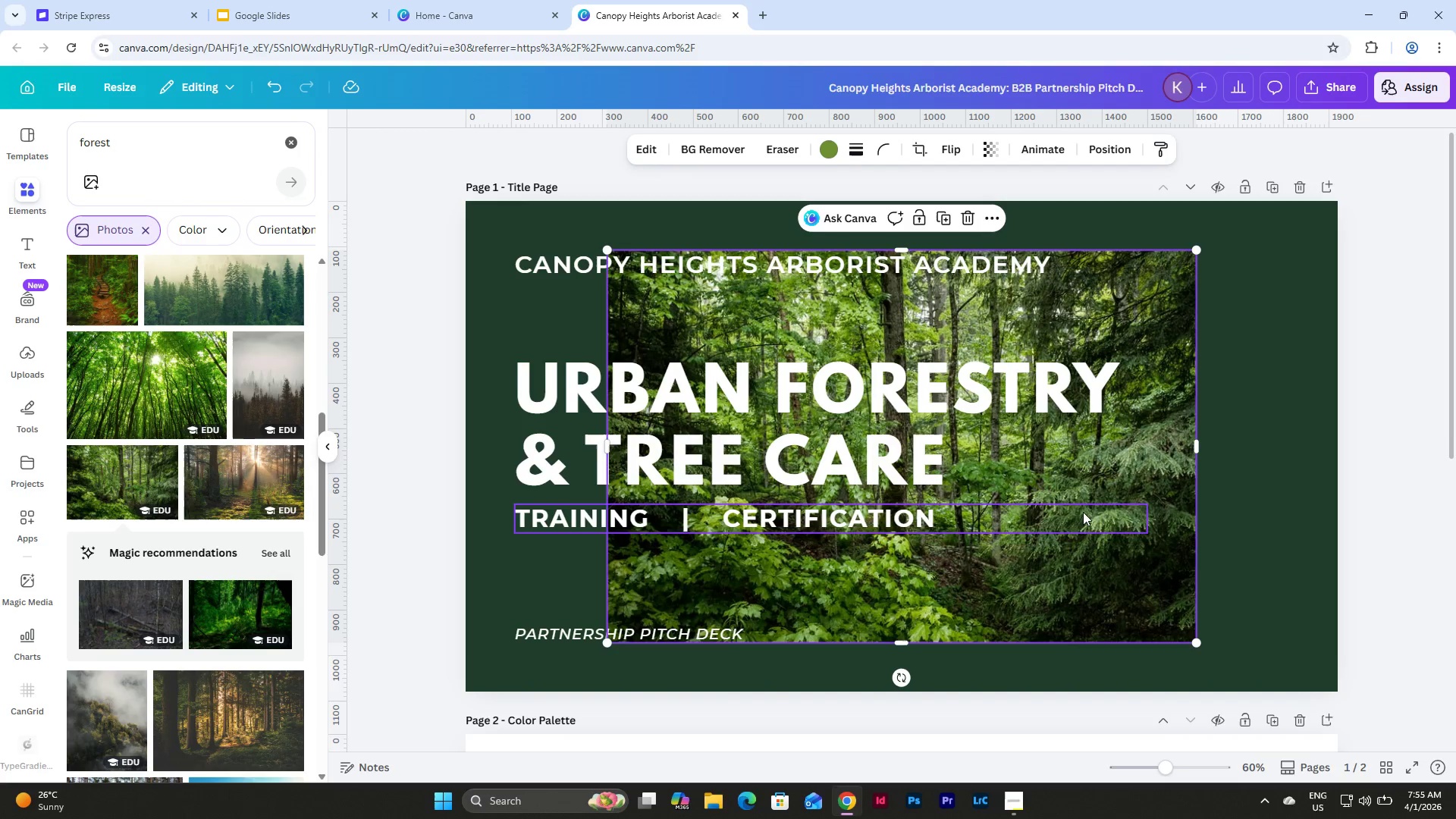 
left_click_drag(start_coordinate=[1109, 582], to_coordinate=[1252, 532])
 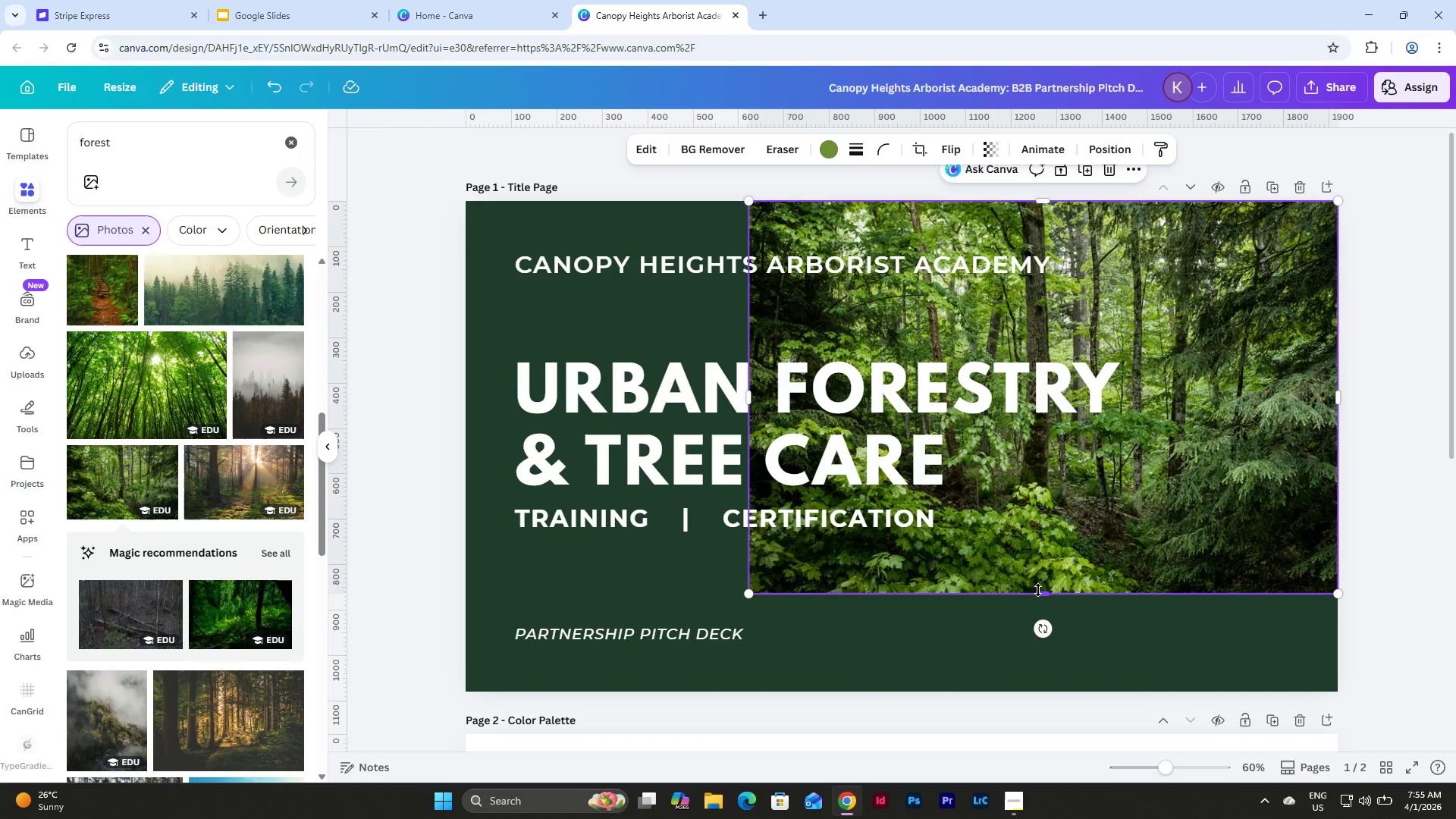 
left_click_drag(start_coordinate=[1038, 590], to_coordinate=[1043, 686])
 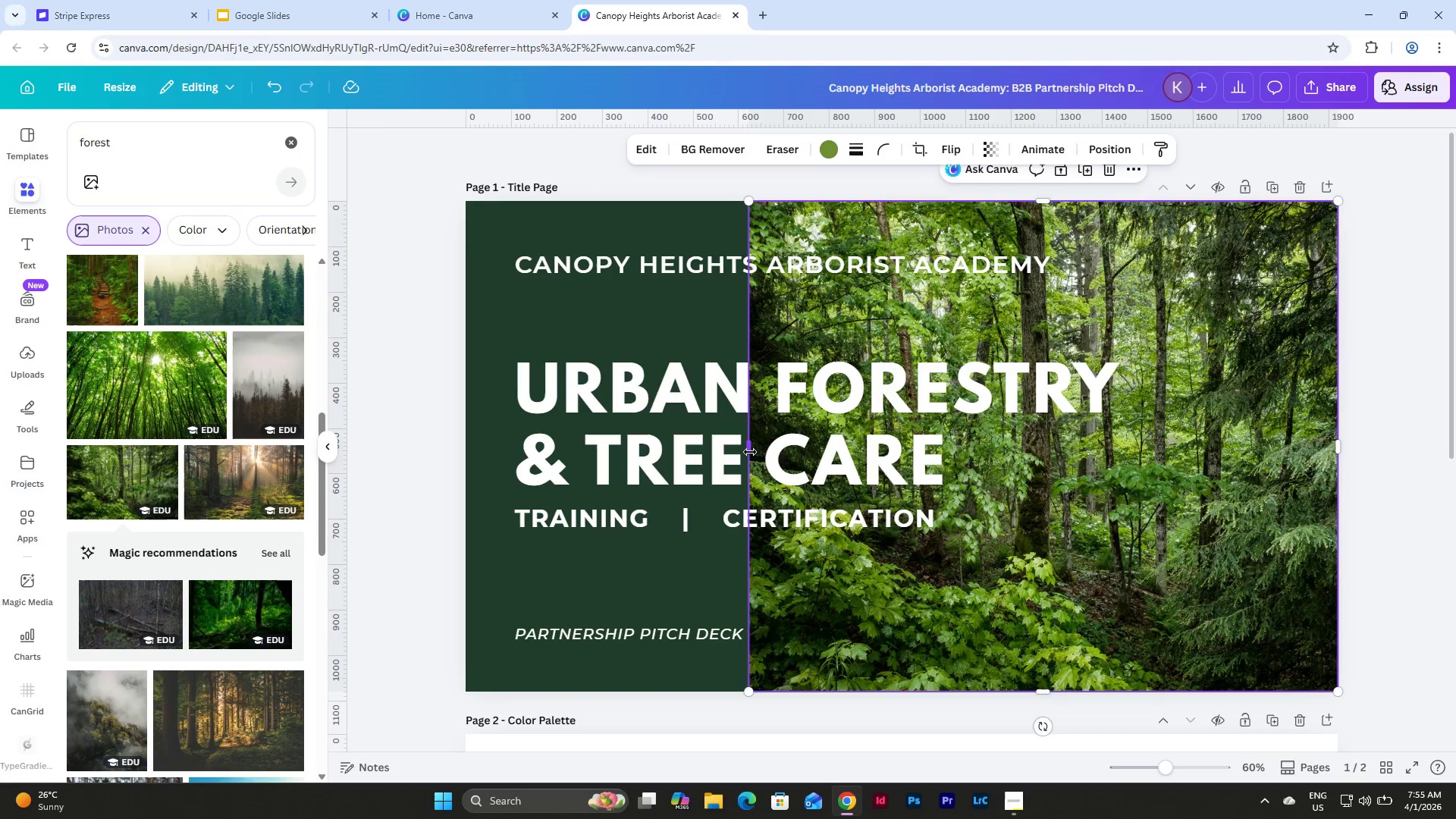 
left_click_drag(start_coordinate=[750, 452], to_coordinate=[958, 566])
 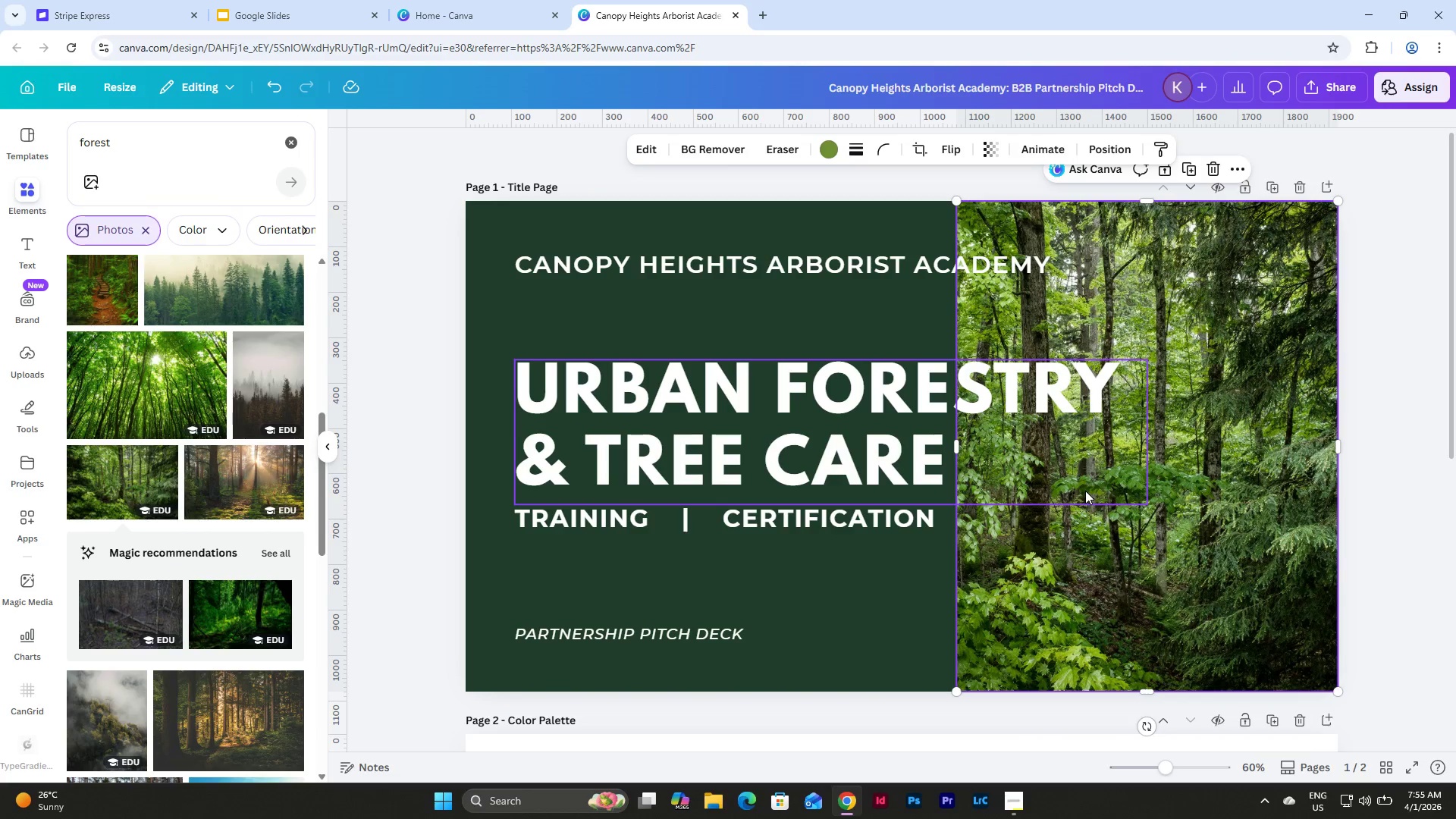 
double_click([1085, 491])
 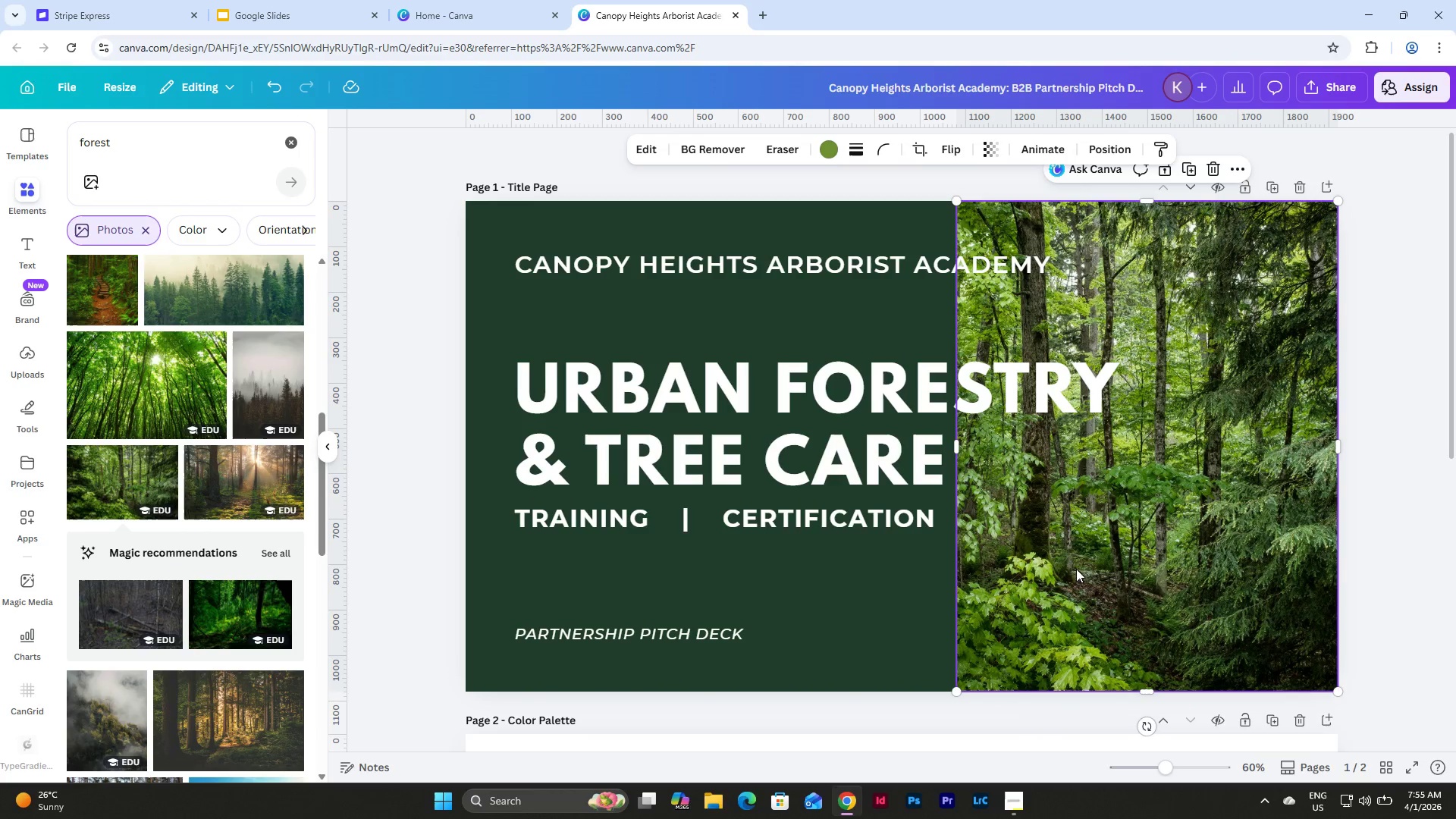 
double_click([1083, 533])
 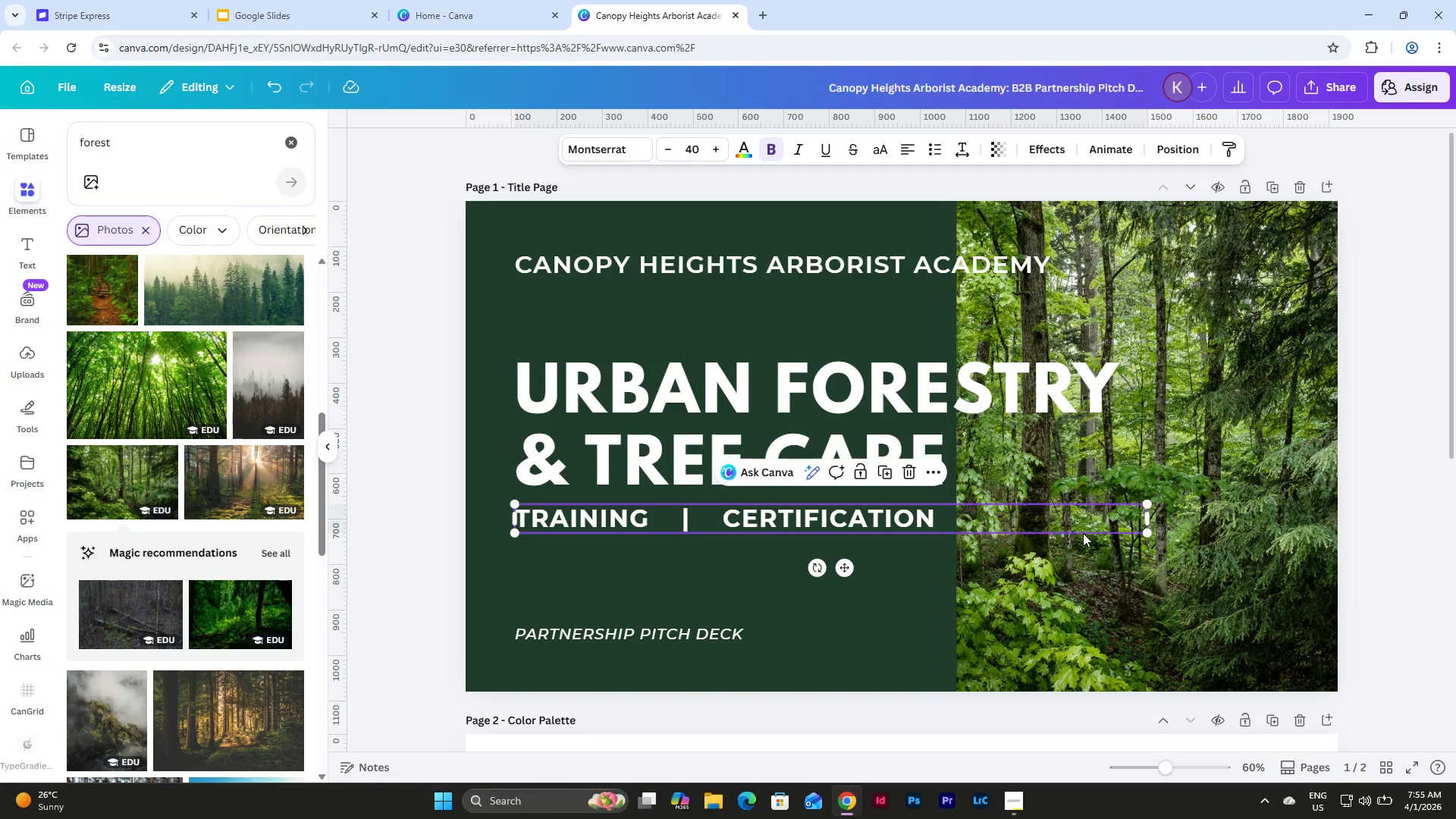 
triple_click([1083, 533])
 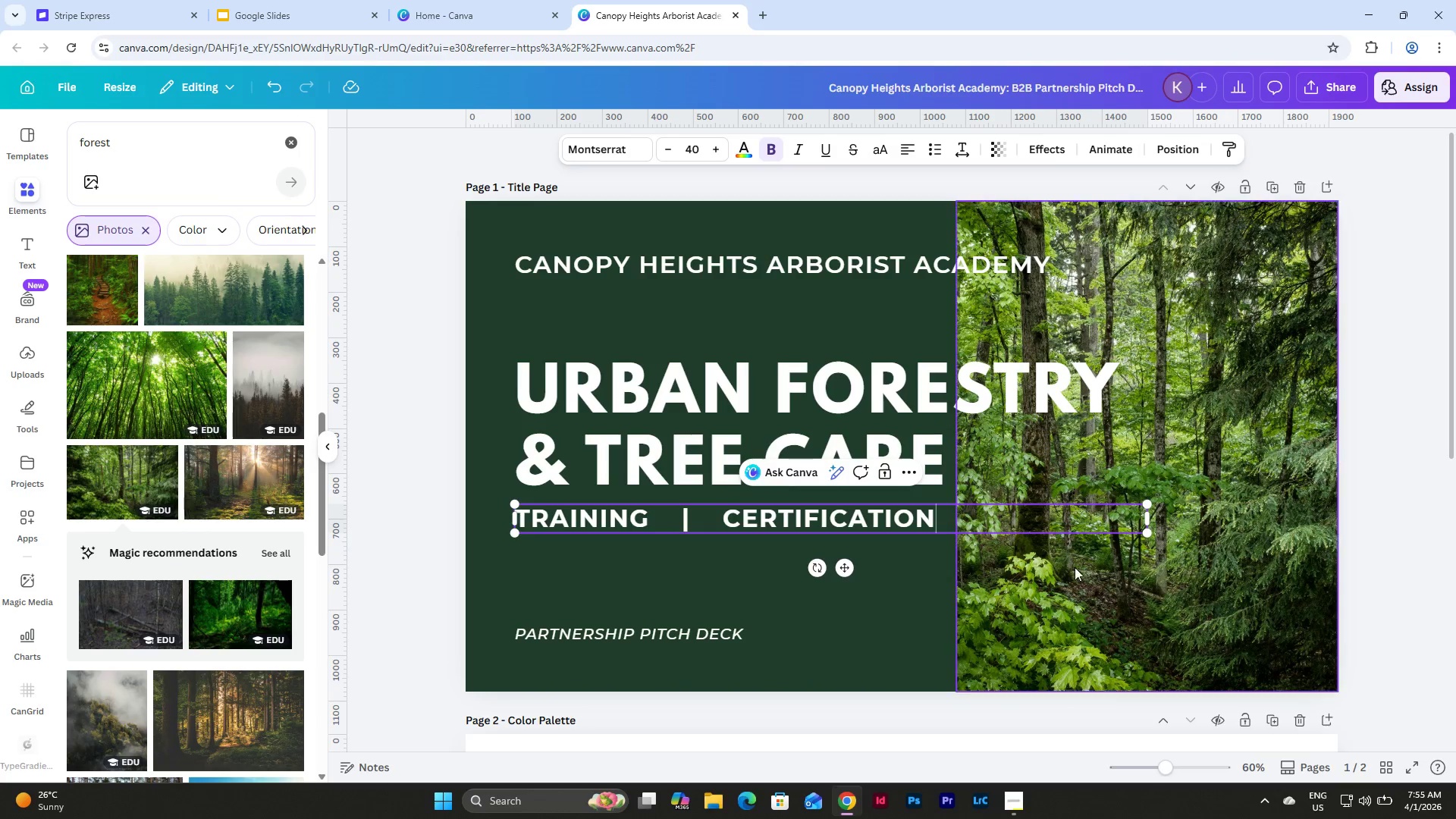 
triple_click([1075, 570])
 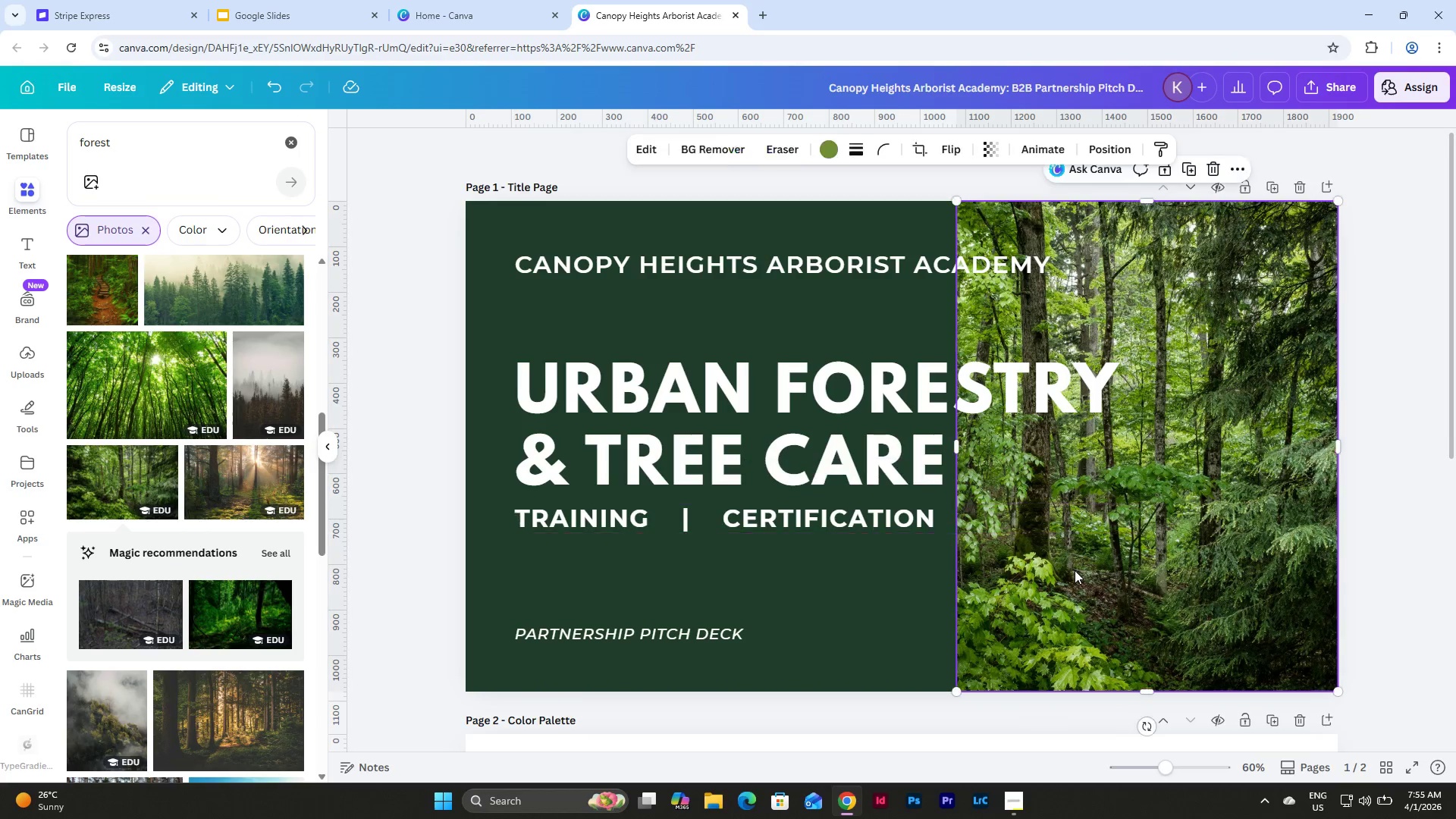 
triple_click([1075, 570])
 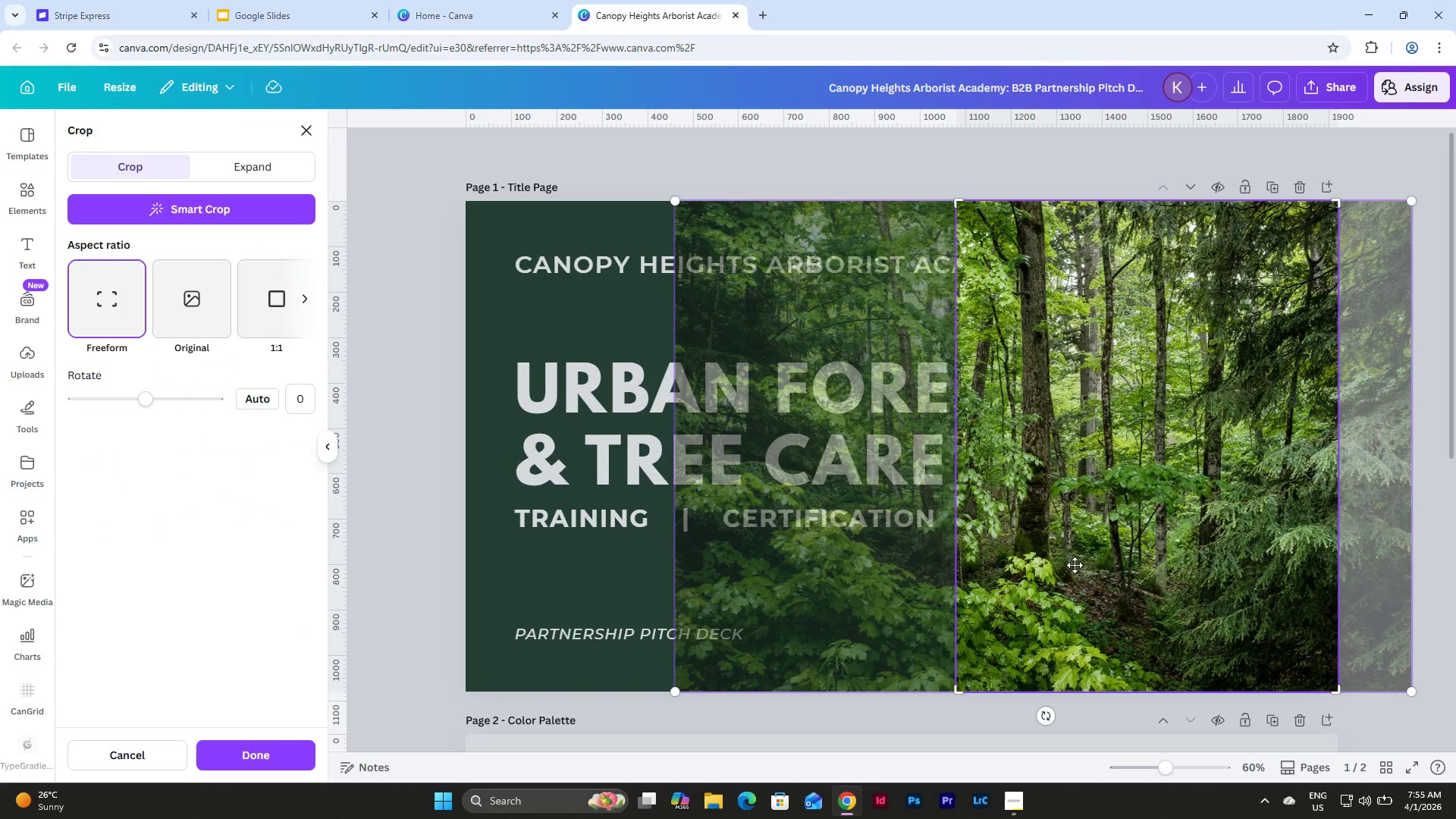 
left_click_drag(start_coordinate=[1075, 565], to_coordinate=[1204, 551])
 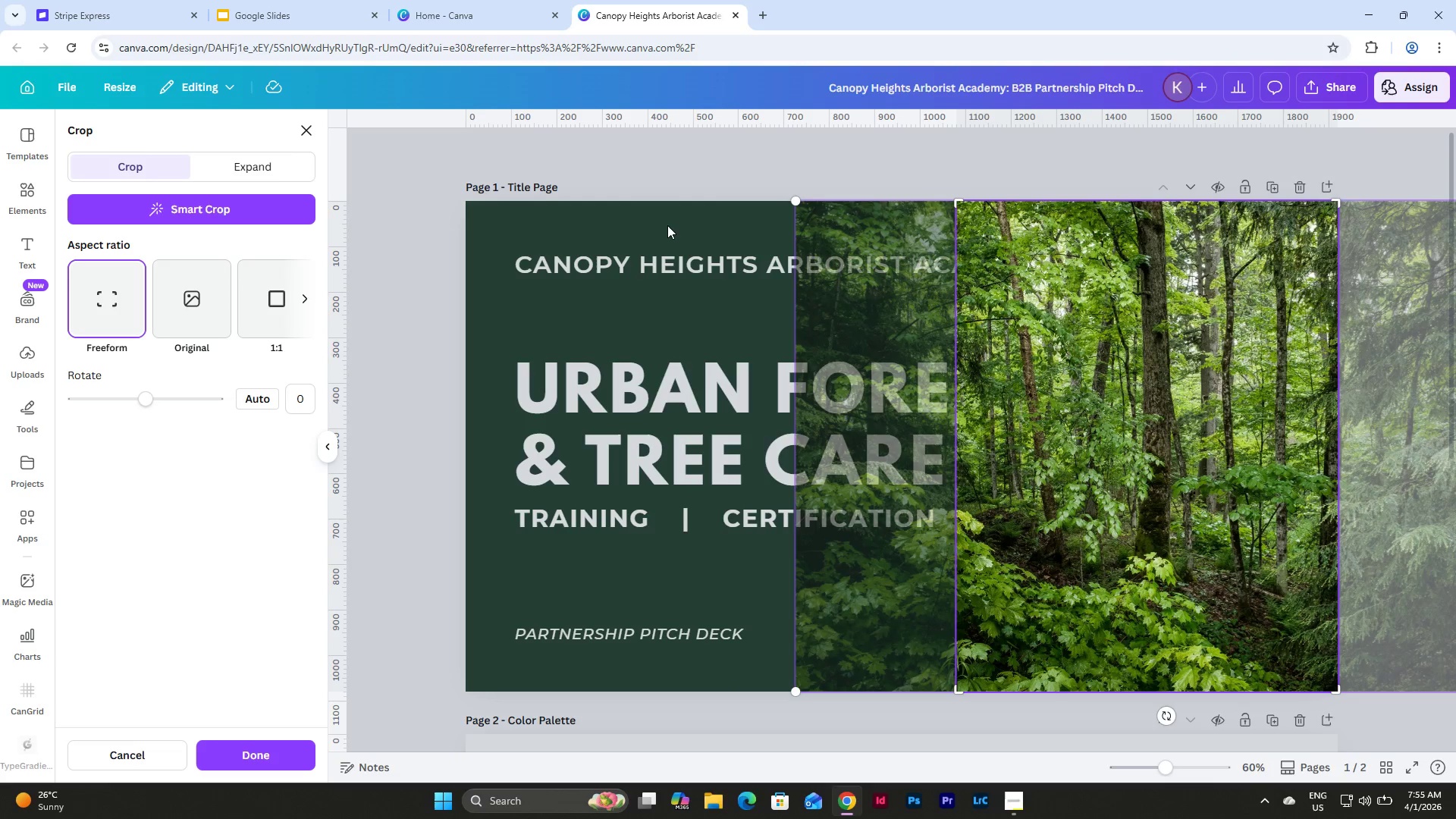 
left_click([642, 164])
 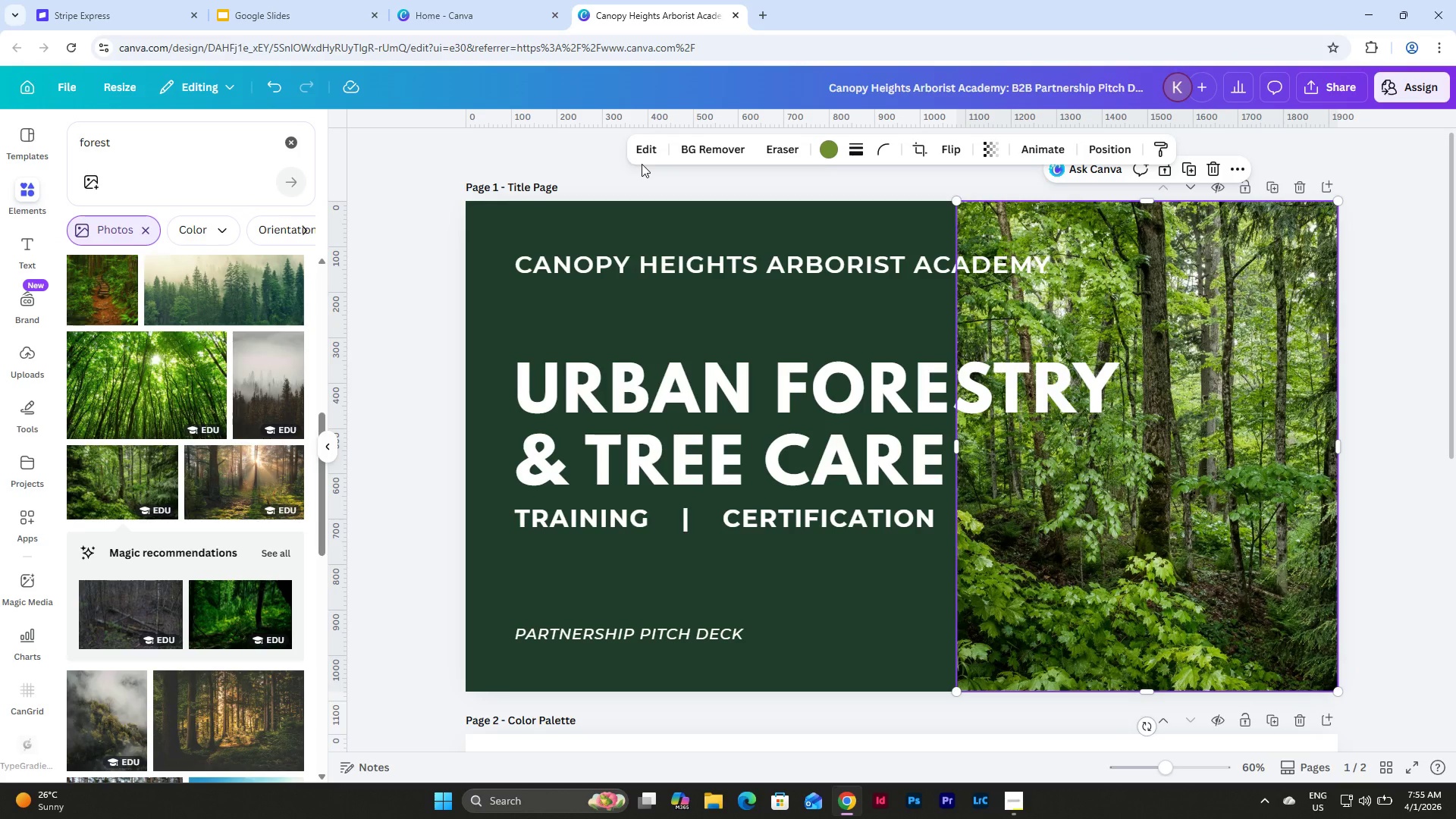 
left_click([642, 164])
 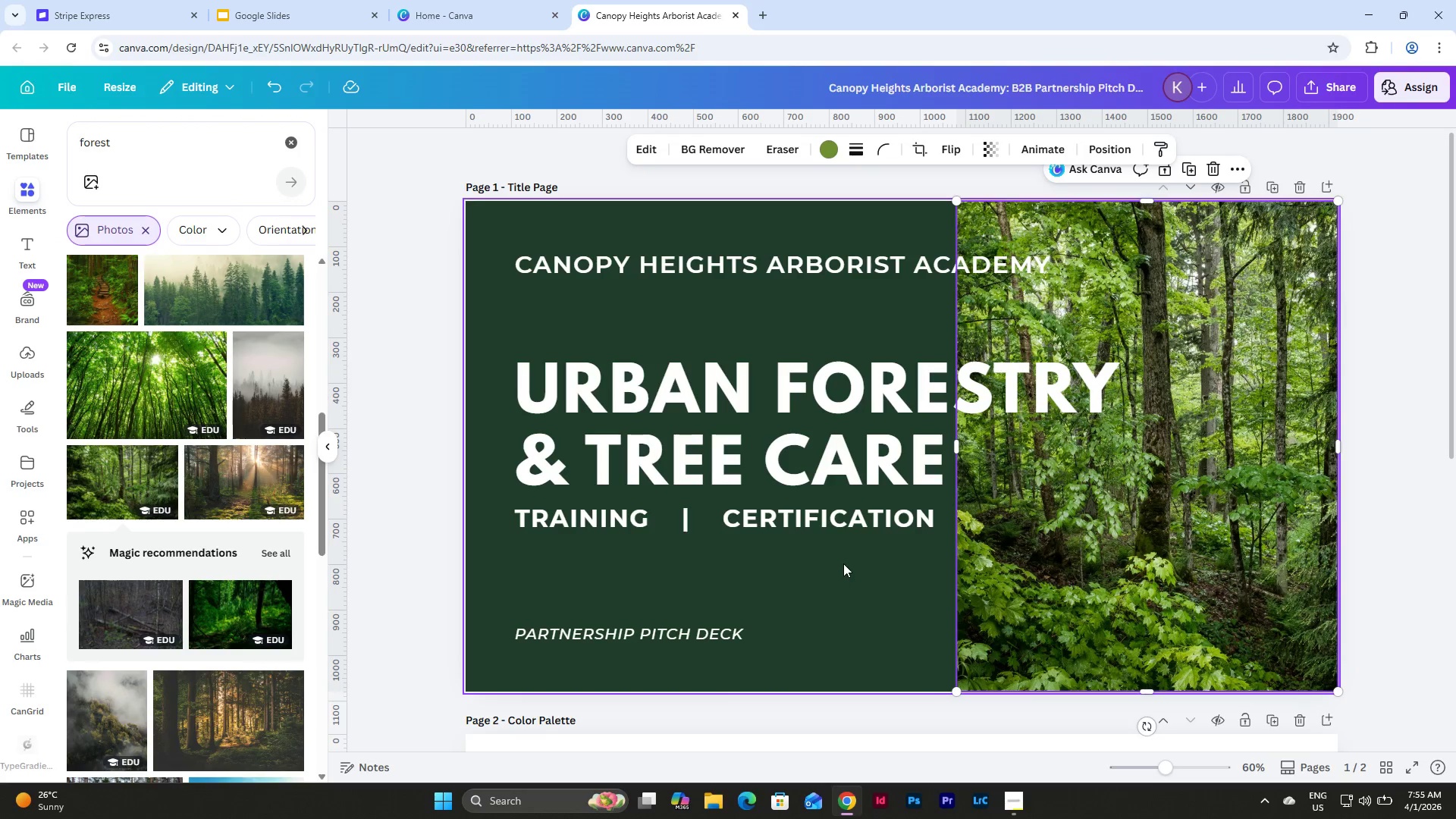 
left_click([864, 596])
 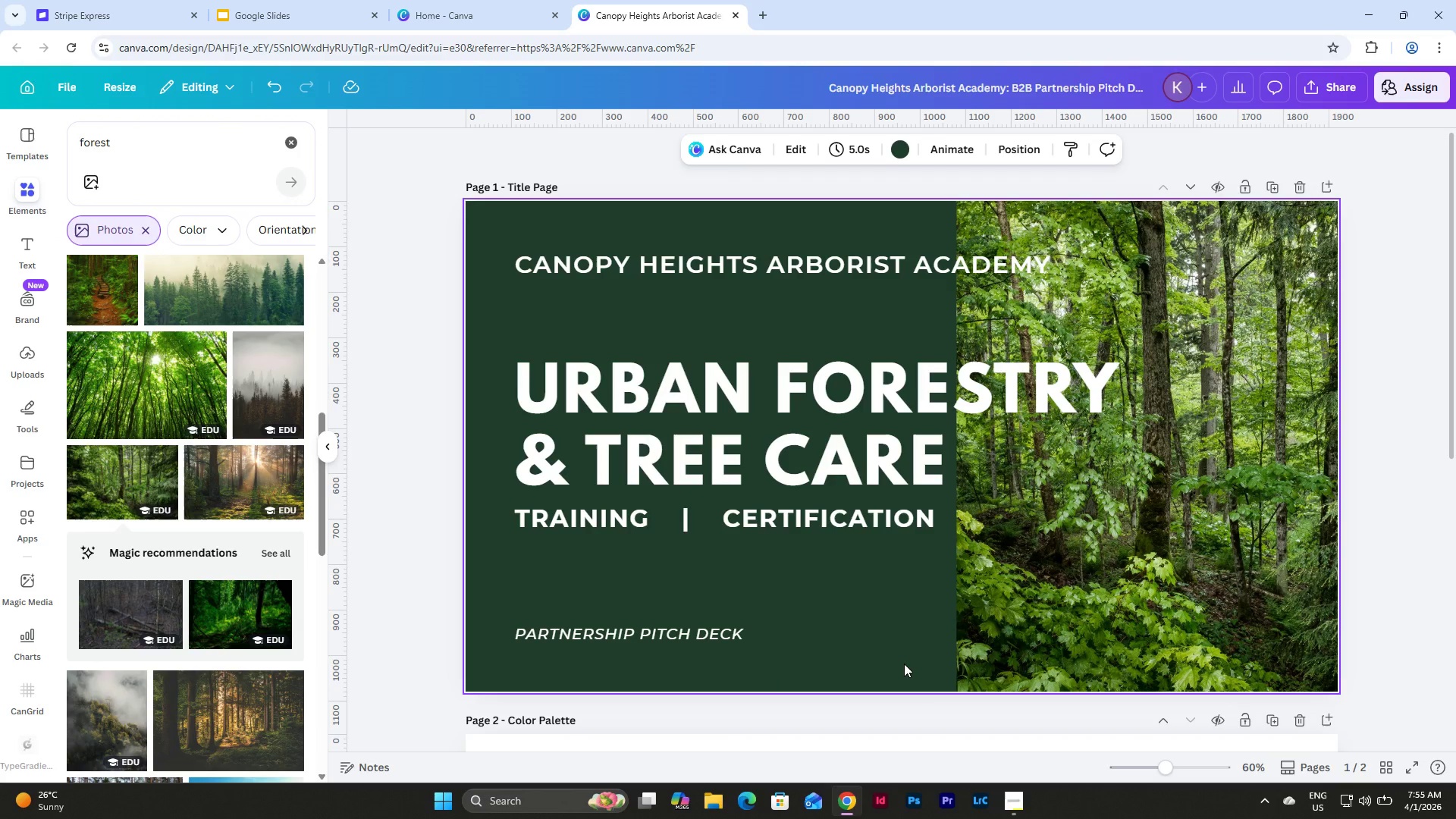 
wait(5.73)
 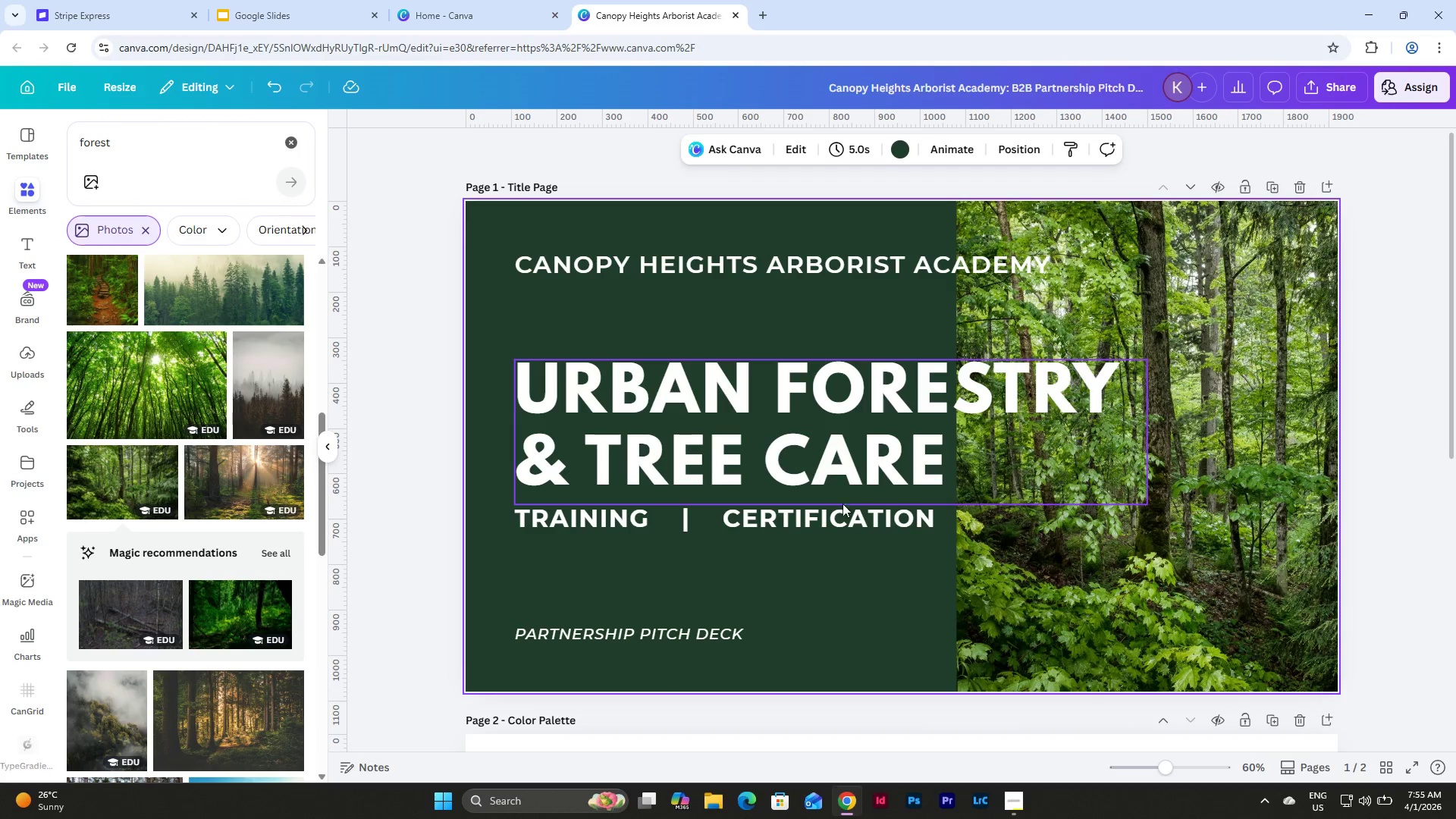 
left_click_drag(start_coordinate=[902, 564], to_coordinate=[519, 342])
 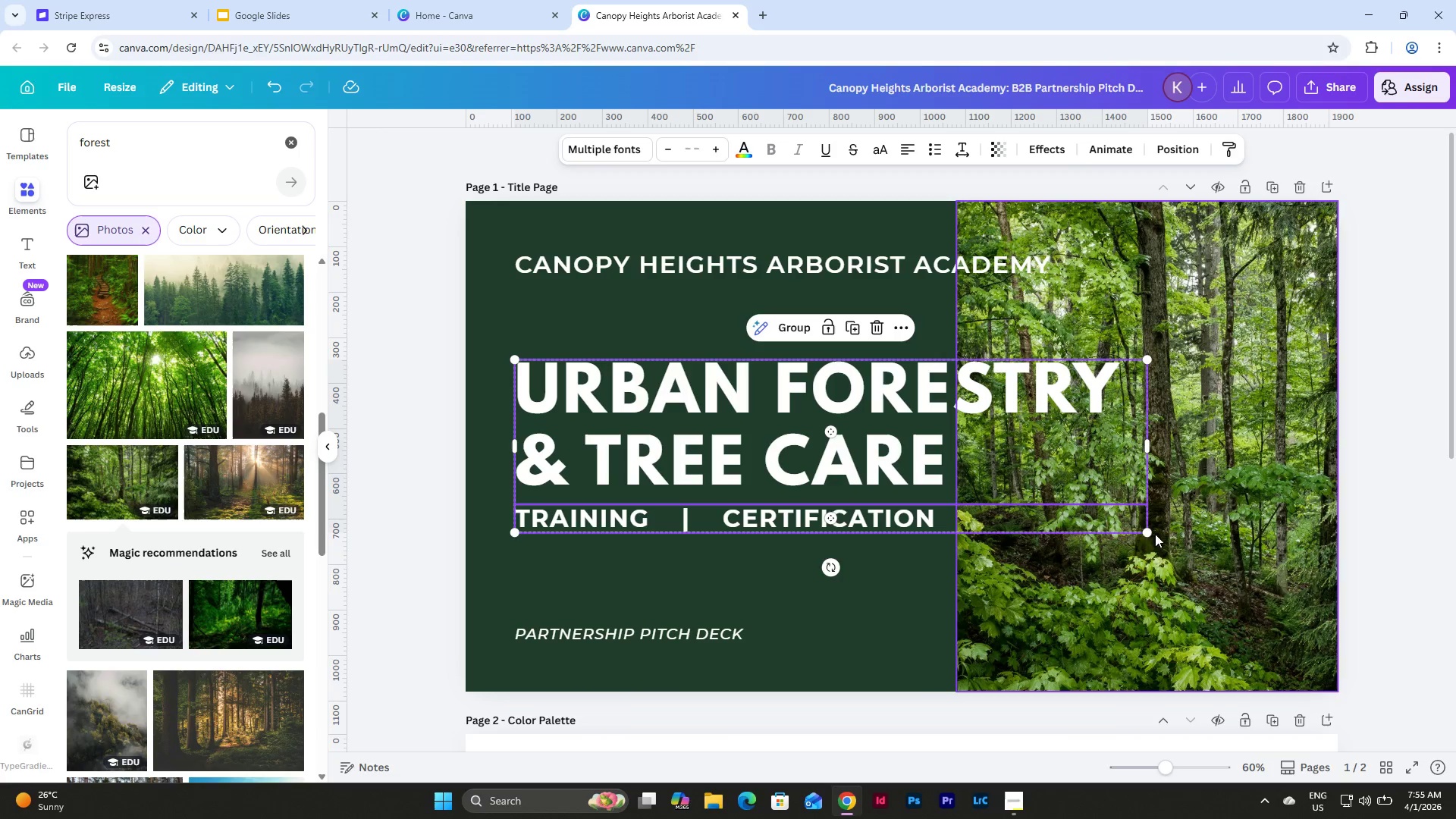 
left_click_drag(start_coordinate=[1144, 534], to_coordinate=[942, 524])
 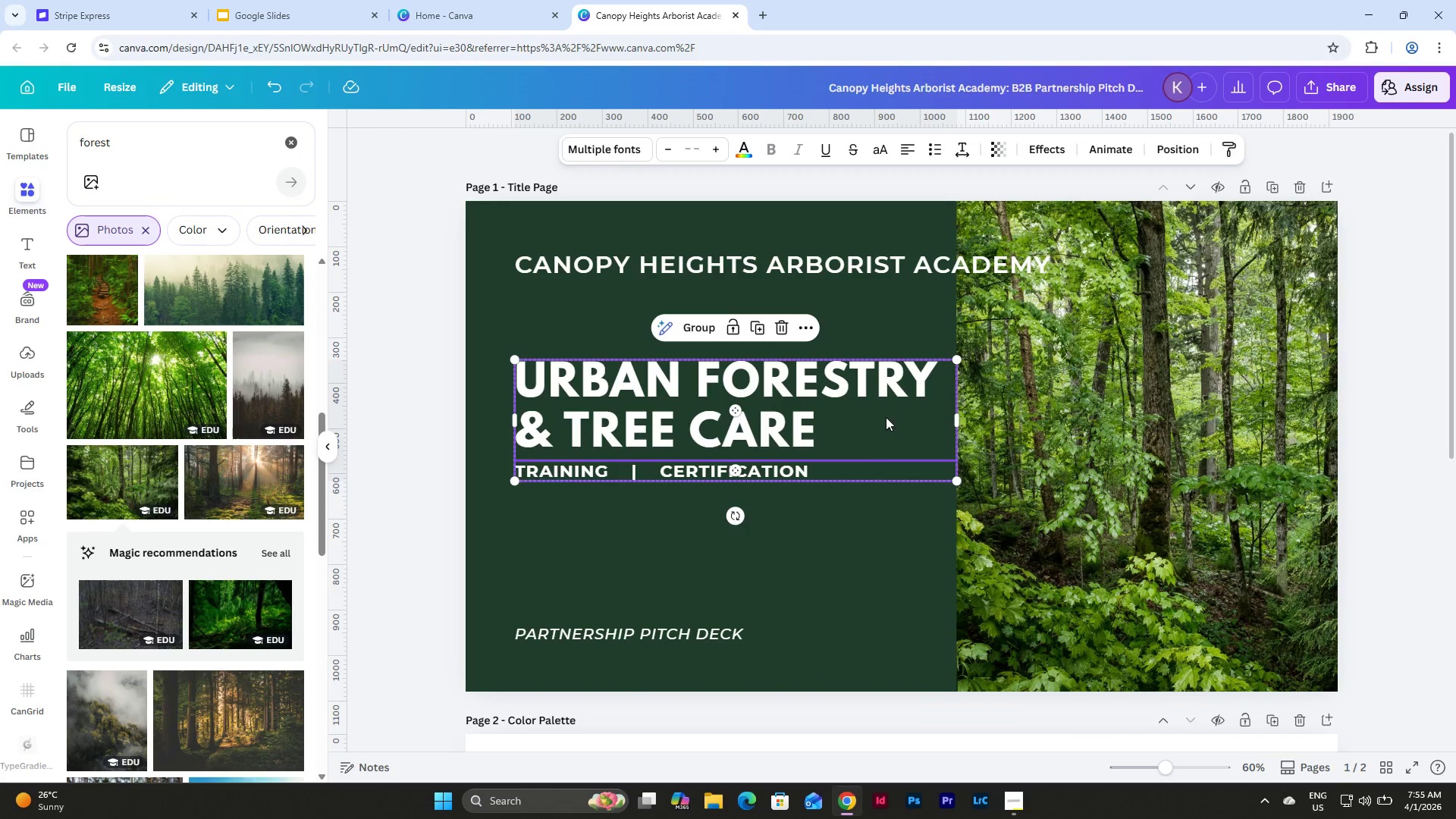 
left_click_drag(start_coordinate=[886, 417], to_coordinate=[885, 443])
 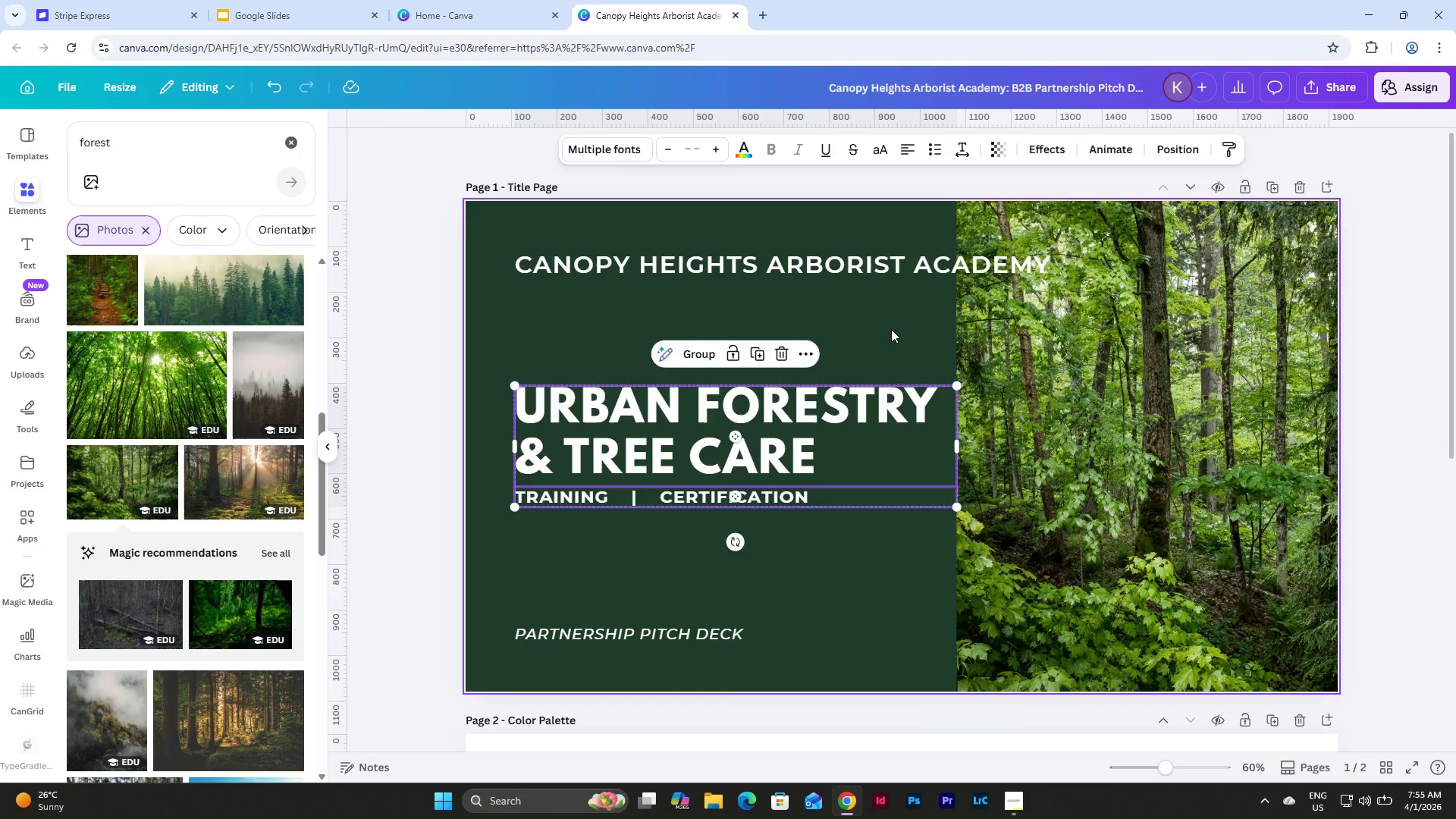 
left_click([891, 328])
 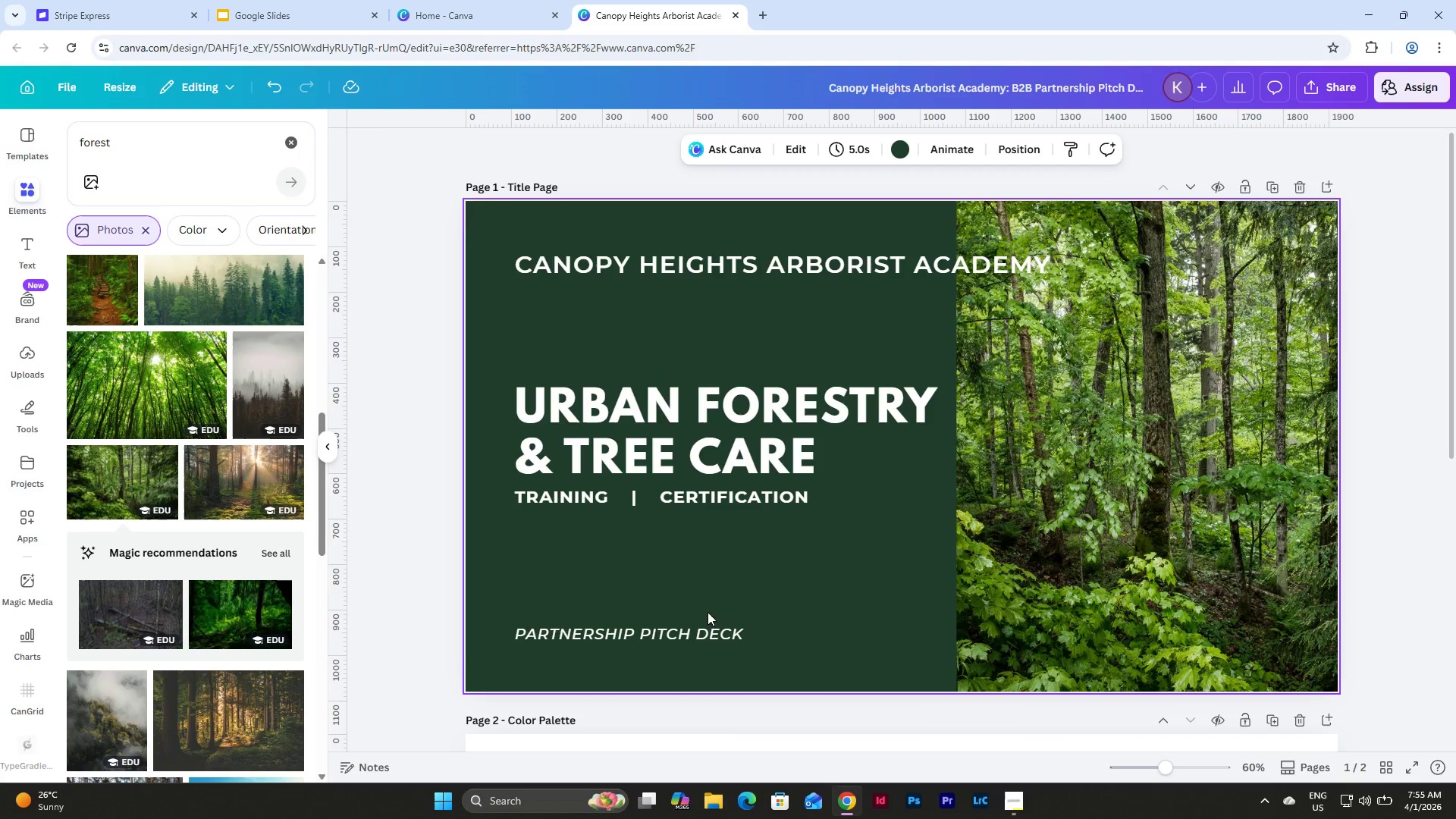 
left_click([743, 491])
 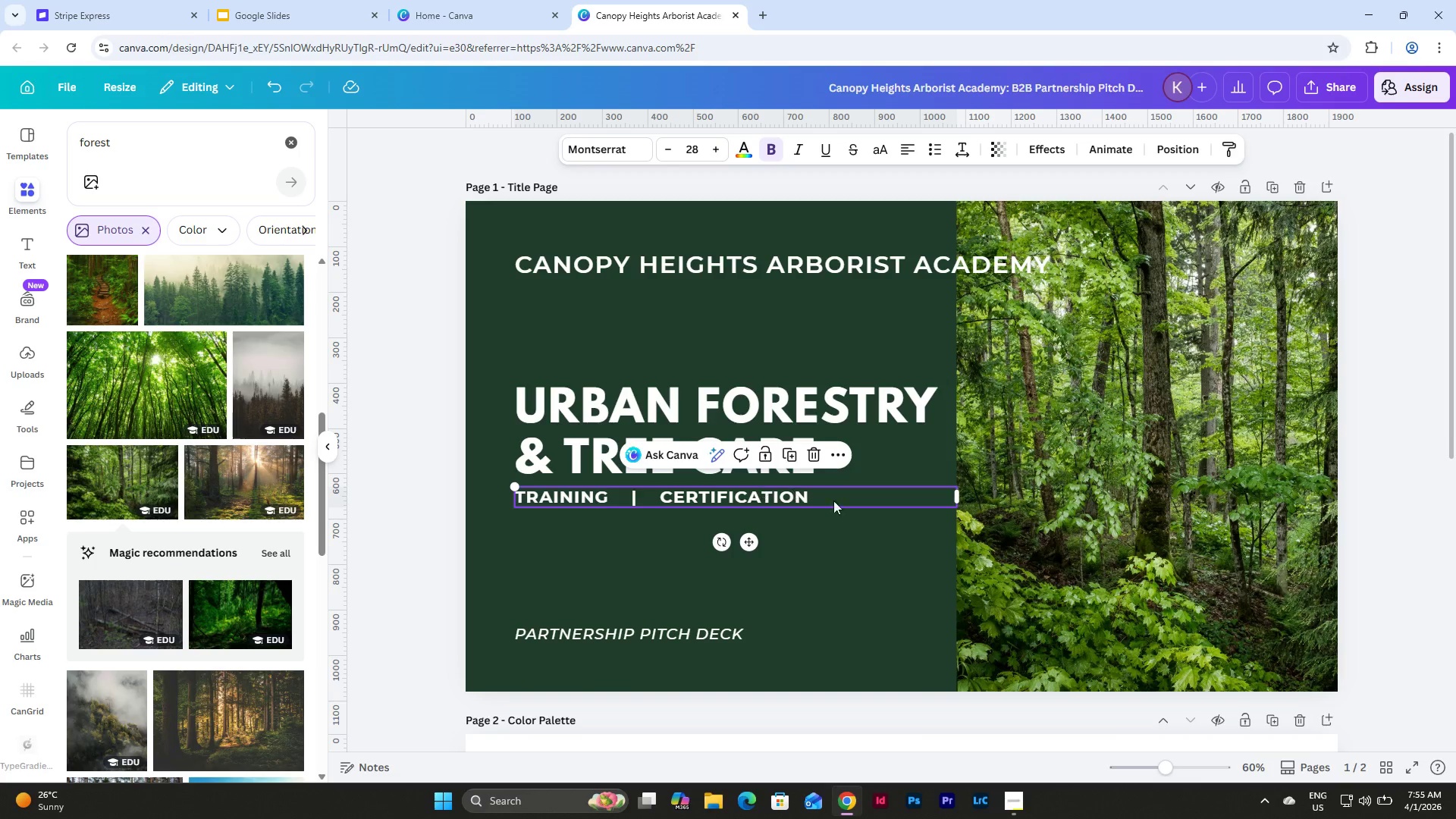 
left_click([880, 522])
 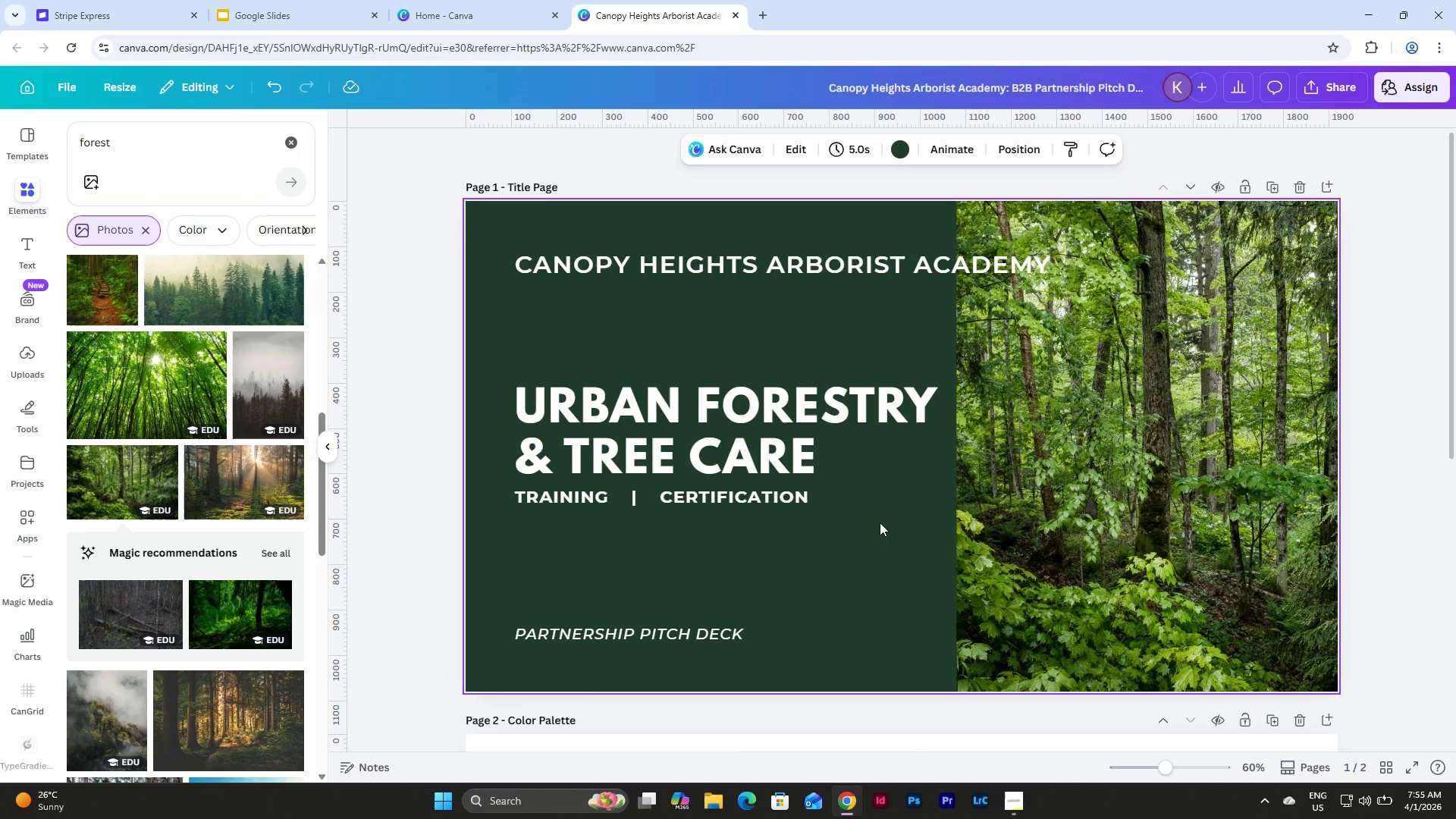 
scroll: coordinate [880, 522], scroll_direction: none, amount: 0.0
 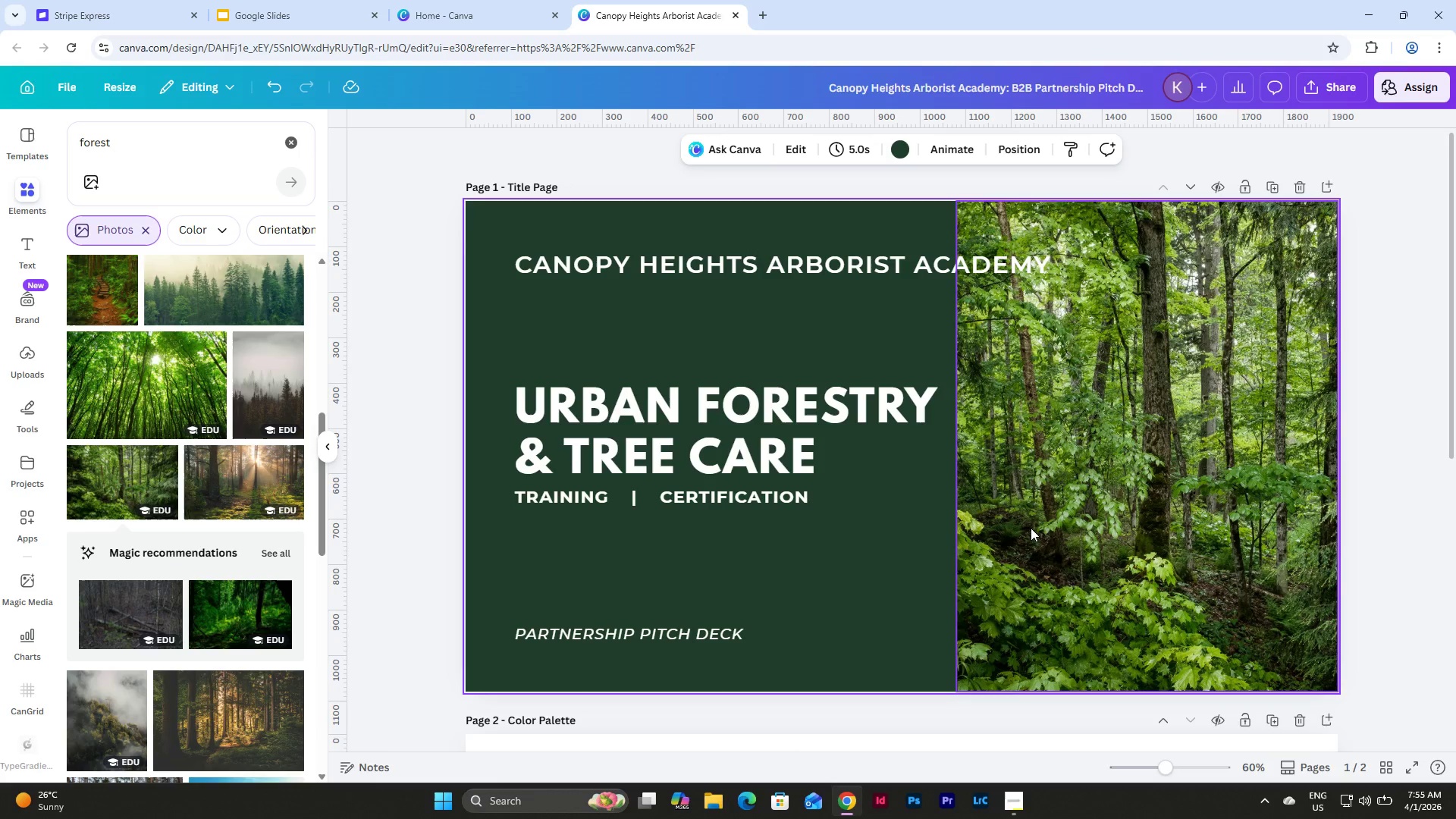 
left_click([1052, 528])
 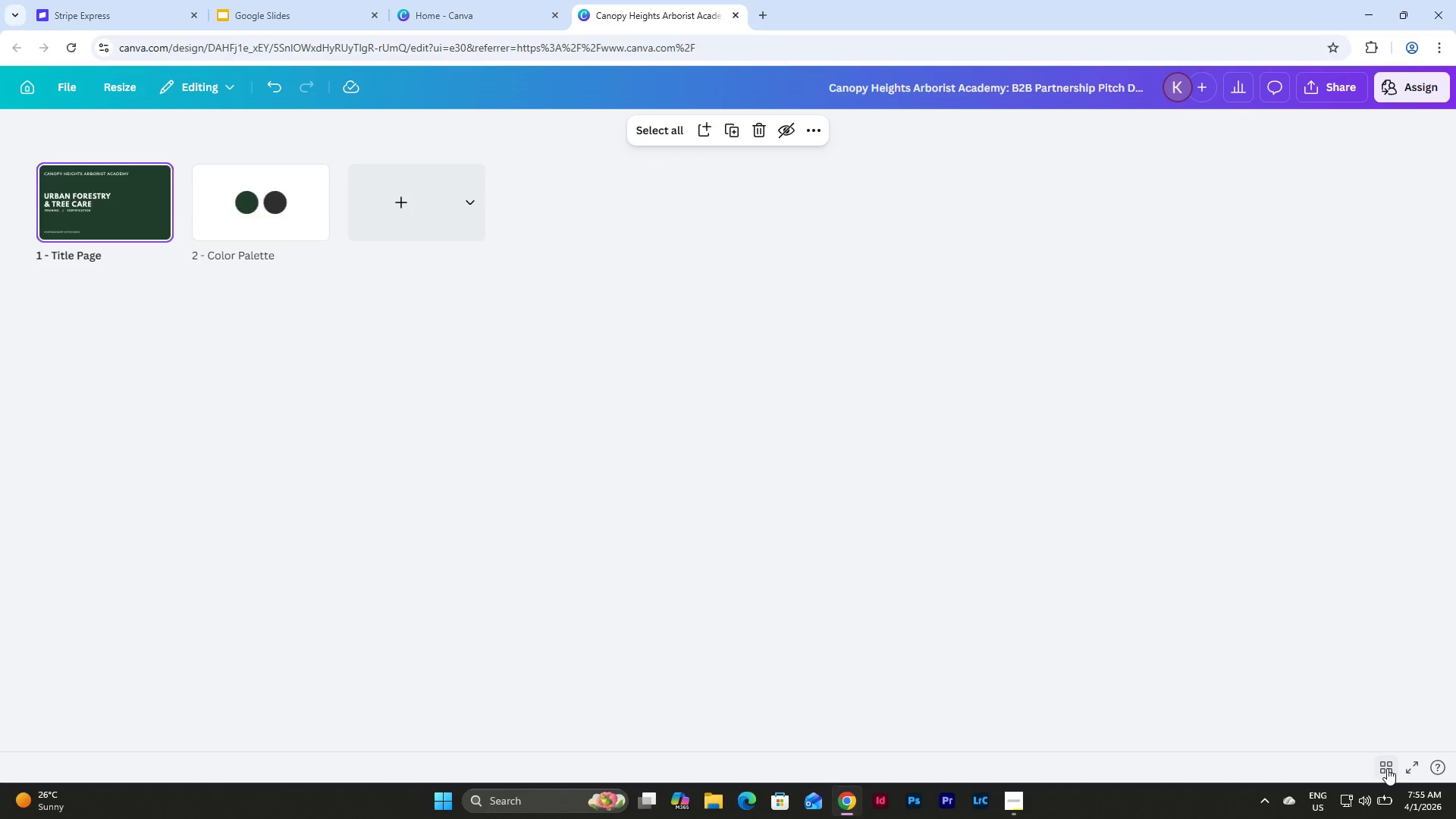 
left_click([1387, 768])
 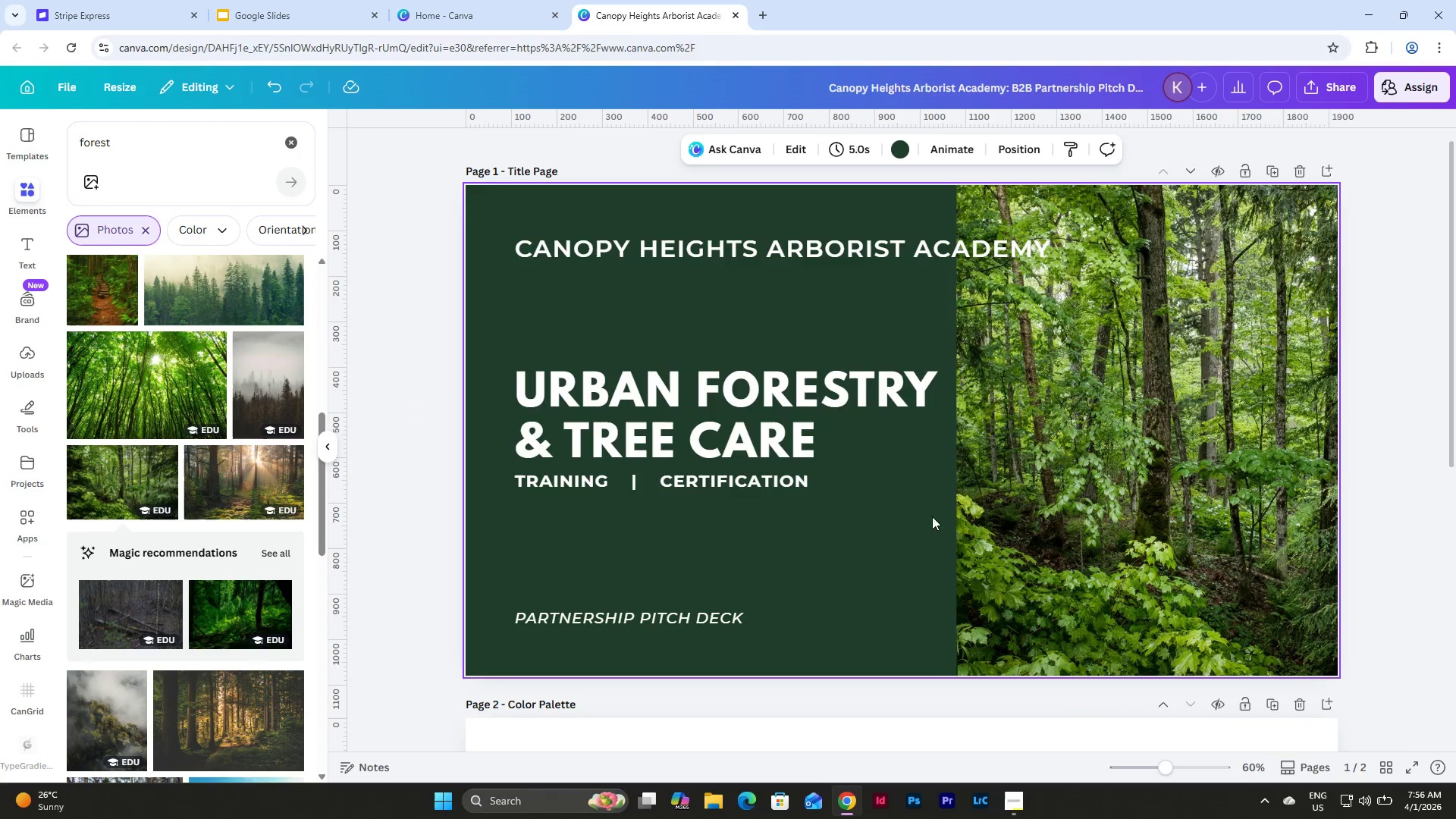 
left_click([934, 547])
 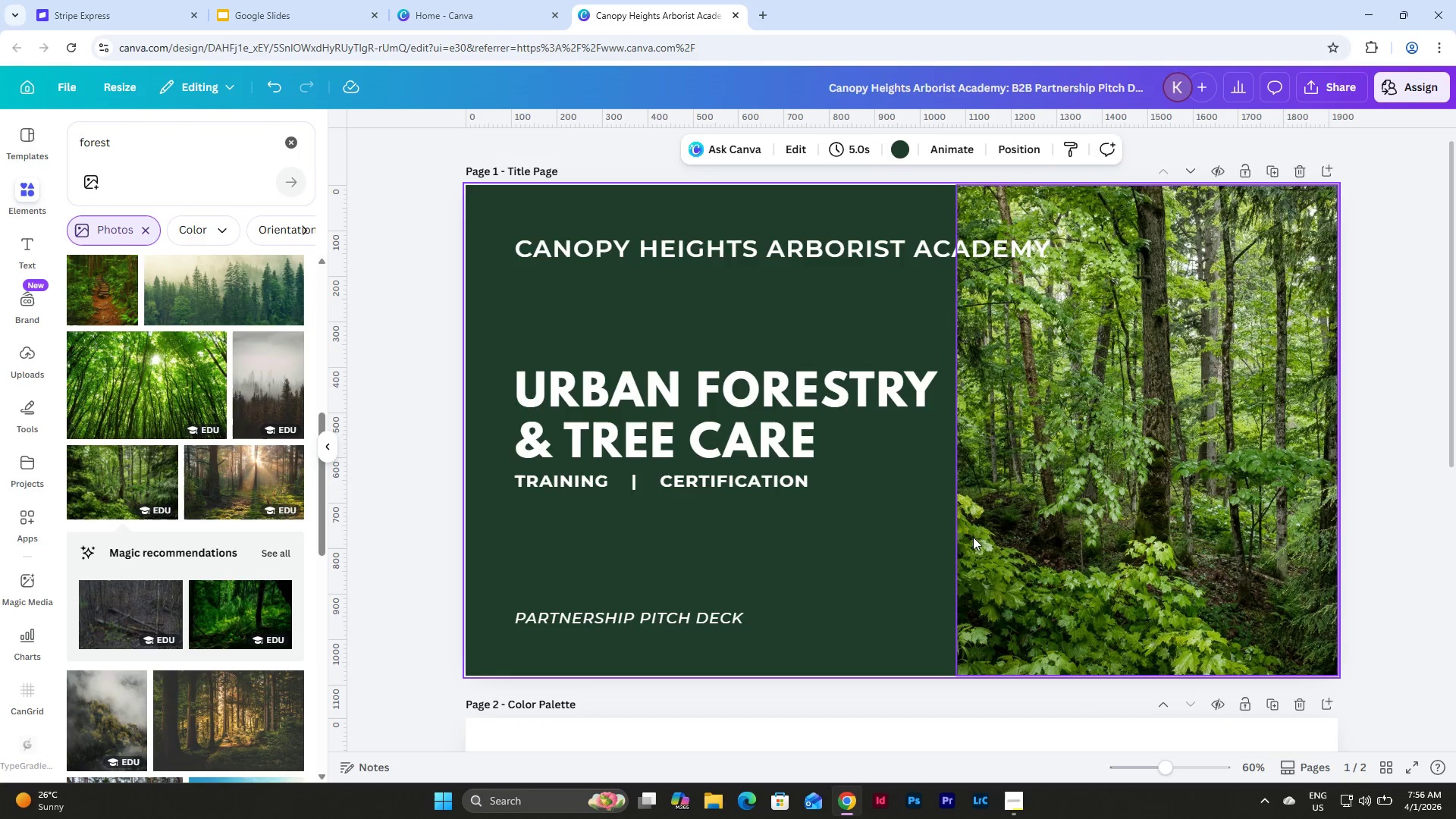 
key(Control+Z)
 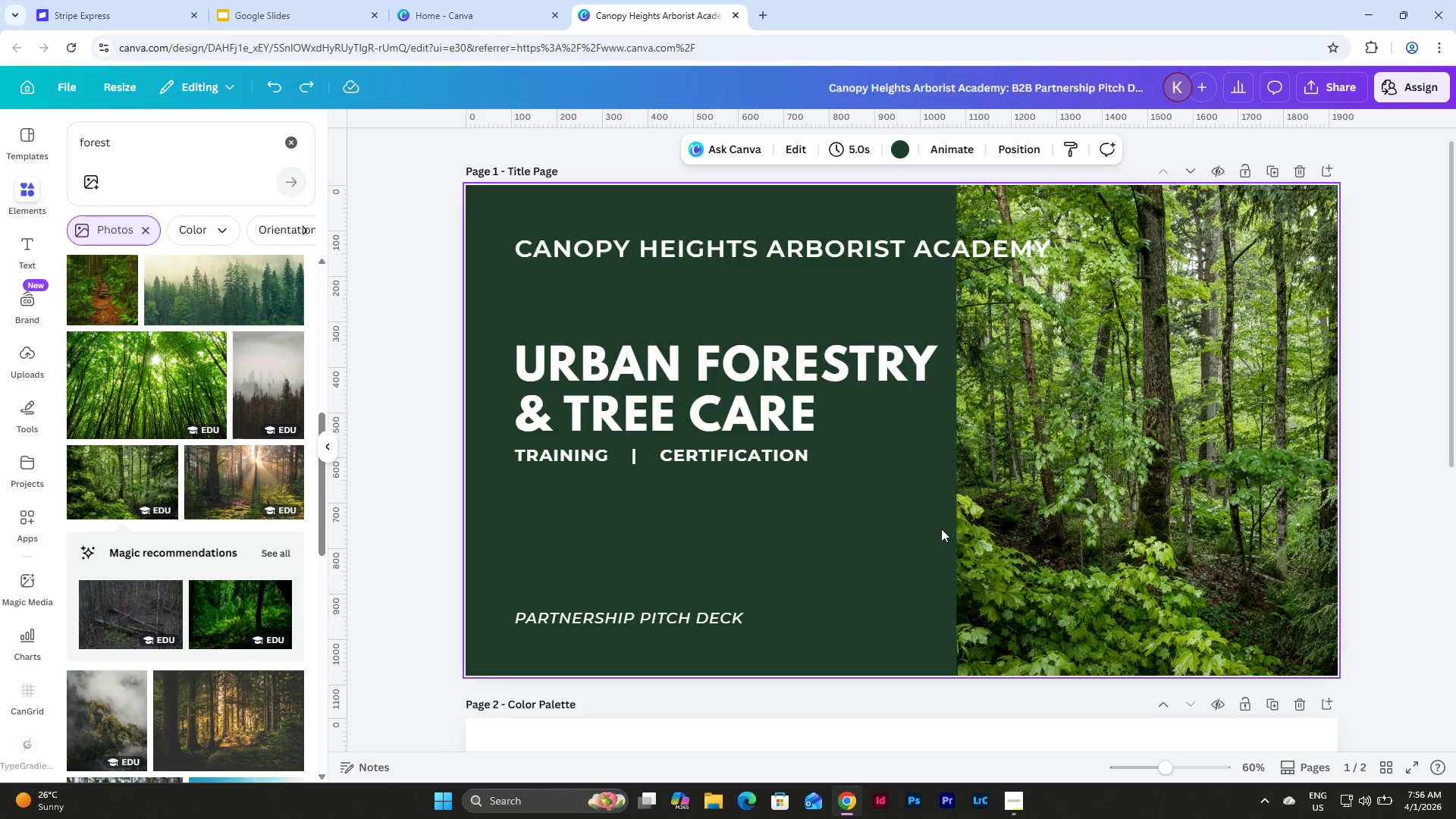 
key(Control+Z)
 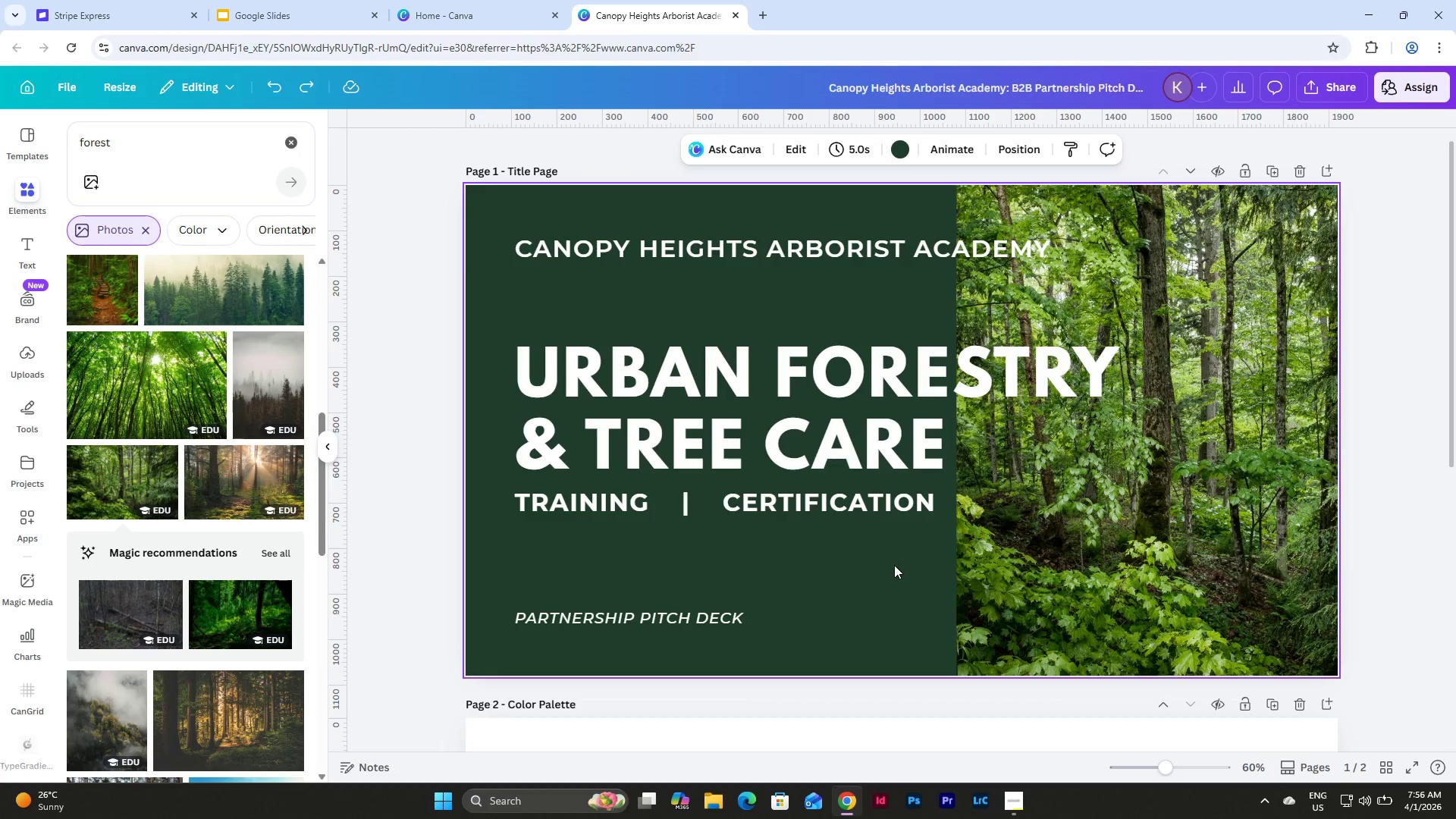 
left_click([894, 565])
 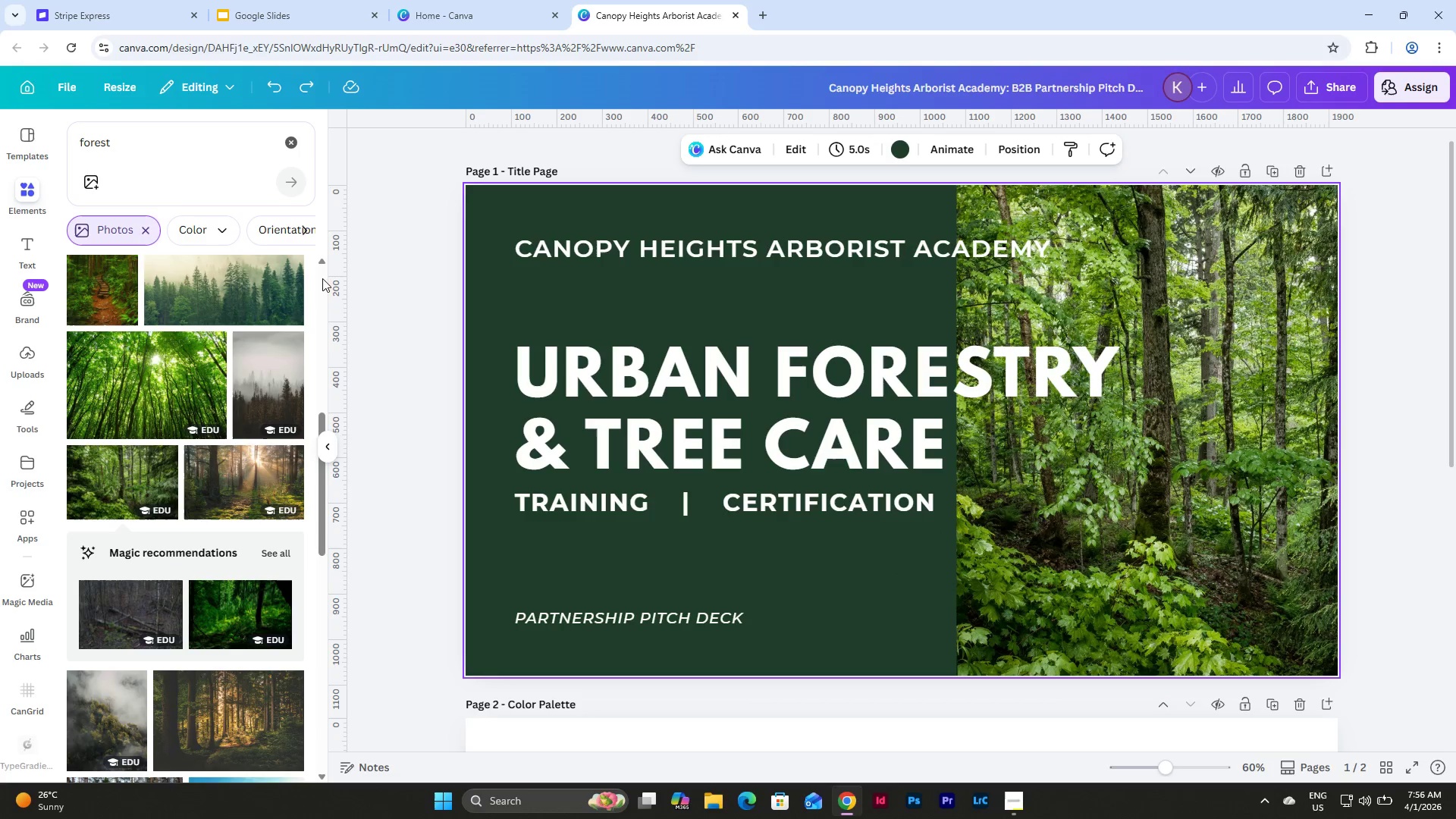 
left_click([162, 154])
 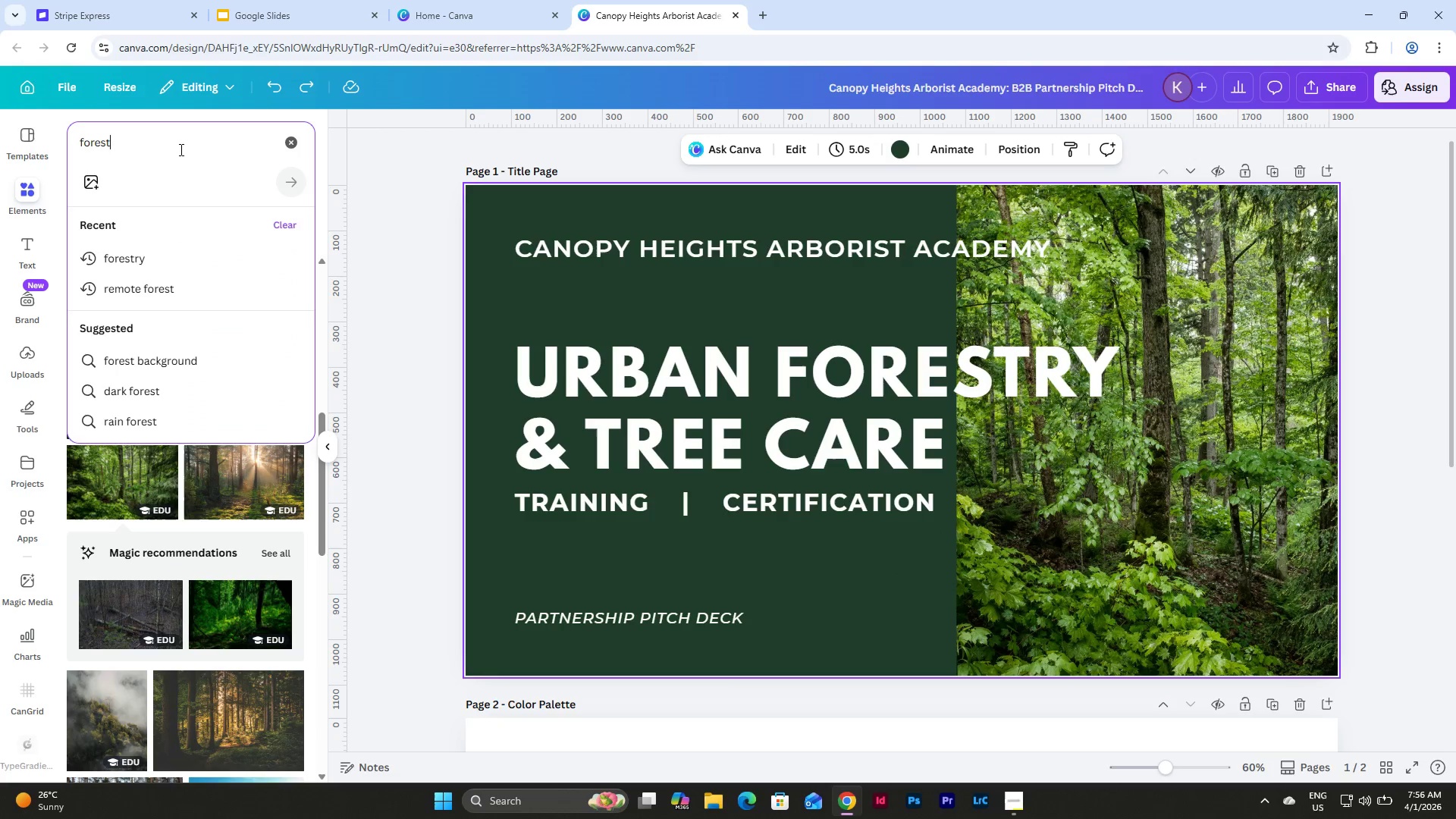 
left_click_drag(start_coordinate=[178, 149], to_coordinate=[46, 135])
 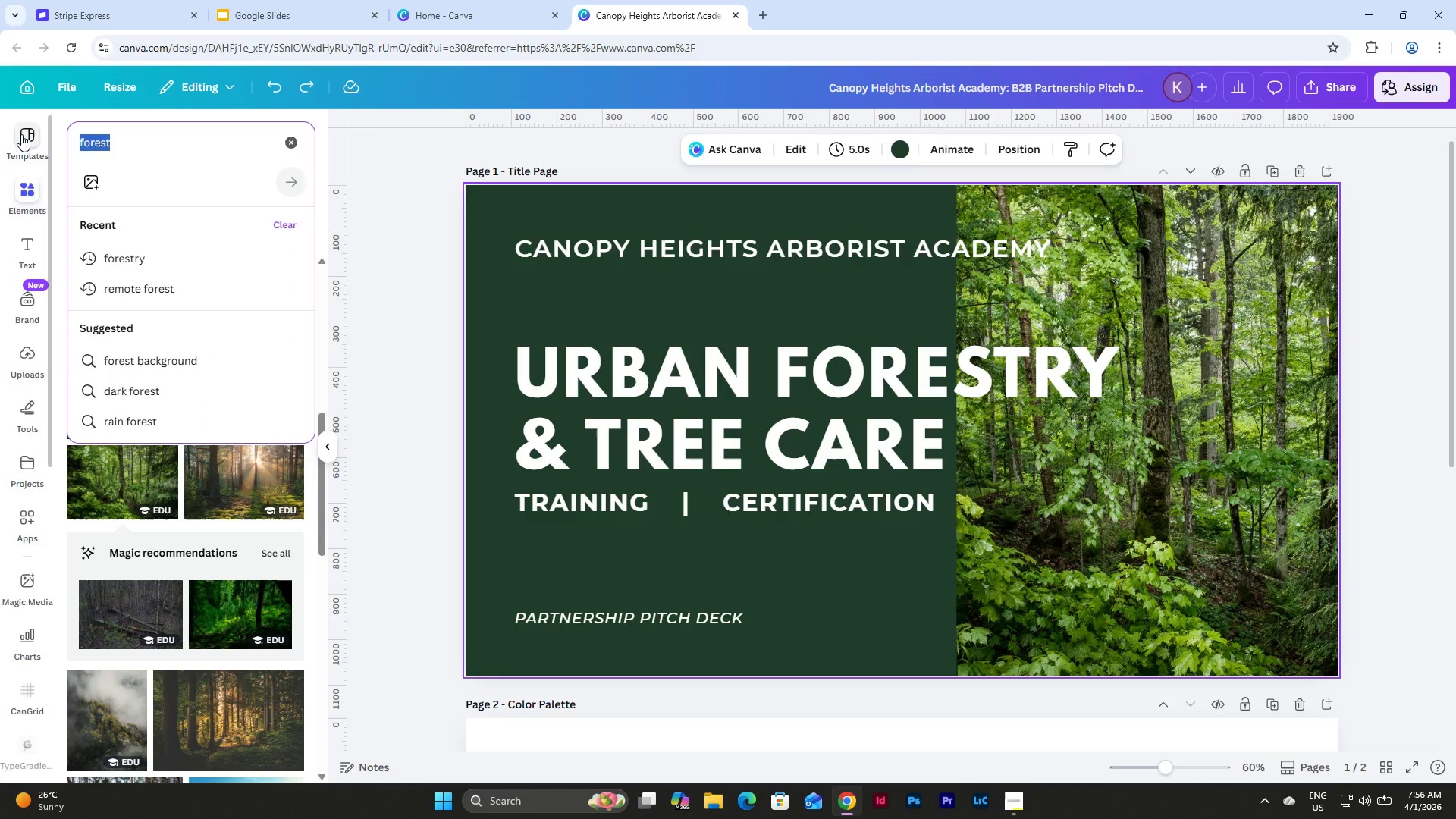 
type(dark overlay)
 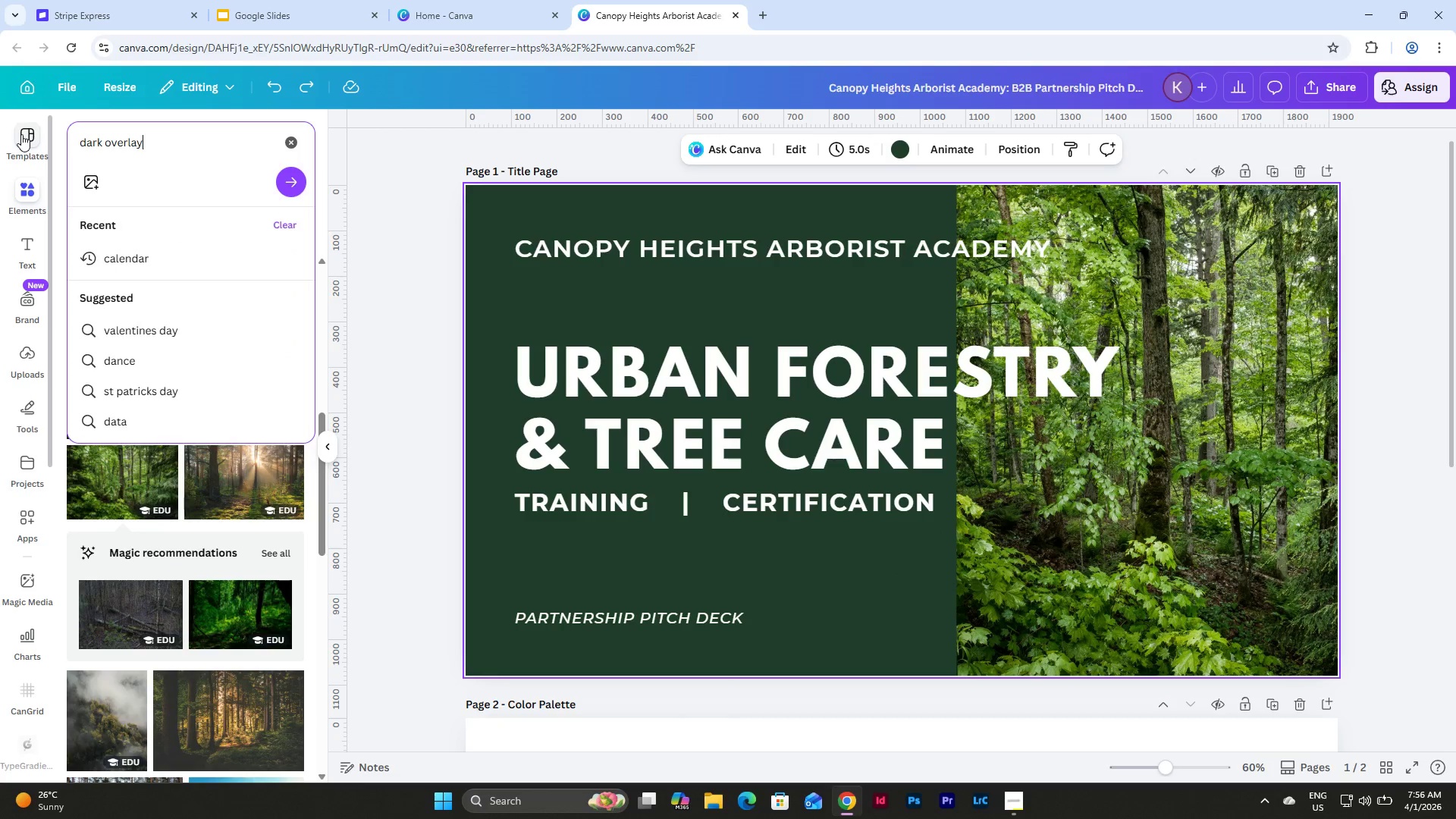 
key(Enter)
 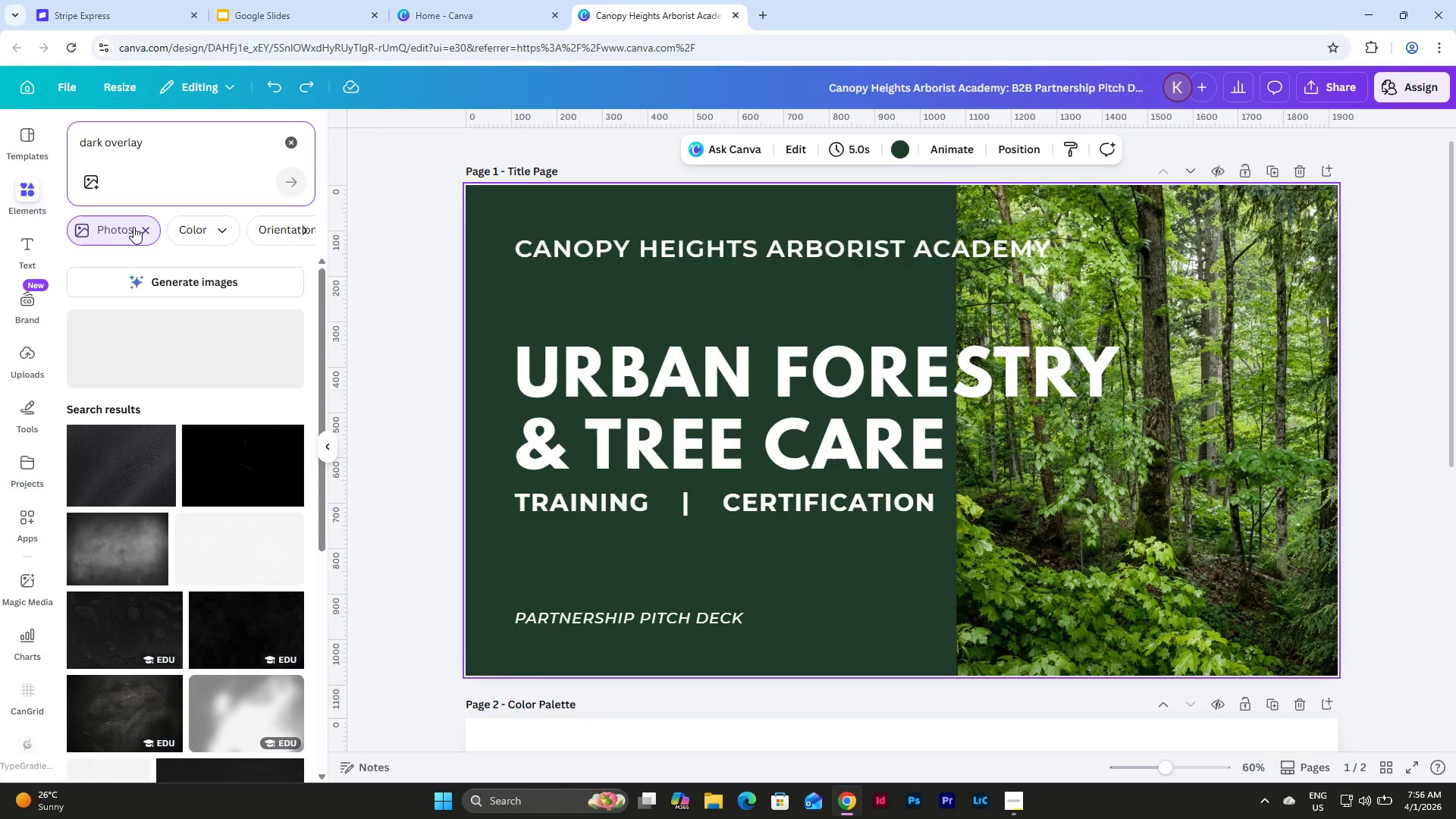 
left_click([143, 231])
 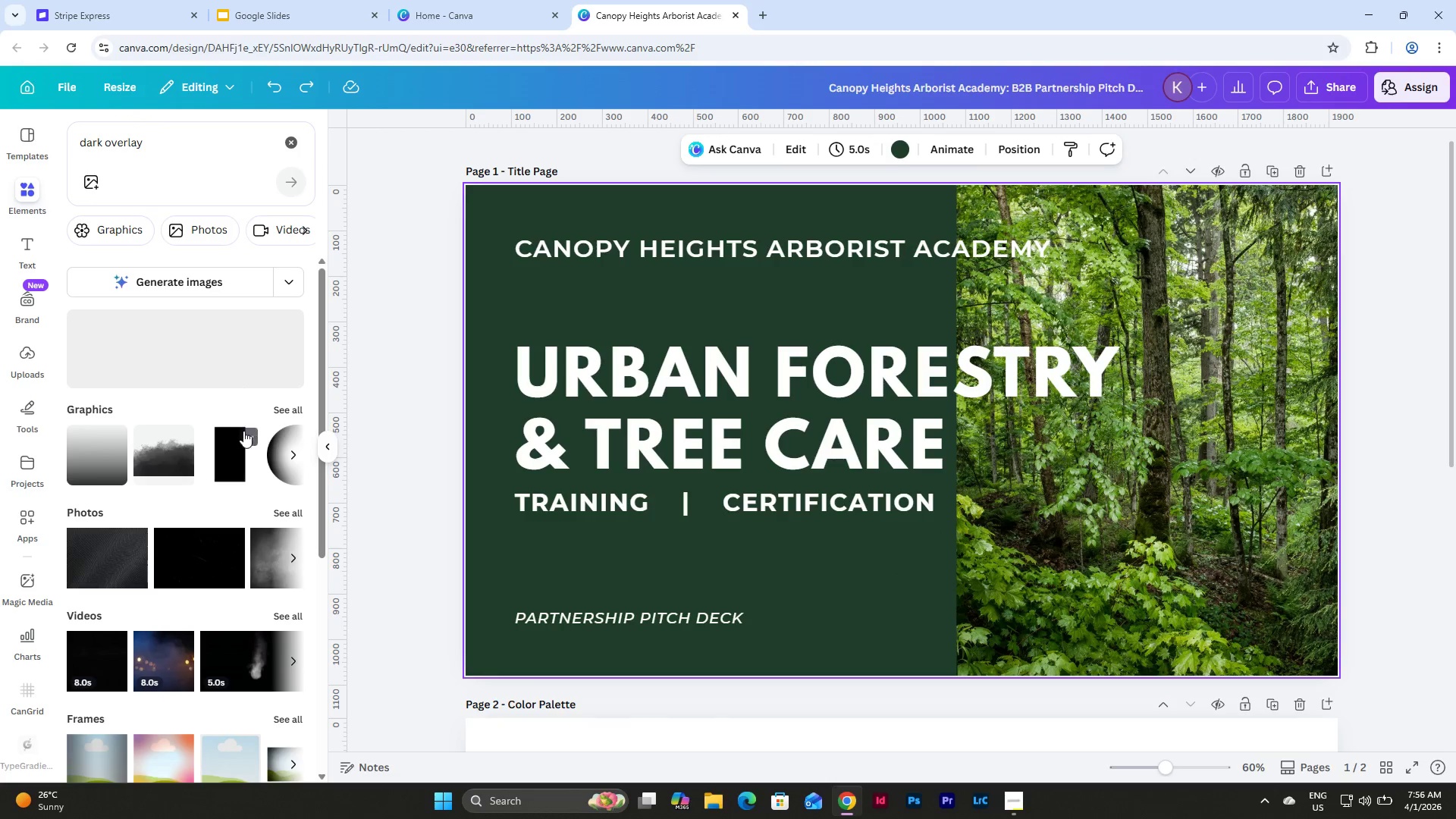 
left_click([278, 403])
 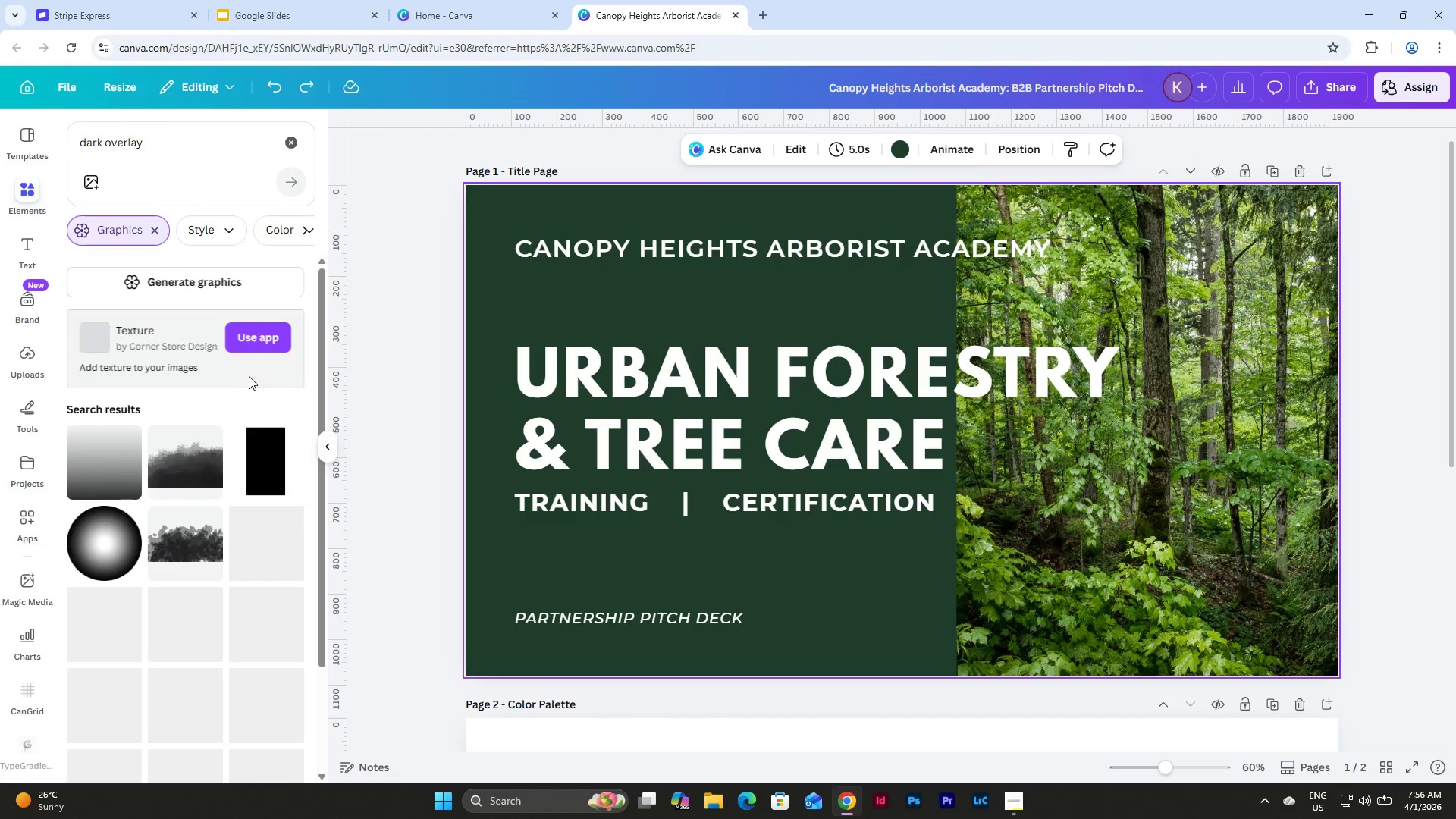 
scroll: coordinate [249, 376], scroll_direction: down, amount: 3.0
 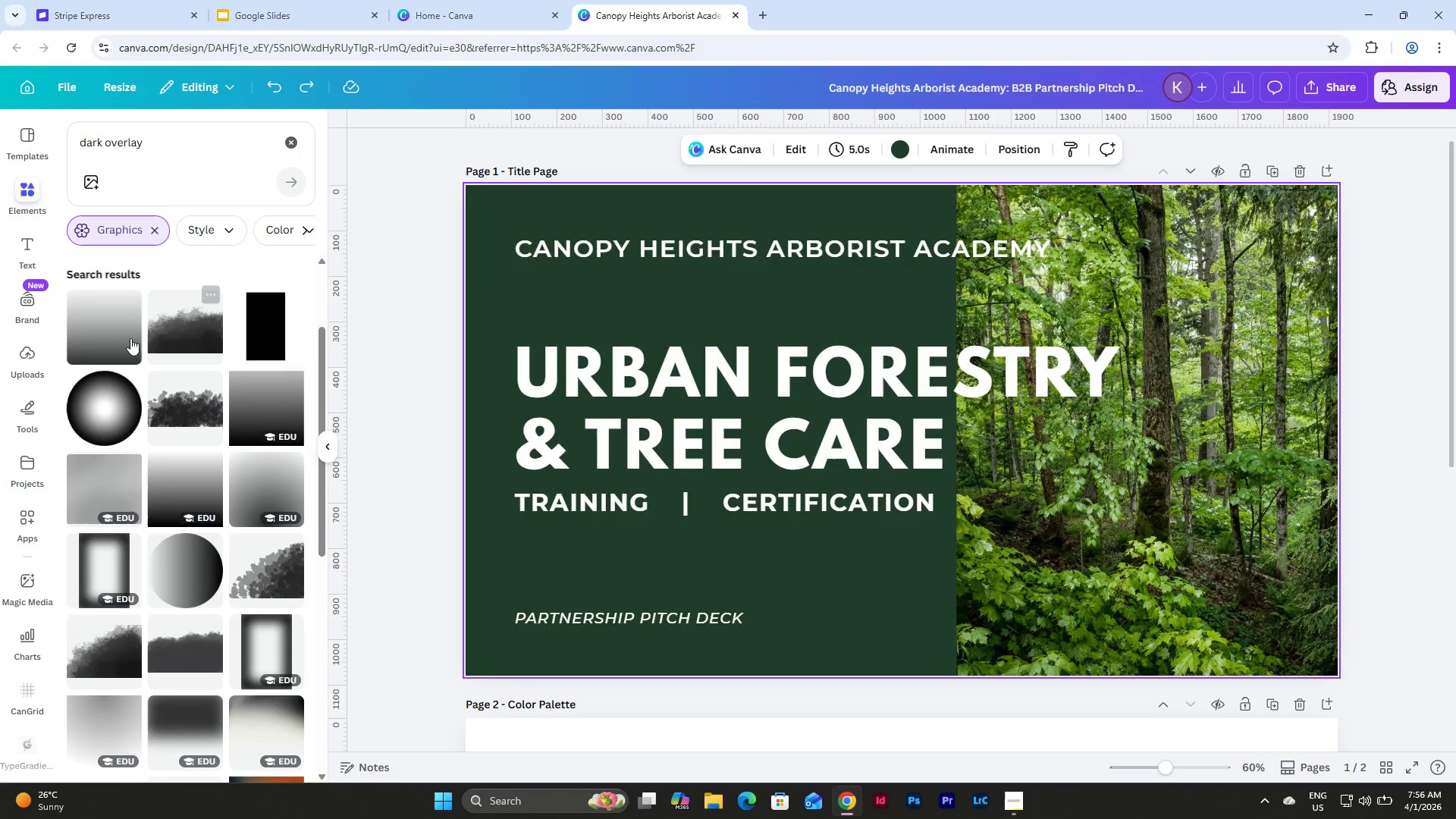 
left_click([96, 328])
 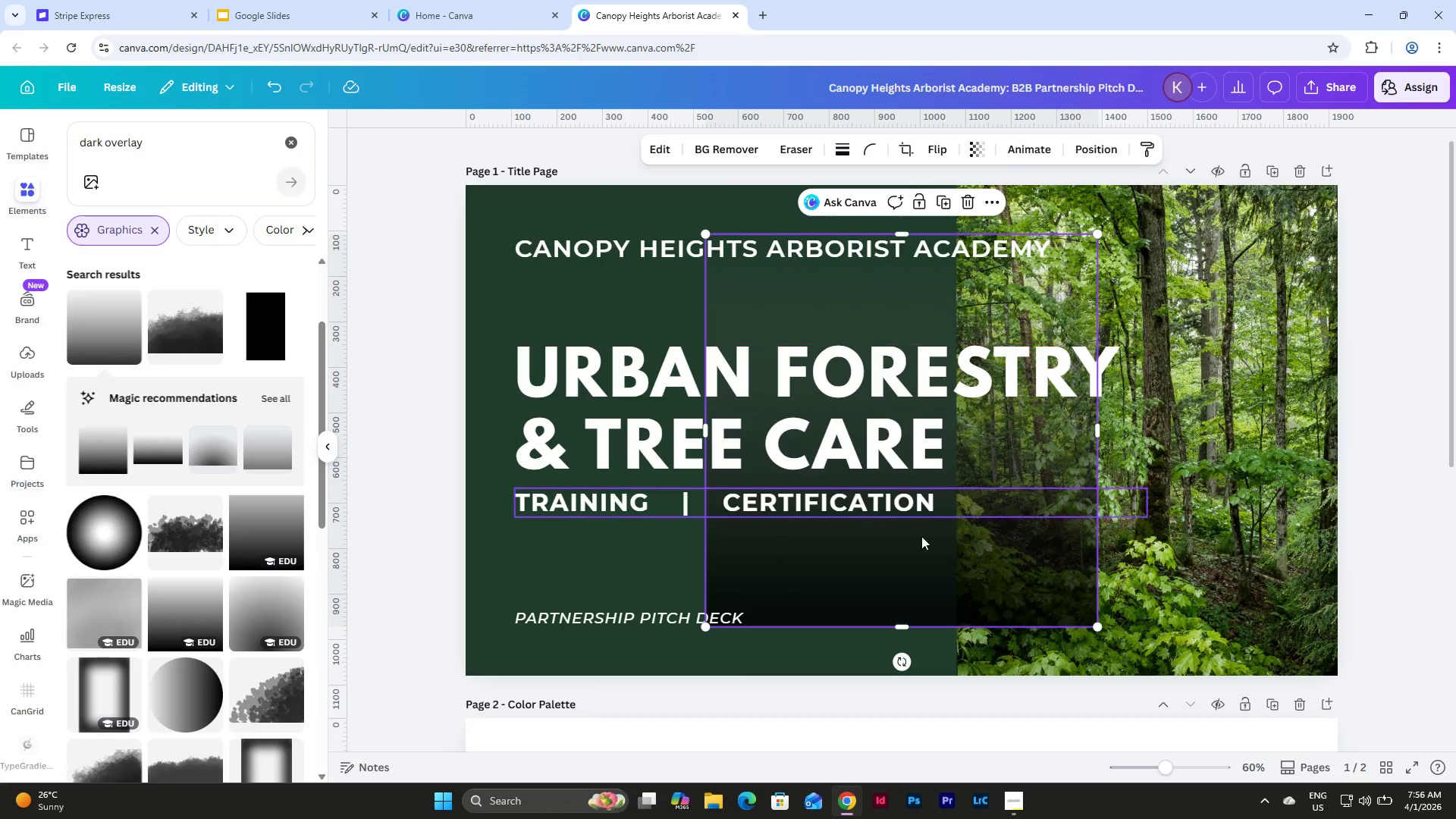 
left_click_drag(start_coordinate=[926, 569], to_coordinate=[1033, 573])
 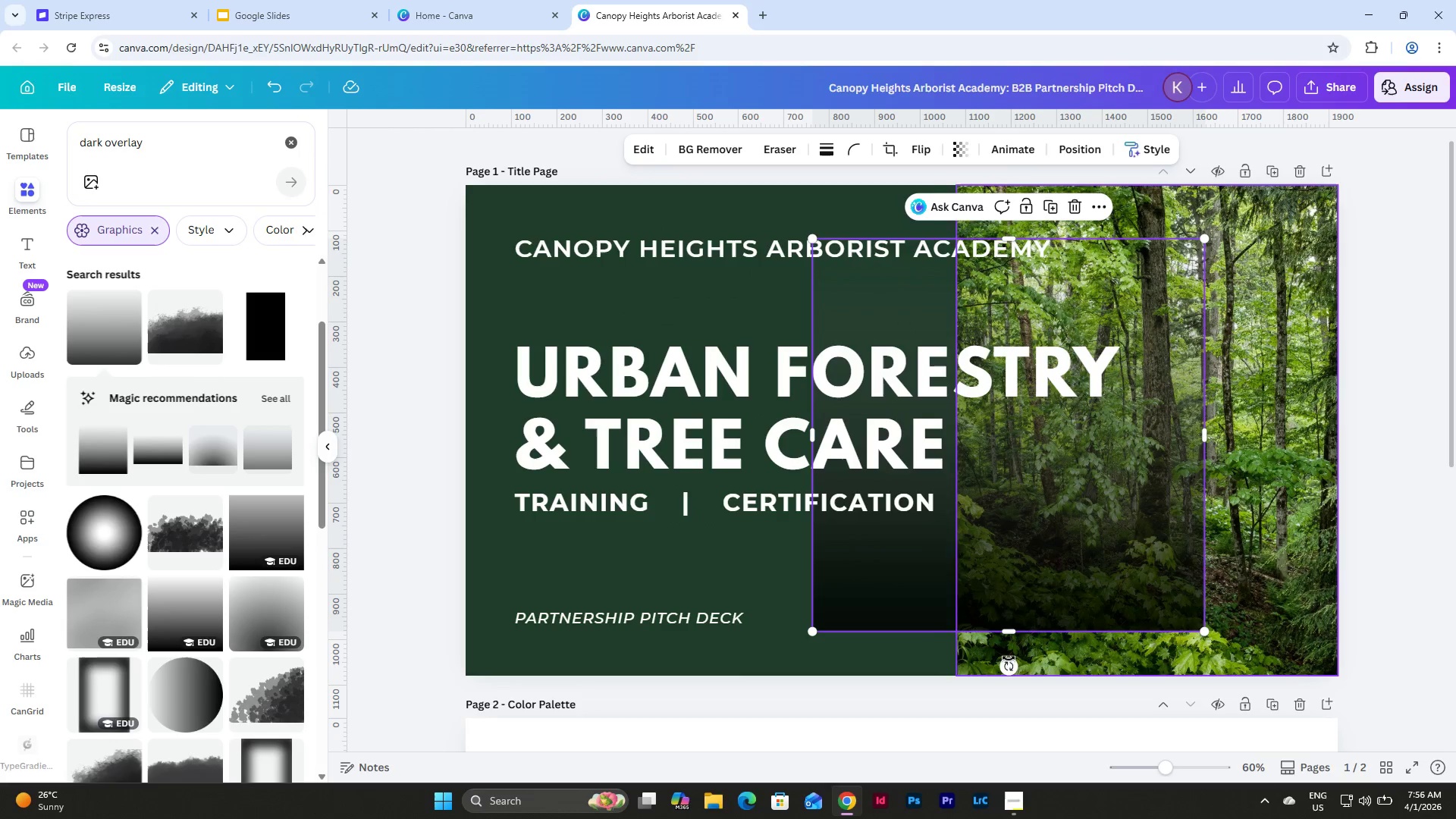 
left_click_drag(start_coordinate=[1004, 664], to_coordinate=[926, 625])
 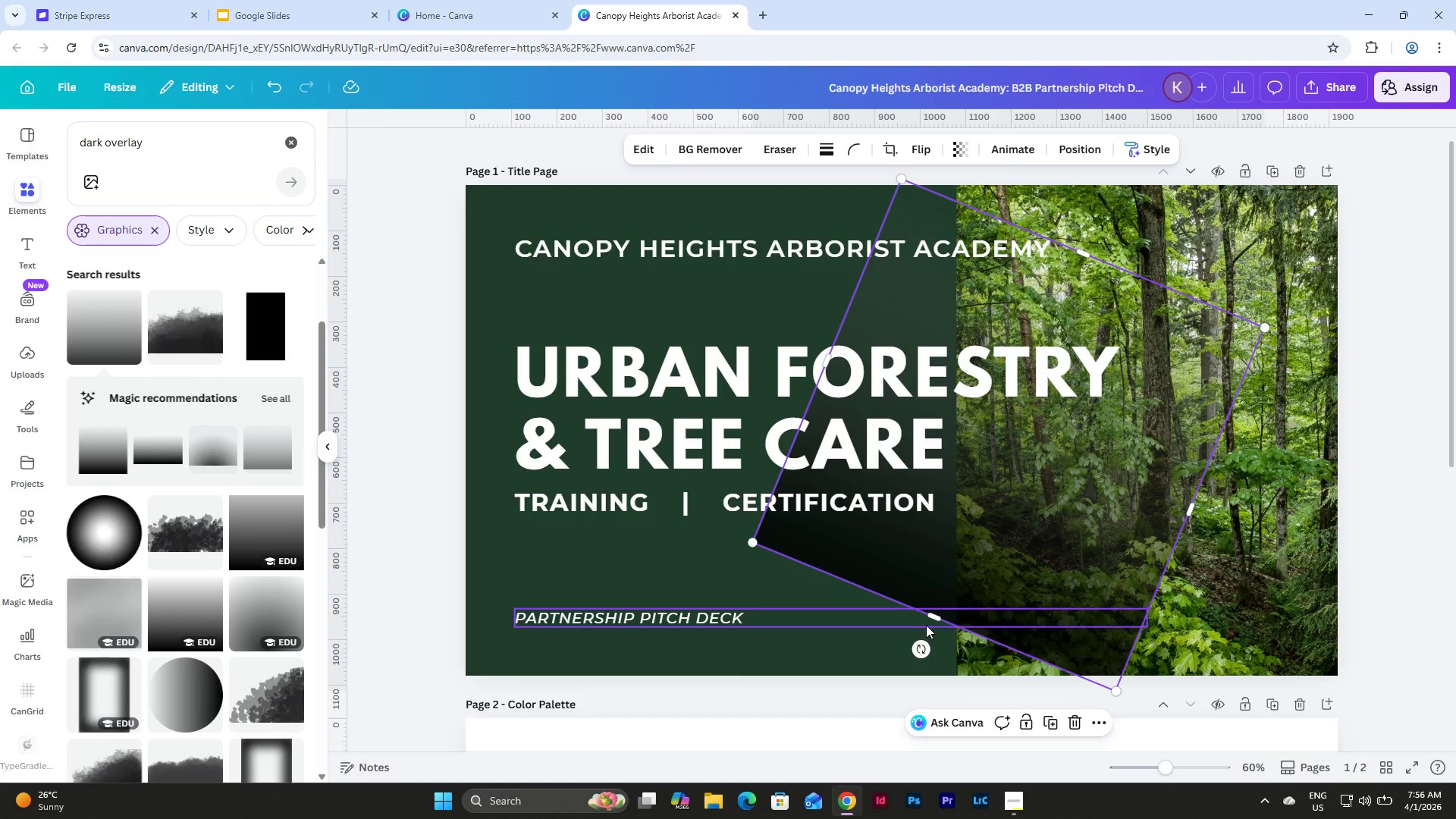 
key(Control+Z)
 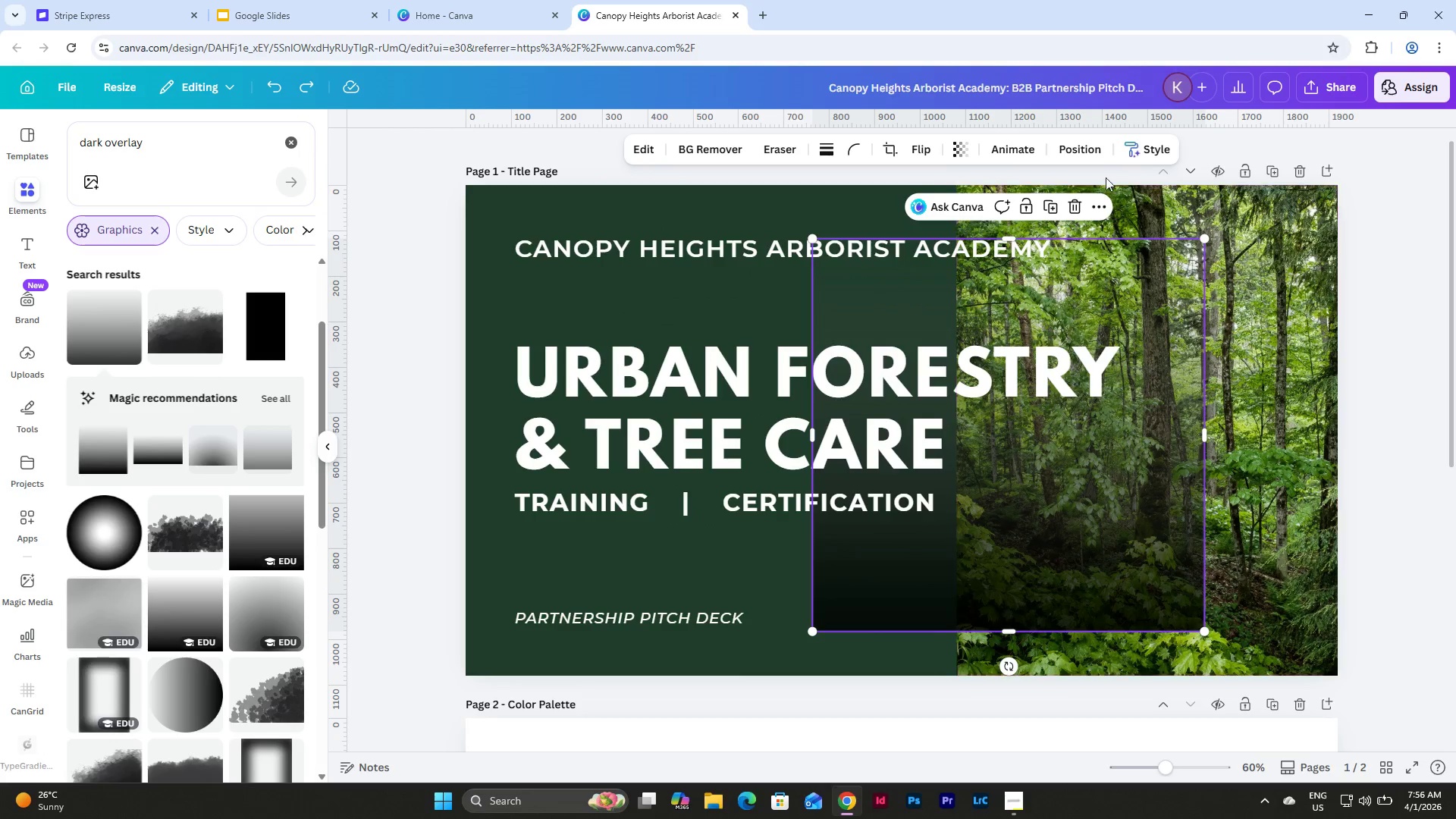 
left_click([1092, 152])
 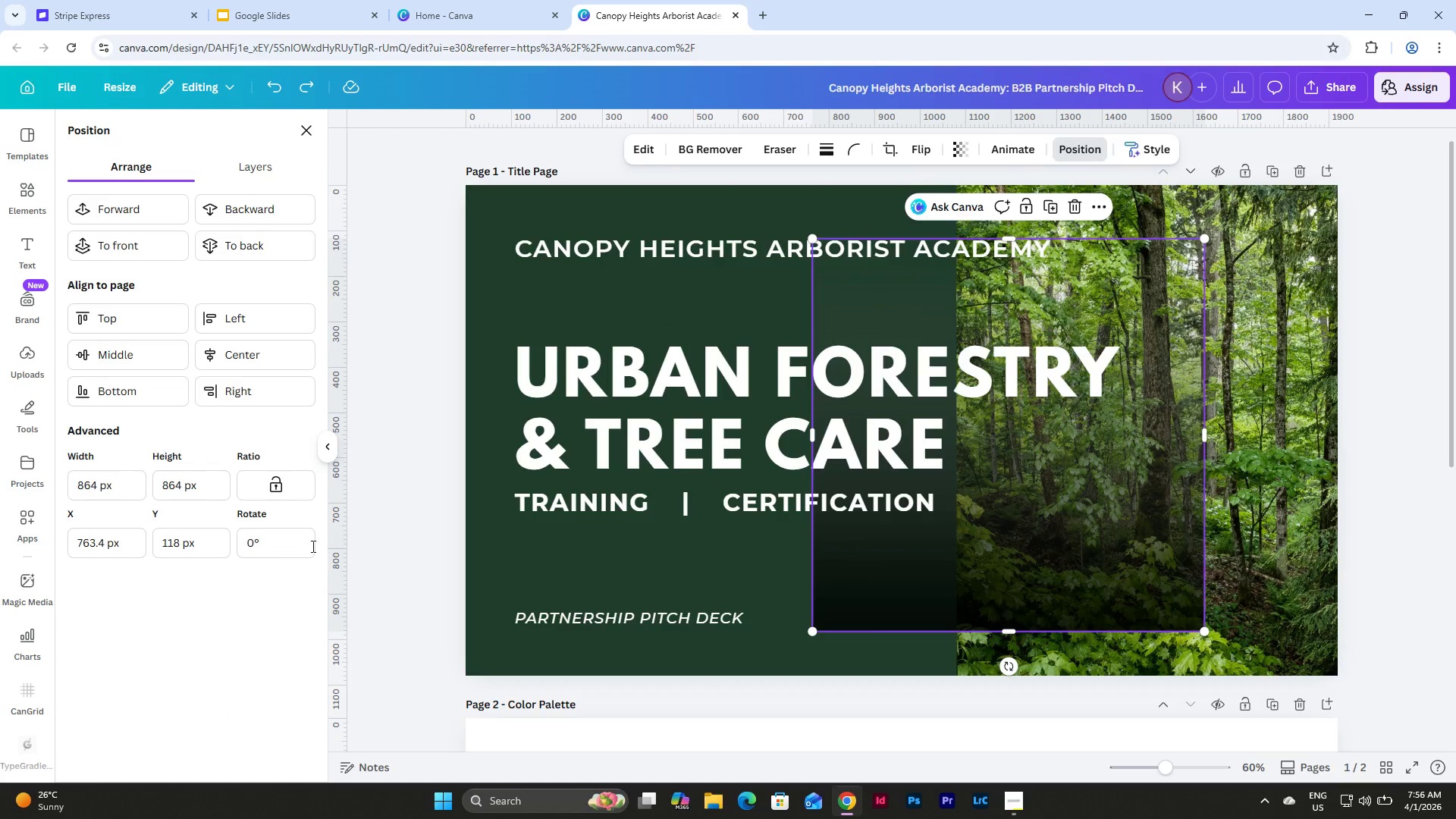 
left_click_drag(start_coordinate=[299, 550], to_coordinate=[216, 547])
 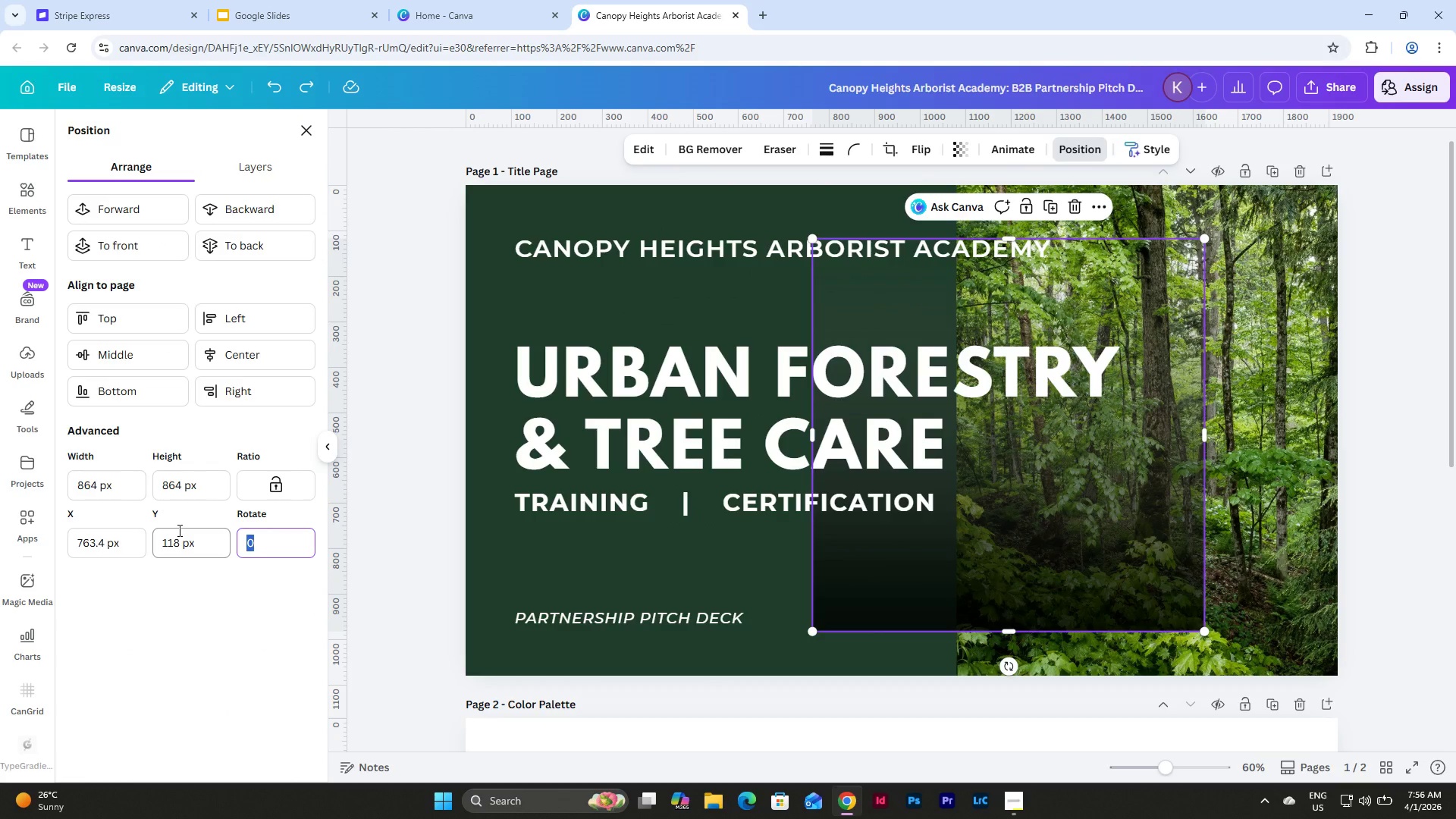 
key(Numpad9)
 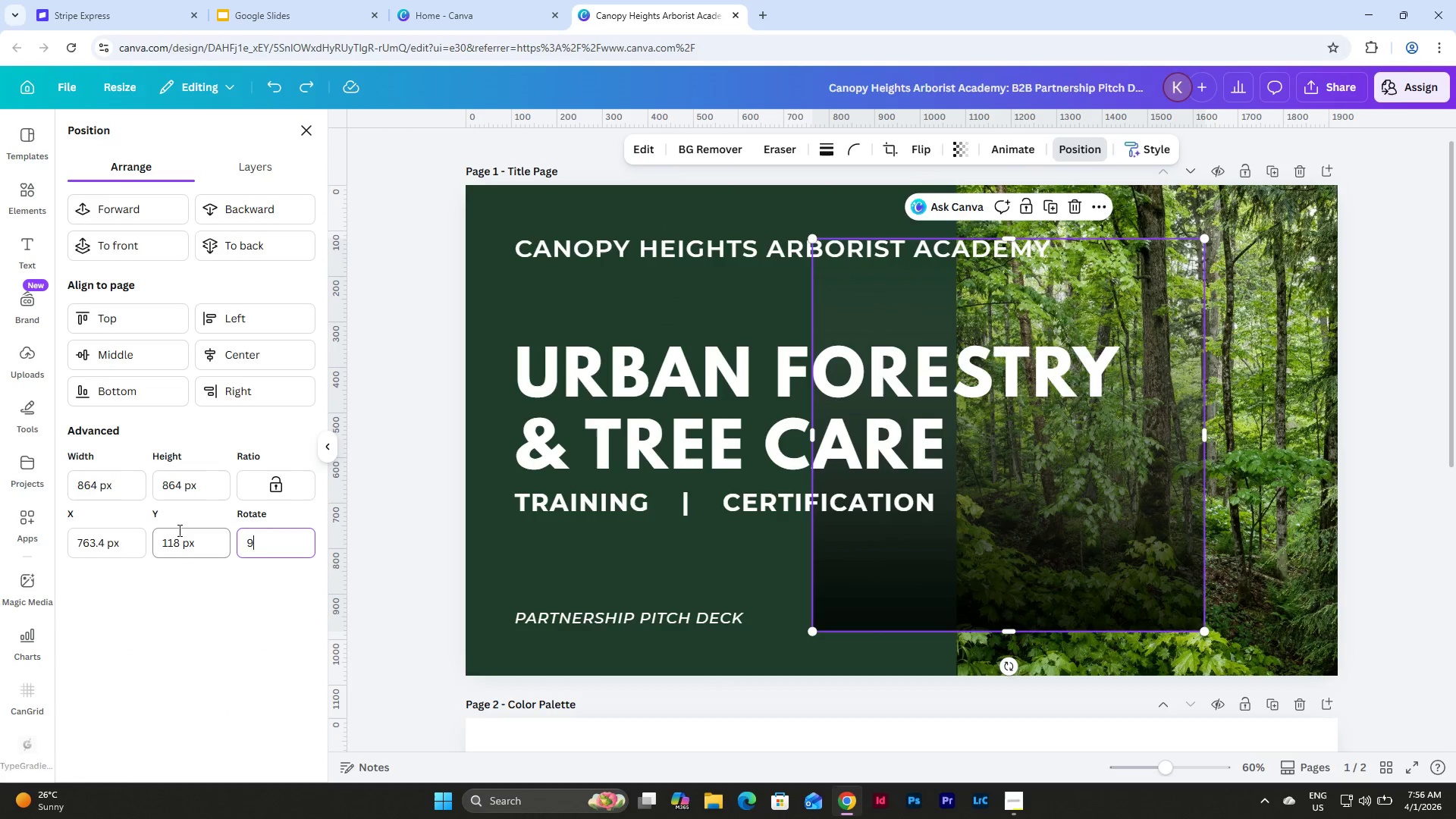 
key(Numpad0)
 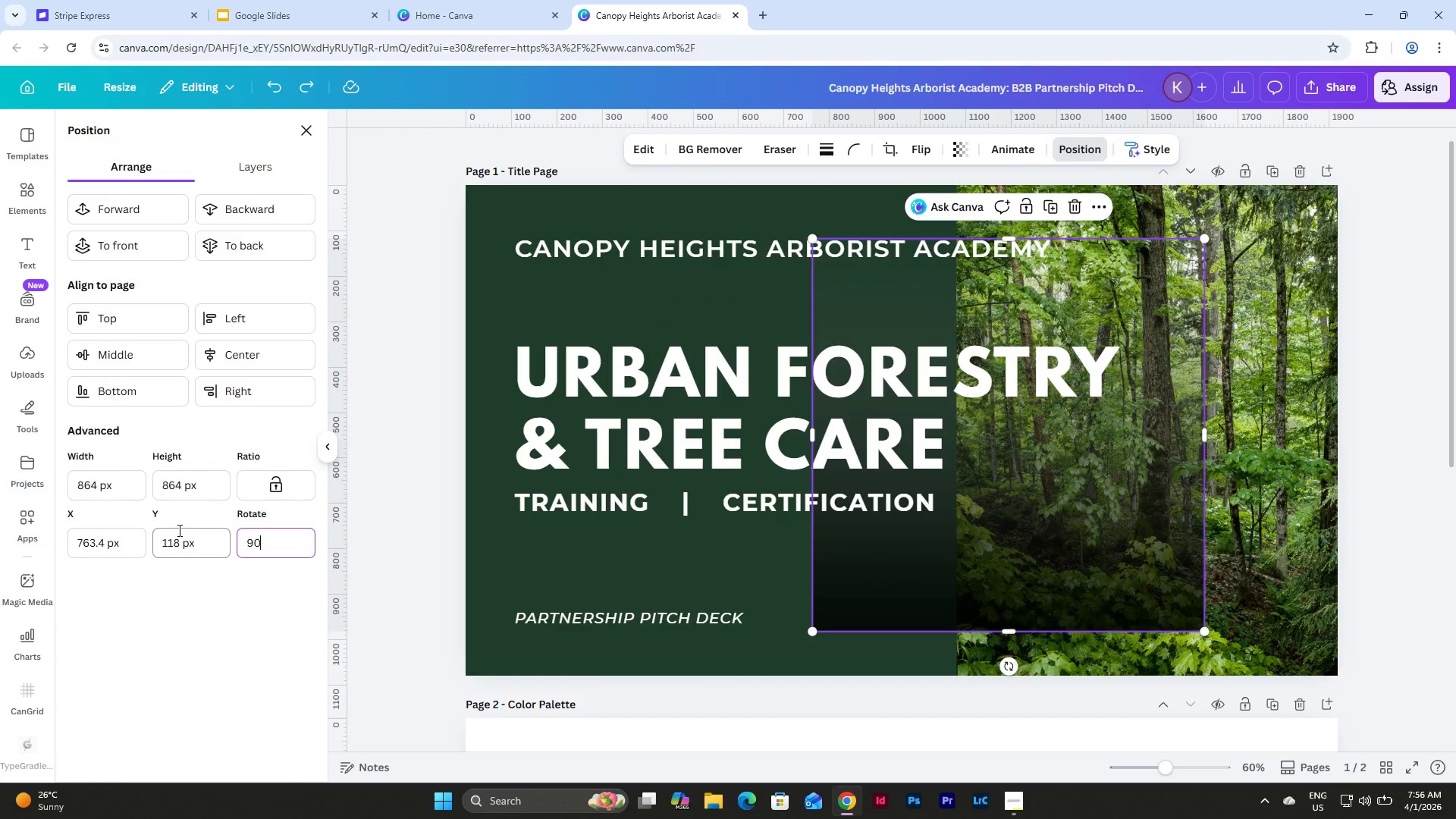 
key(NumpadEnter)
 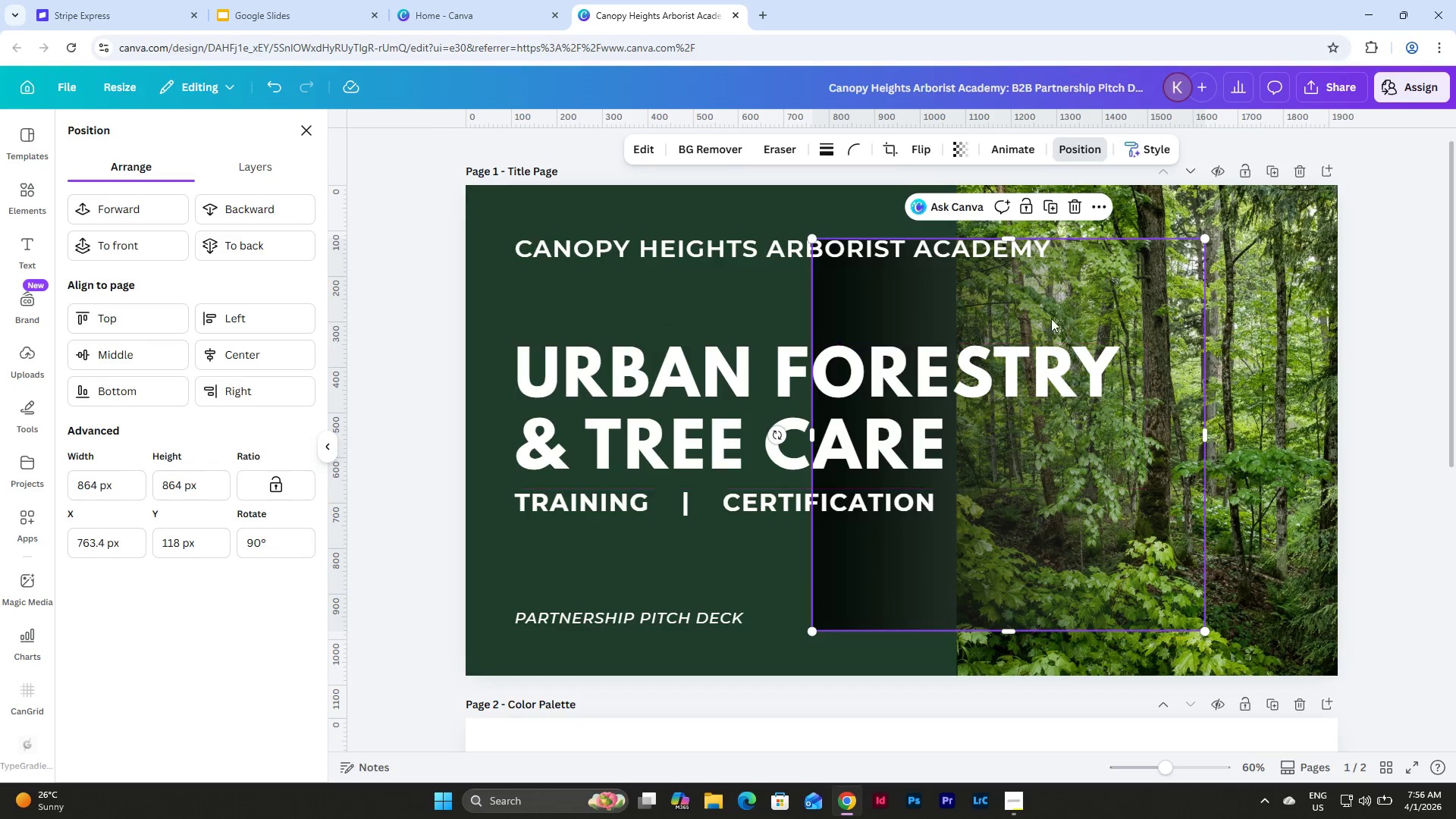 
left_click_drag(start_coordinate=[946, 293], to_coordinate=[1093, 243])
 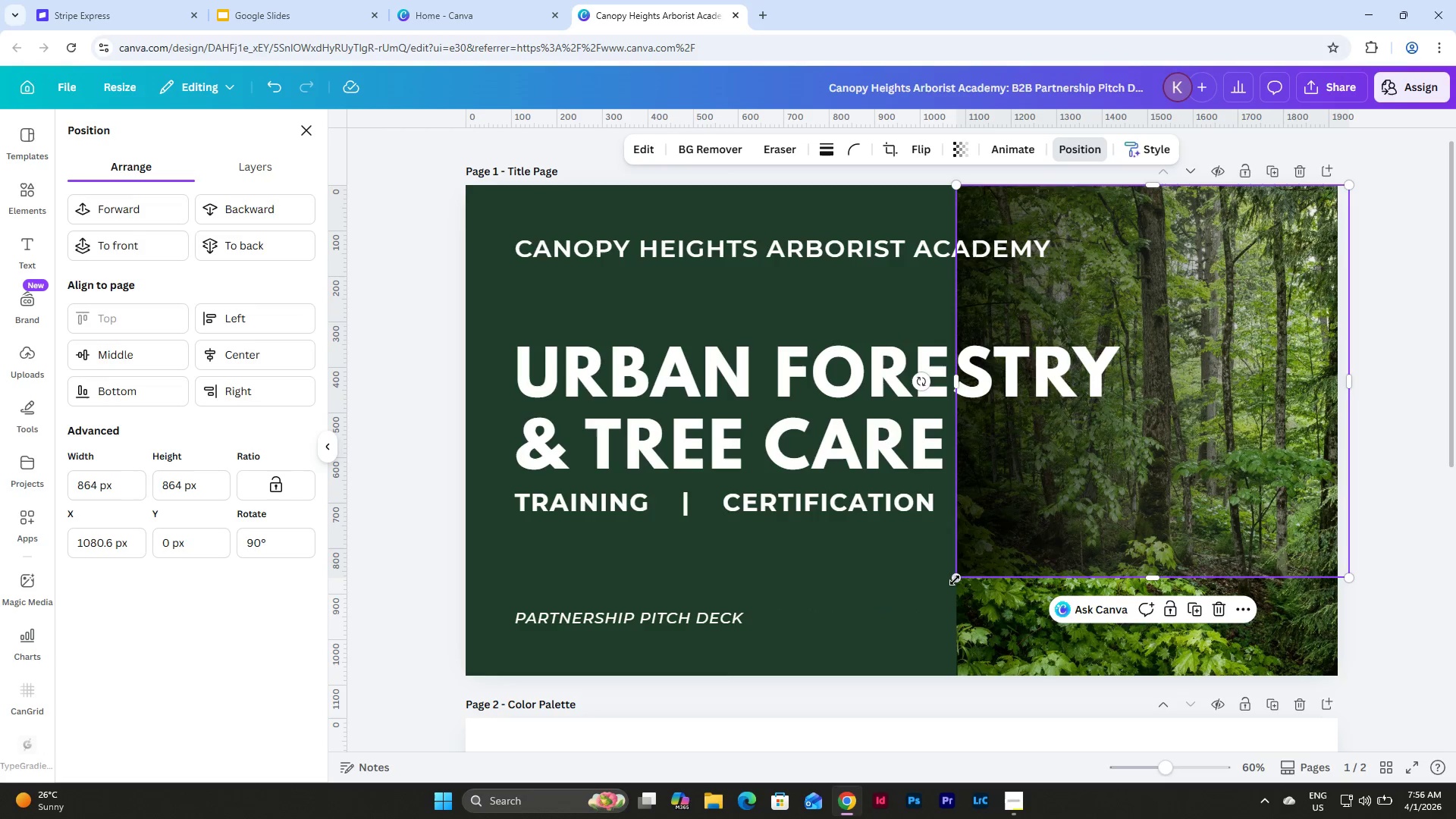 
left_click_drag(start_coordinate=[955, 579], to_coordinate=[915, 731])
 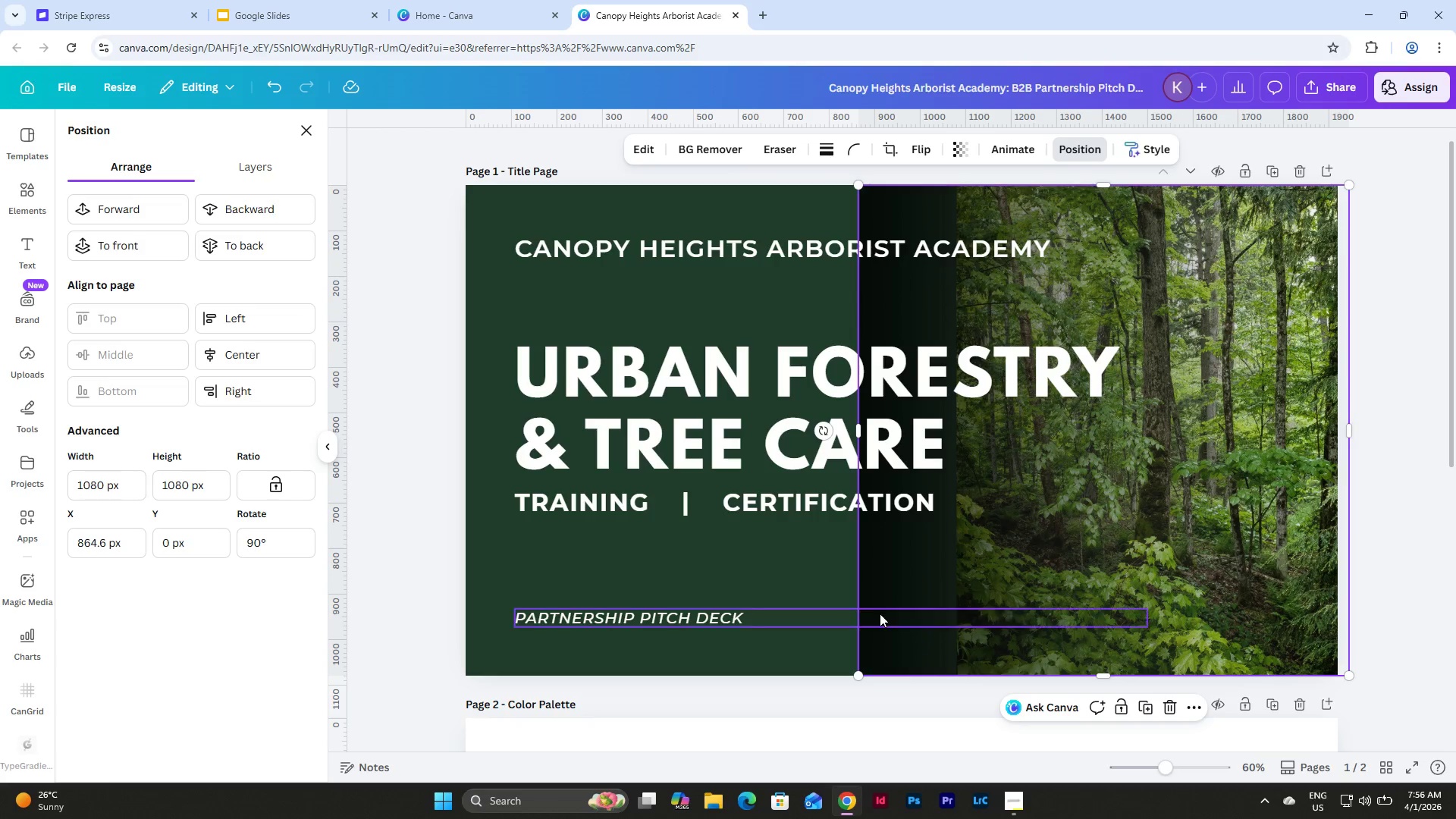 
left_click_drag(start_coordinate=[880, 613], to_coordinate=[979, 607])
 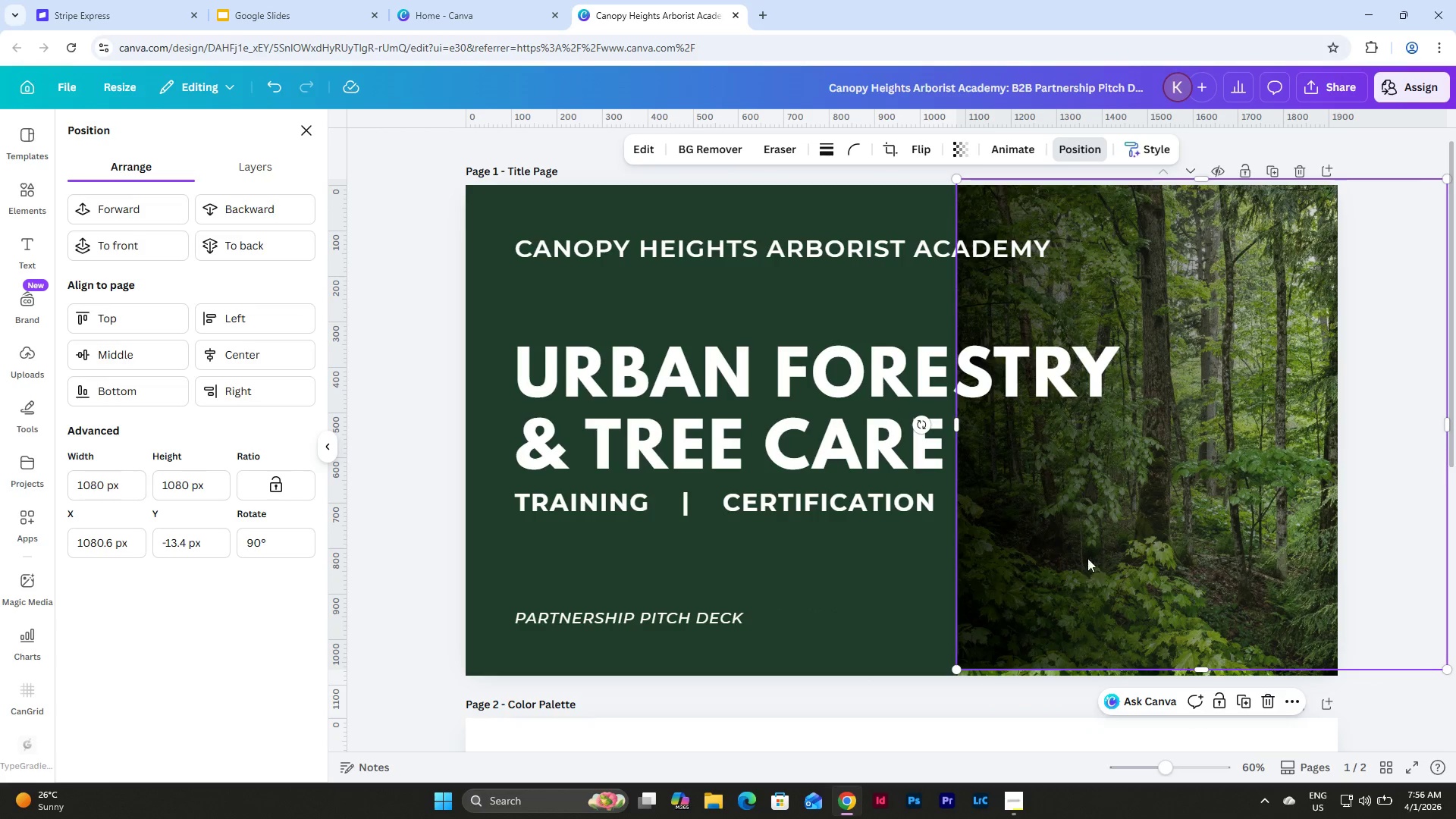 
left_click_drag(start_coordinate=[1087, 558], to_coordinate=[1089, 565])
 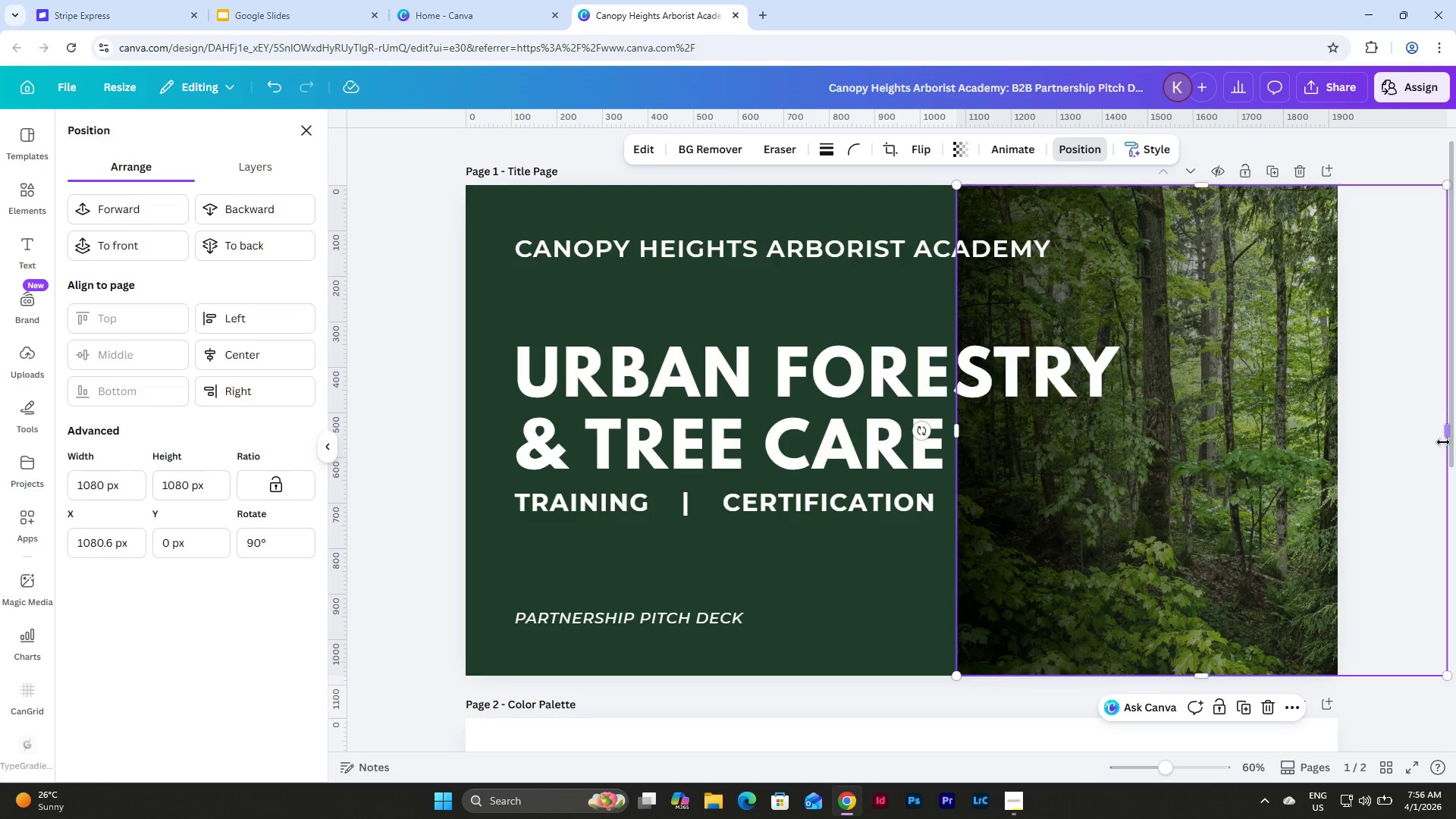 
left_click_drag(start_coordinate=[1443, 434], to_coordinate=[1332, 437])
 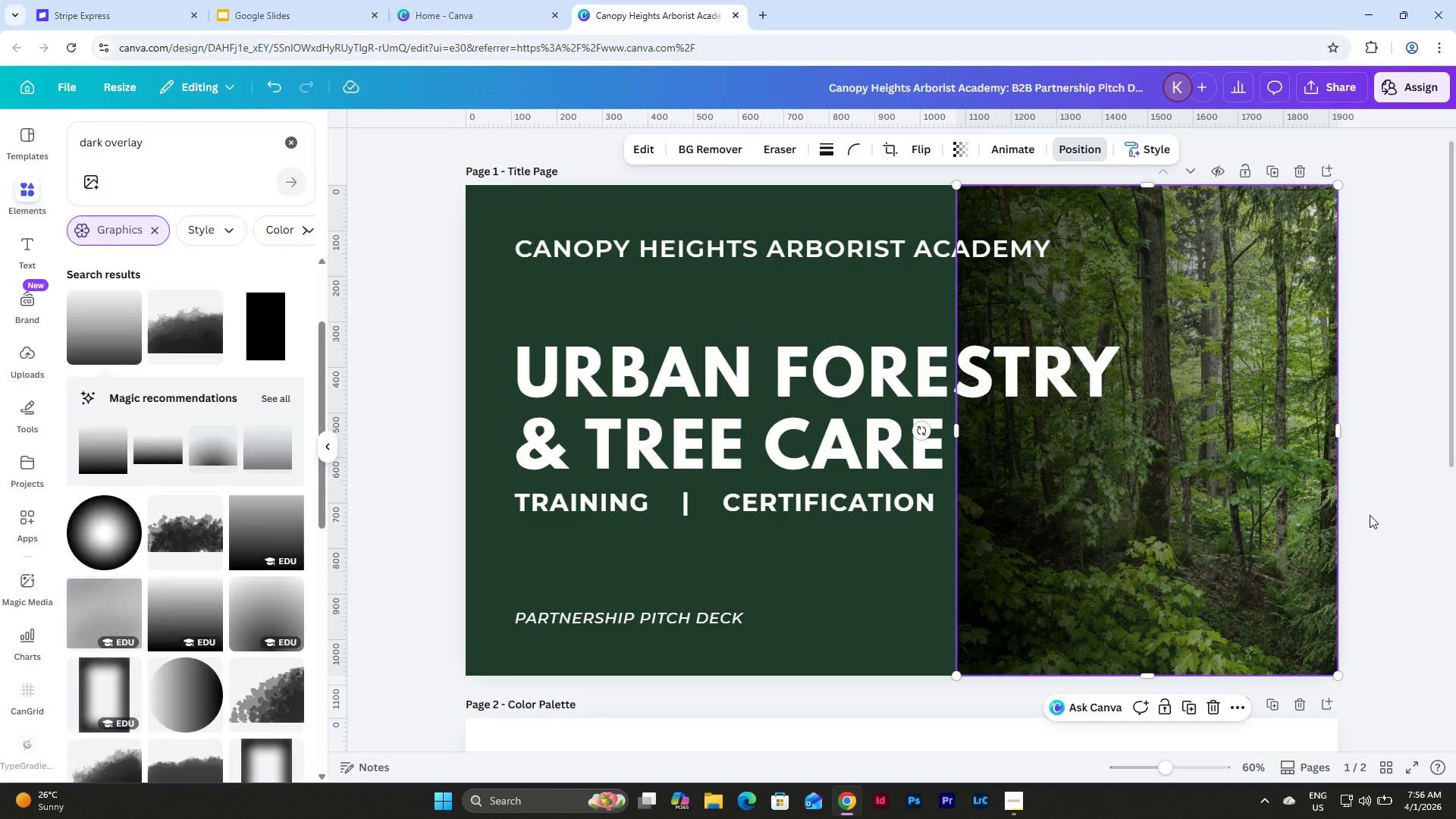 
double_click([1370, 515])
 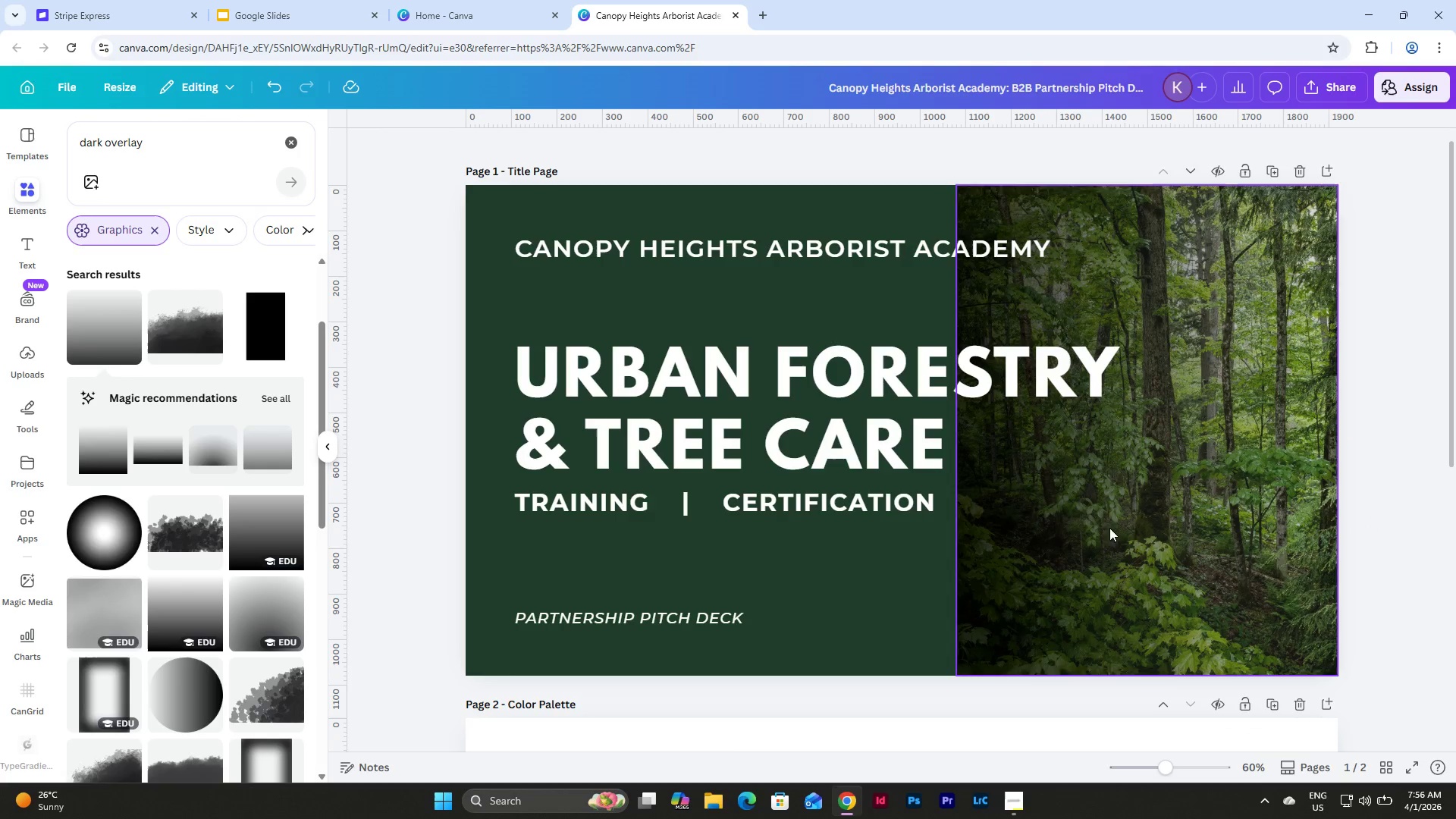 
left_click([1083, 484])
 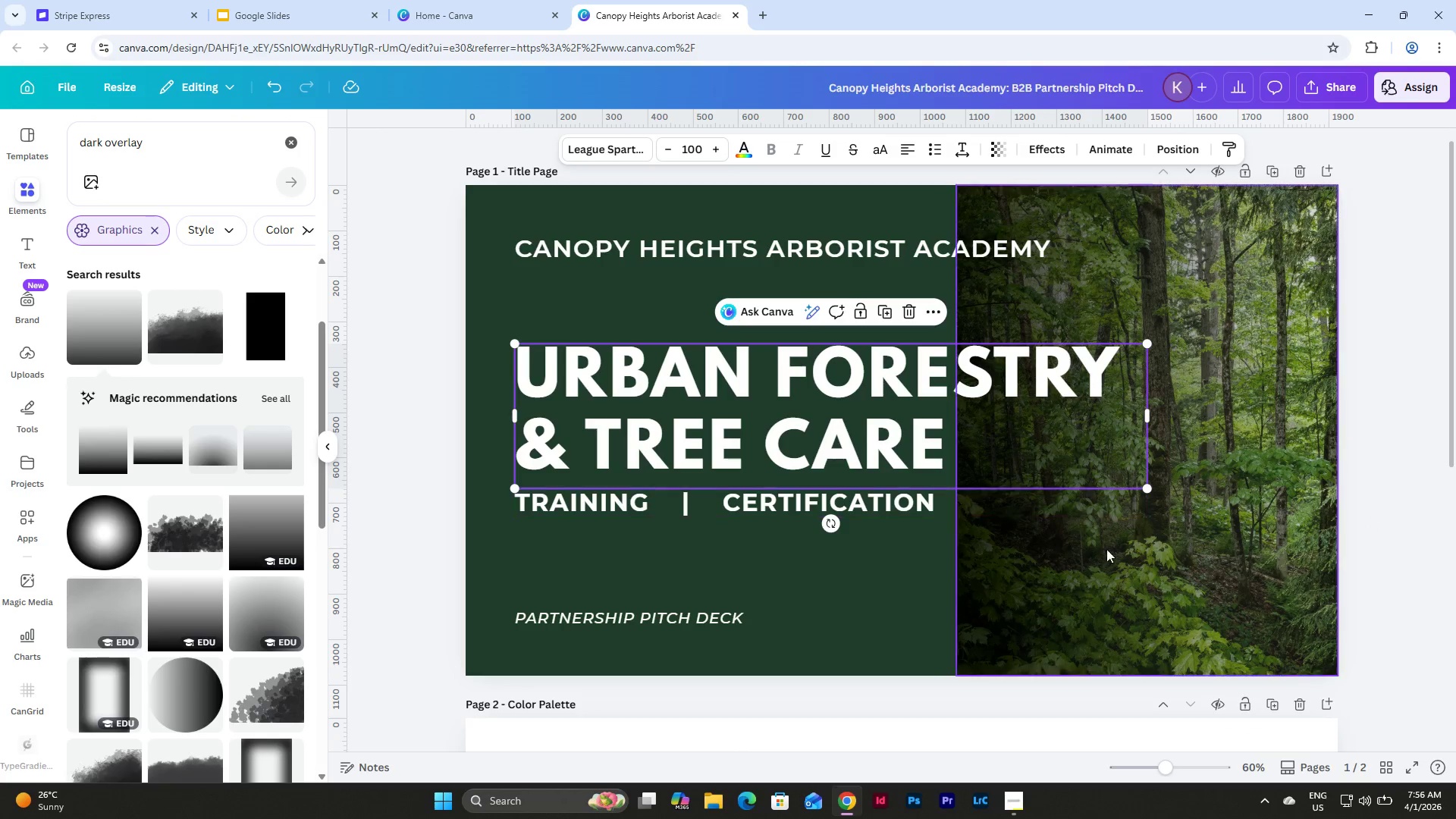 
left_click([1111, 554])
 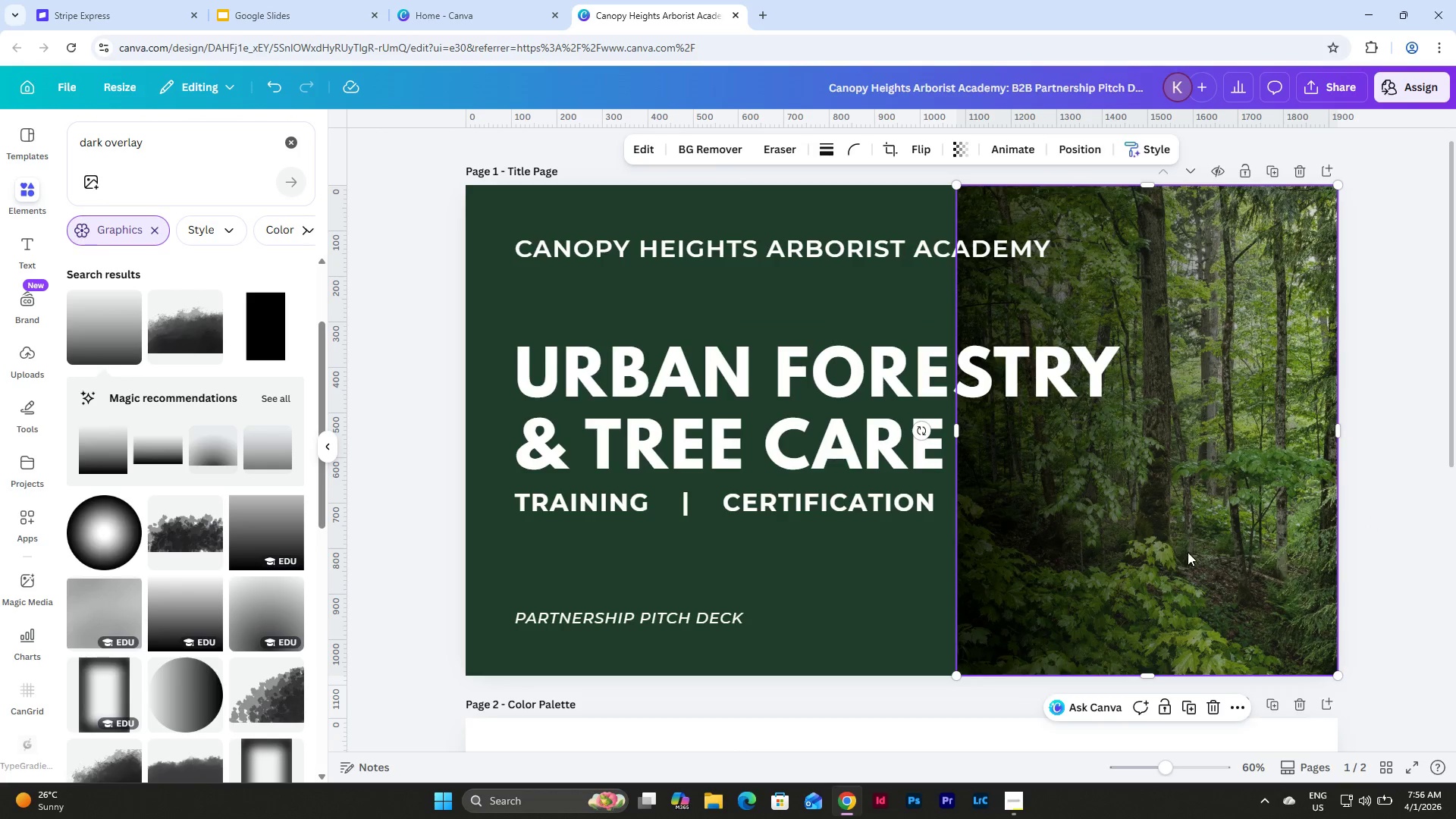 
left_click_drag(start_coordinate=[1188, 552], to_coordinate=[1182, 552])
 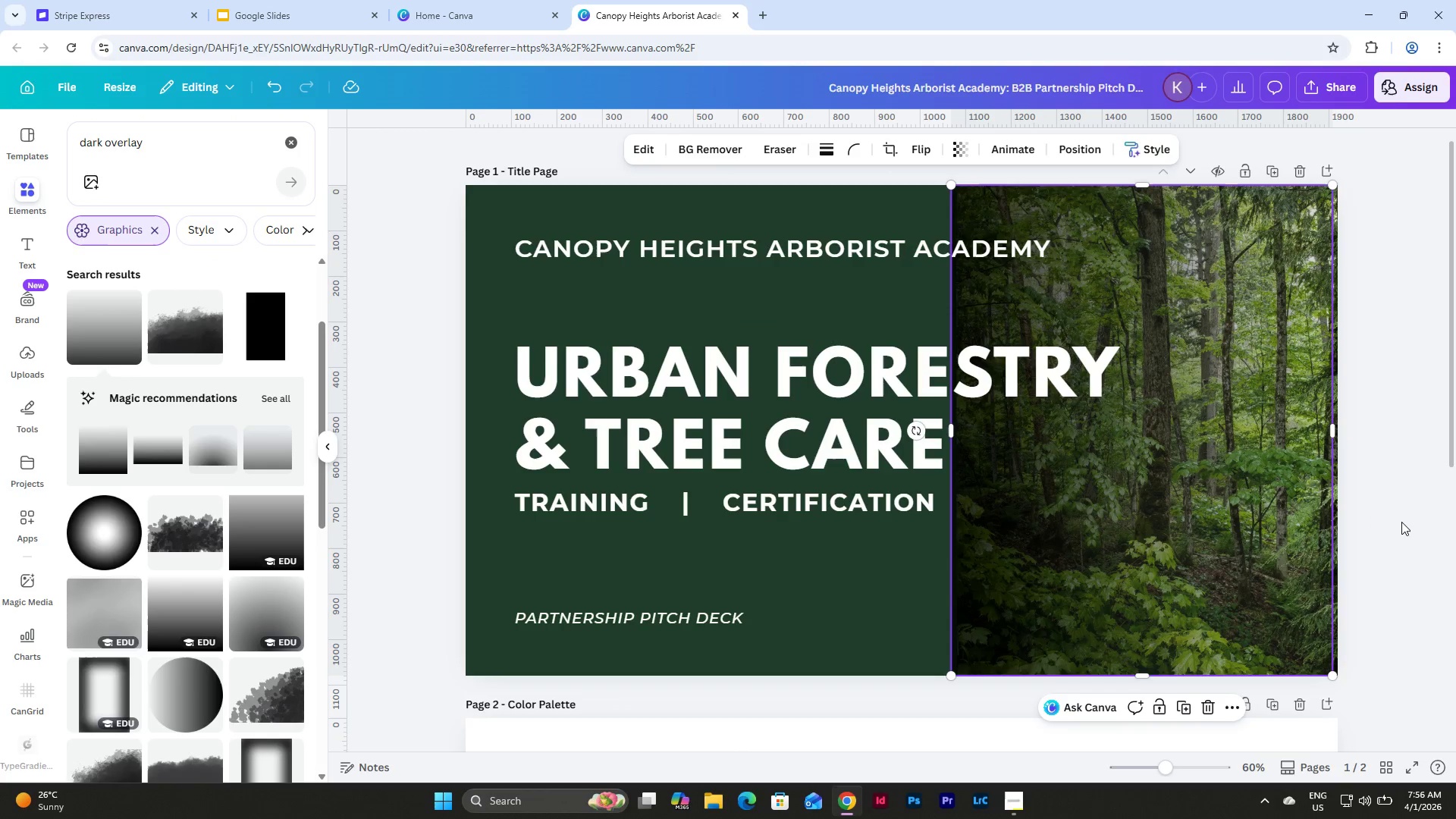 
left_click([1401, 522])
 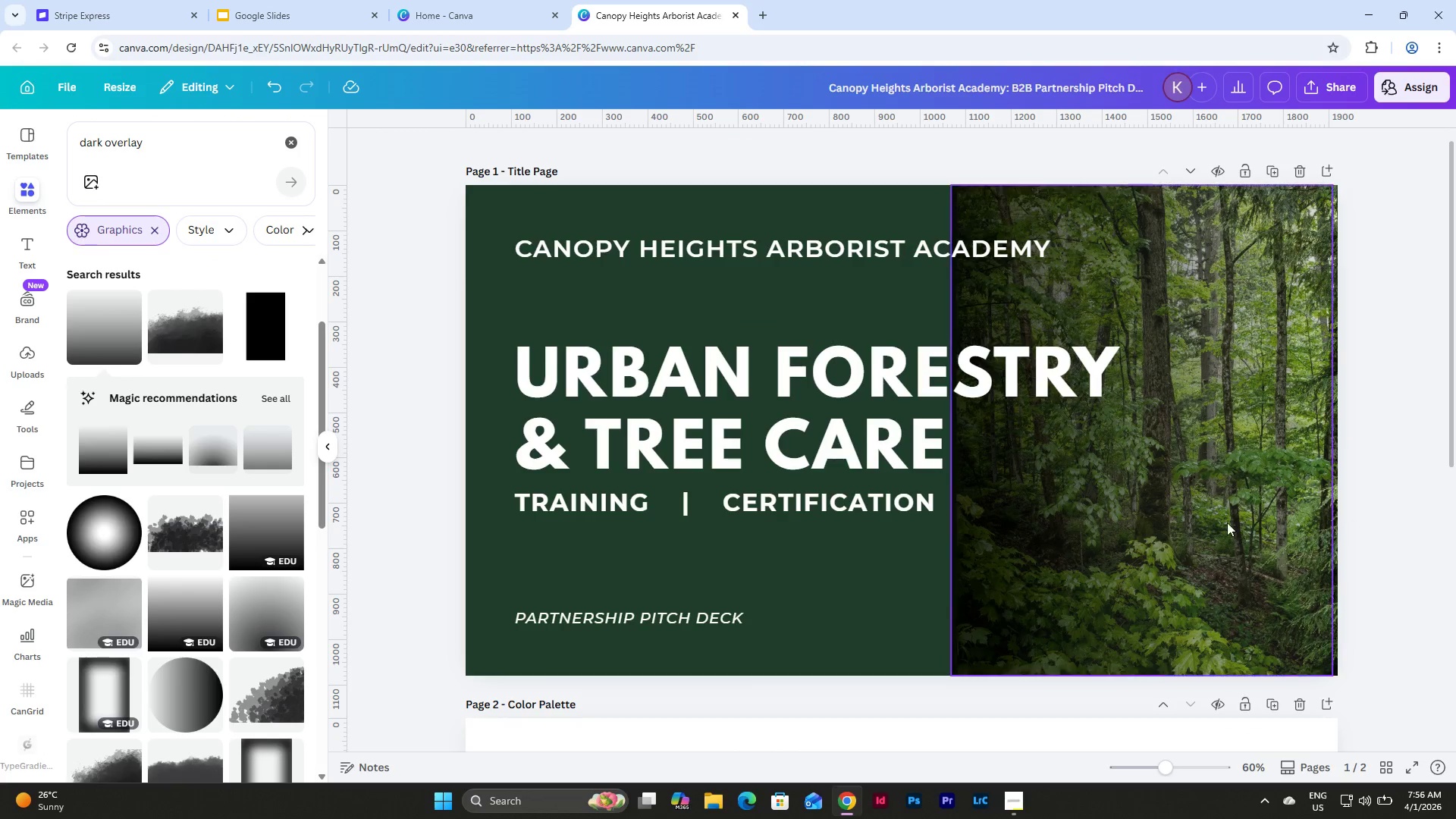 
left_click([1215, 522])
 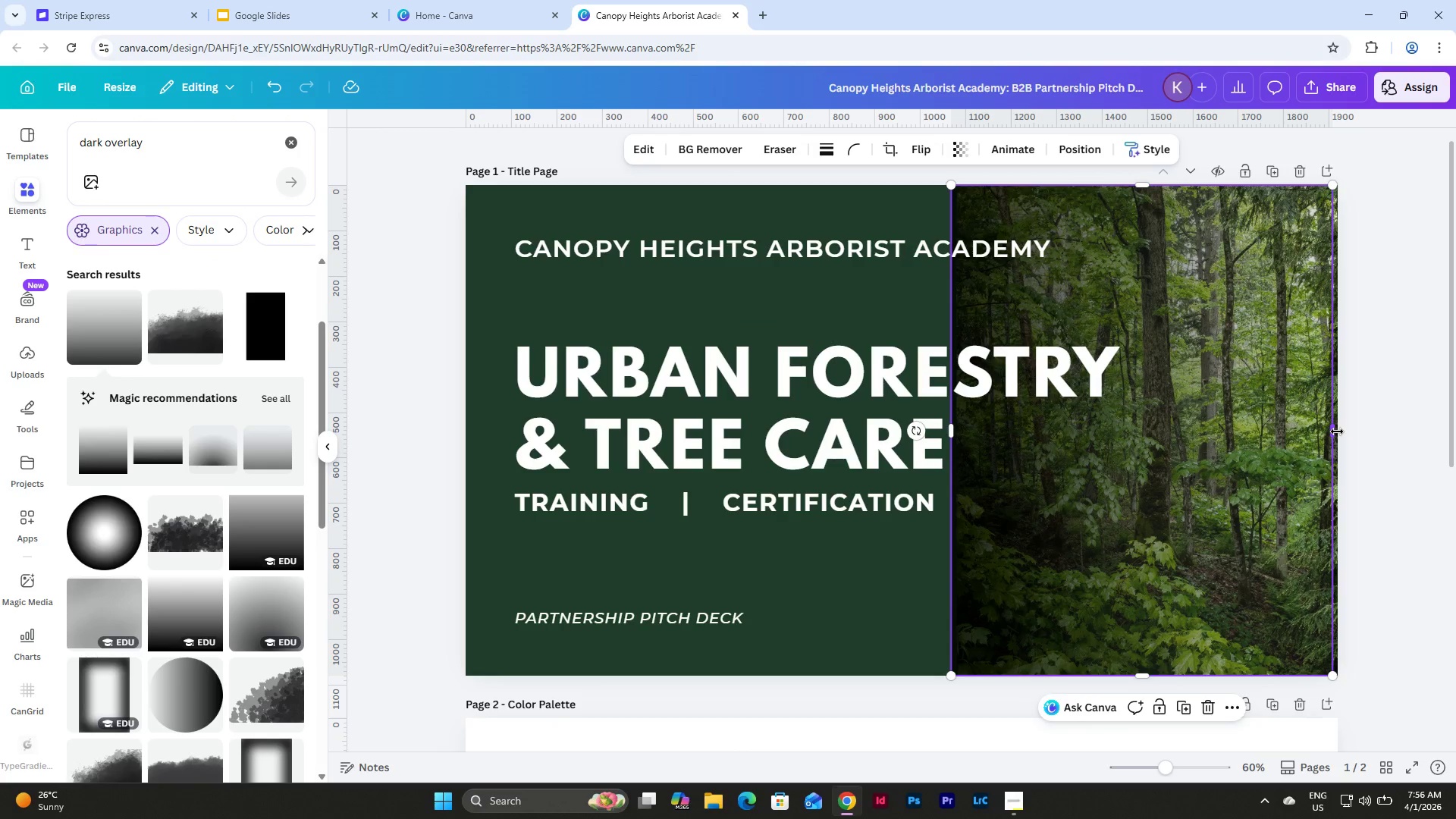 
left_click_drag(start_coordinate=[1337, 431], to_coordinate=[1342, 432])
 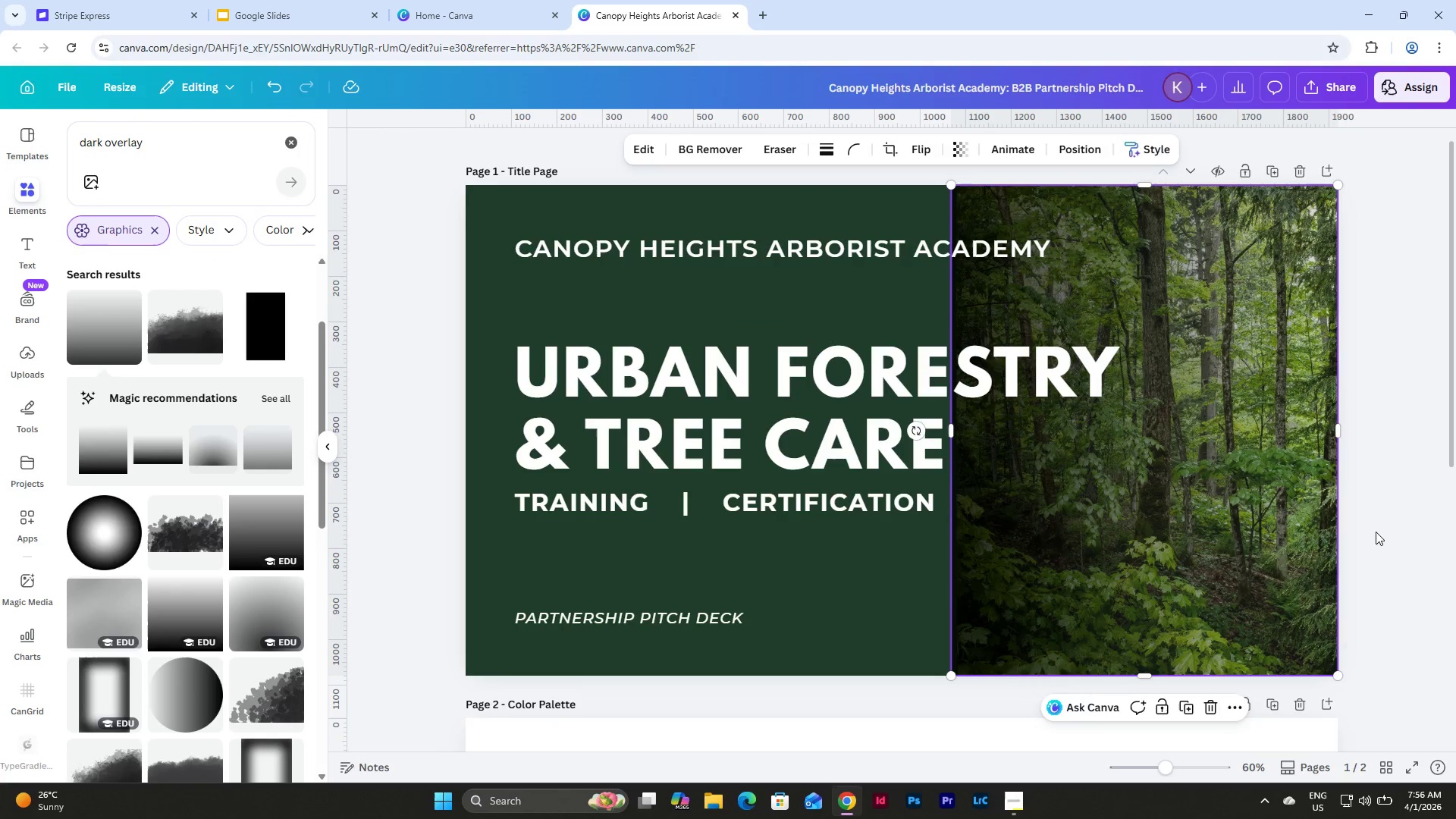 
left_click([1376, 532])
 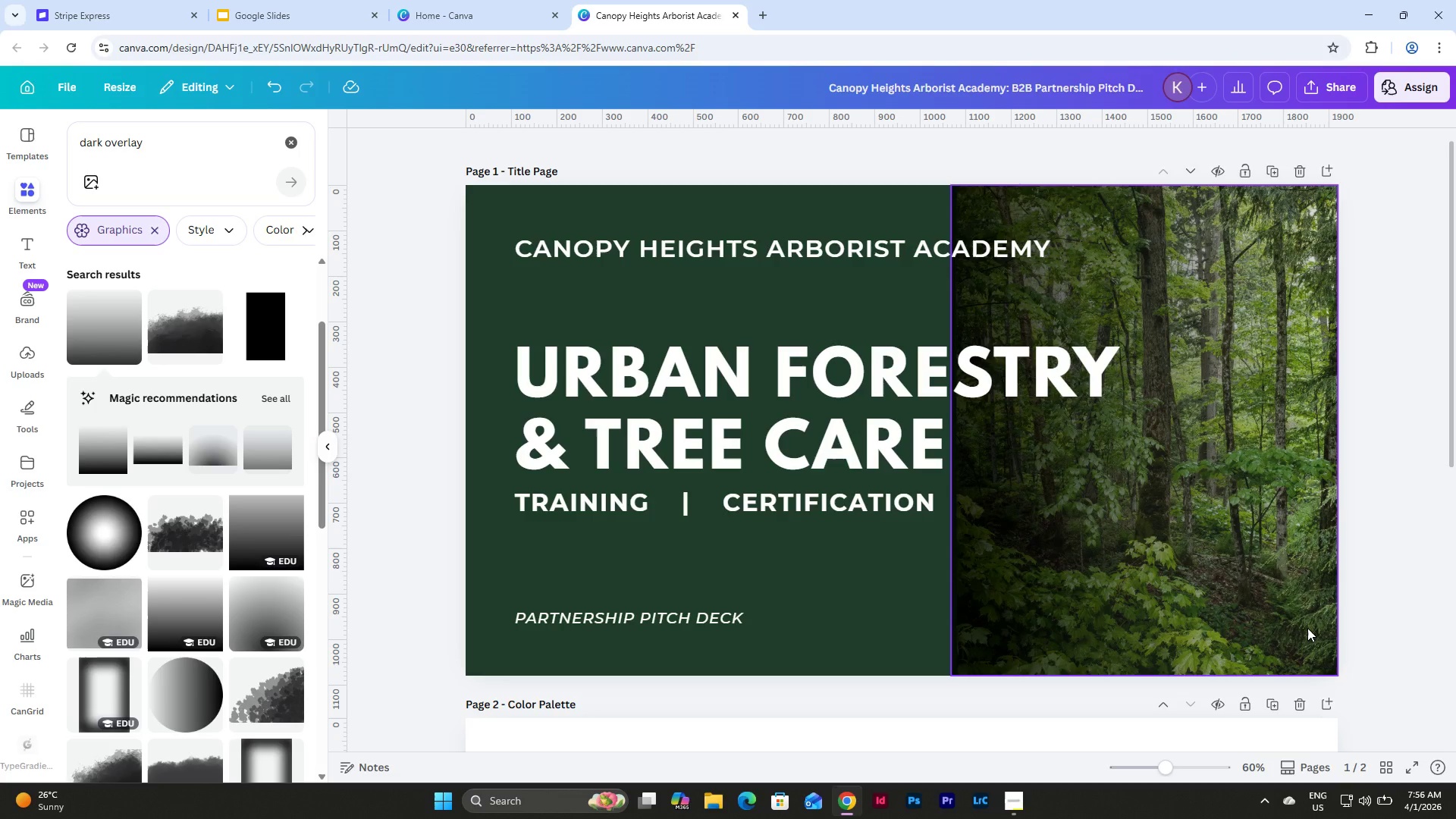 
wait(9.33)
 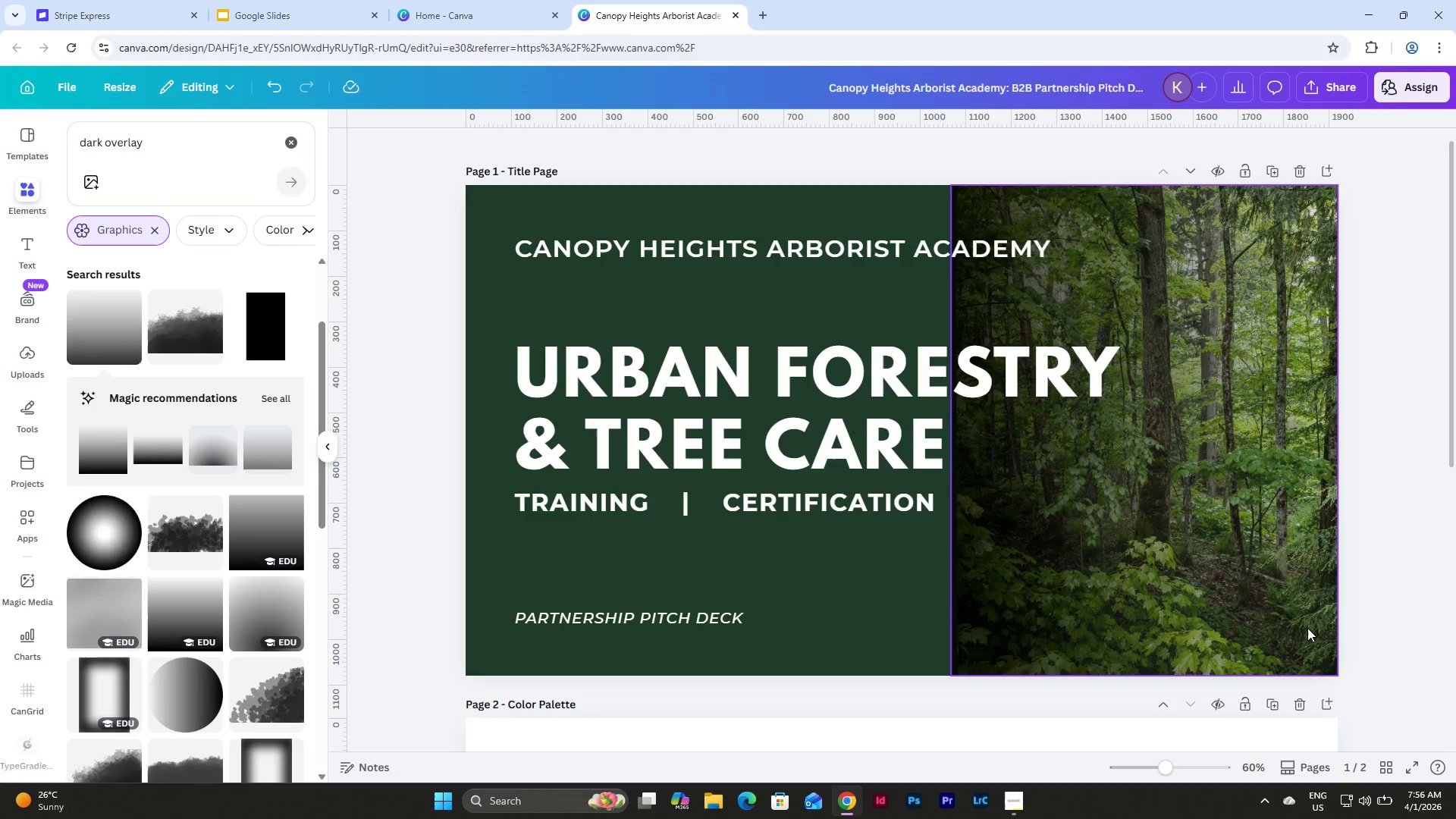 
left_click([1174, 550])
 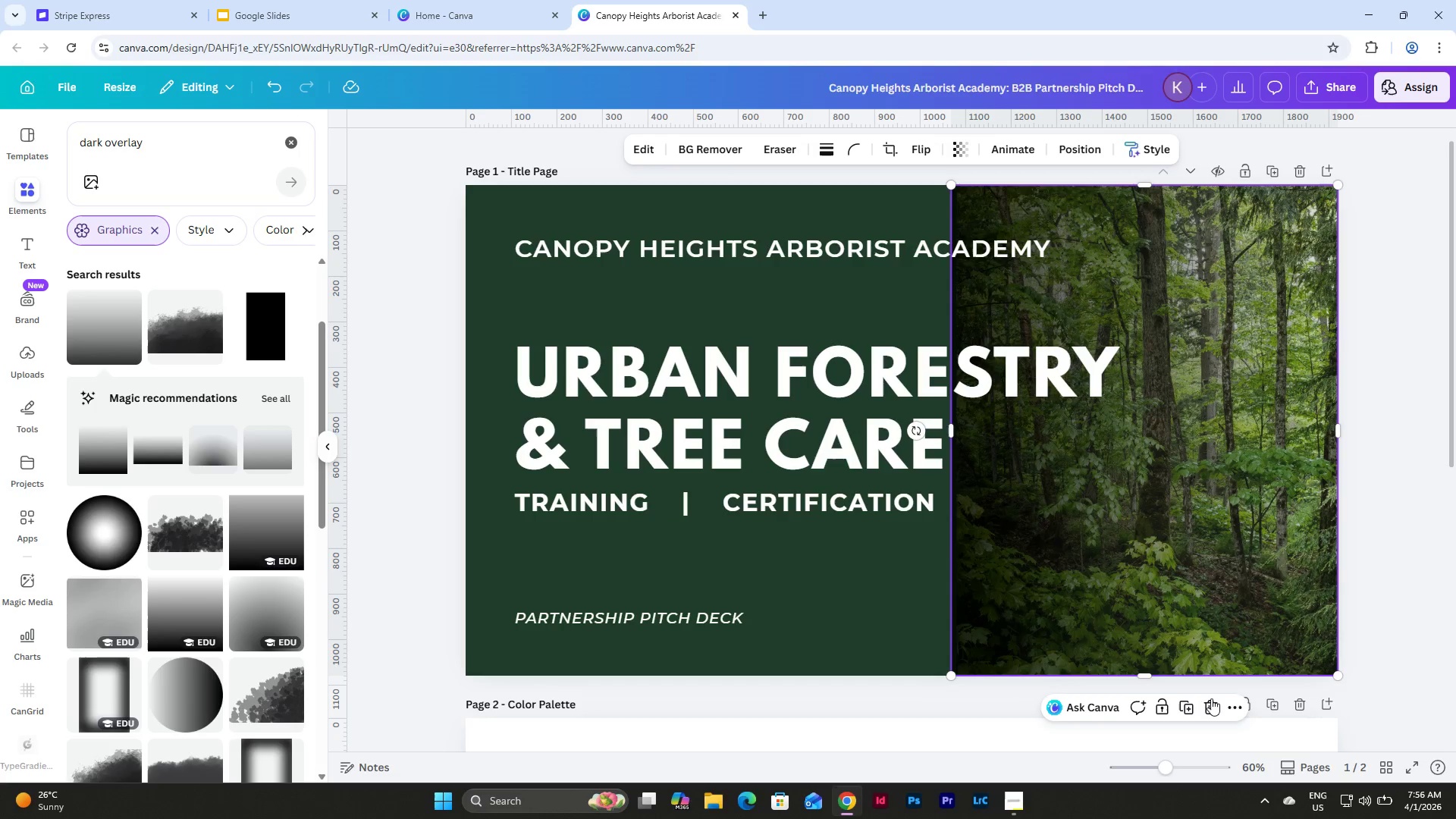 
left_click([1212, 698])
 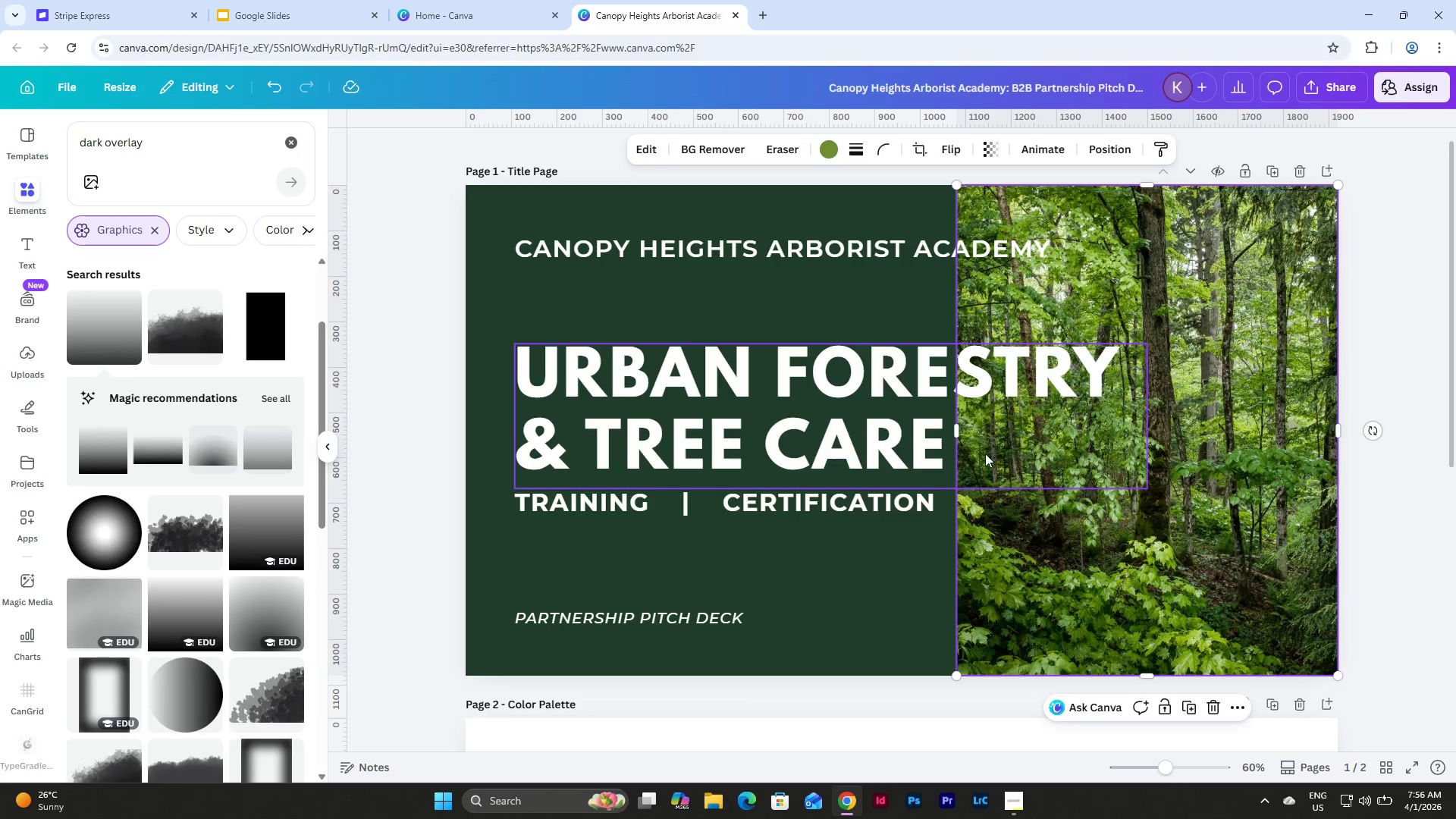 
left_click([1244, 530])
 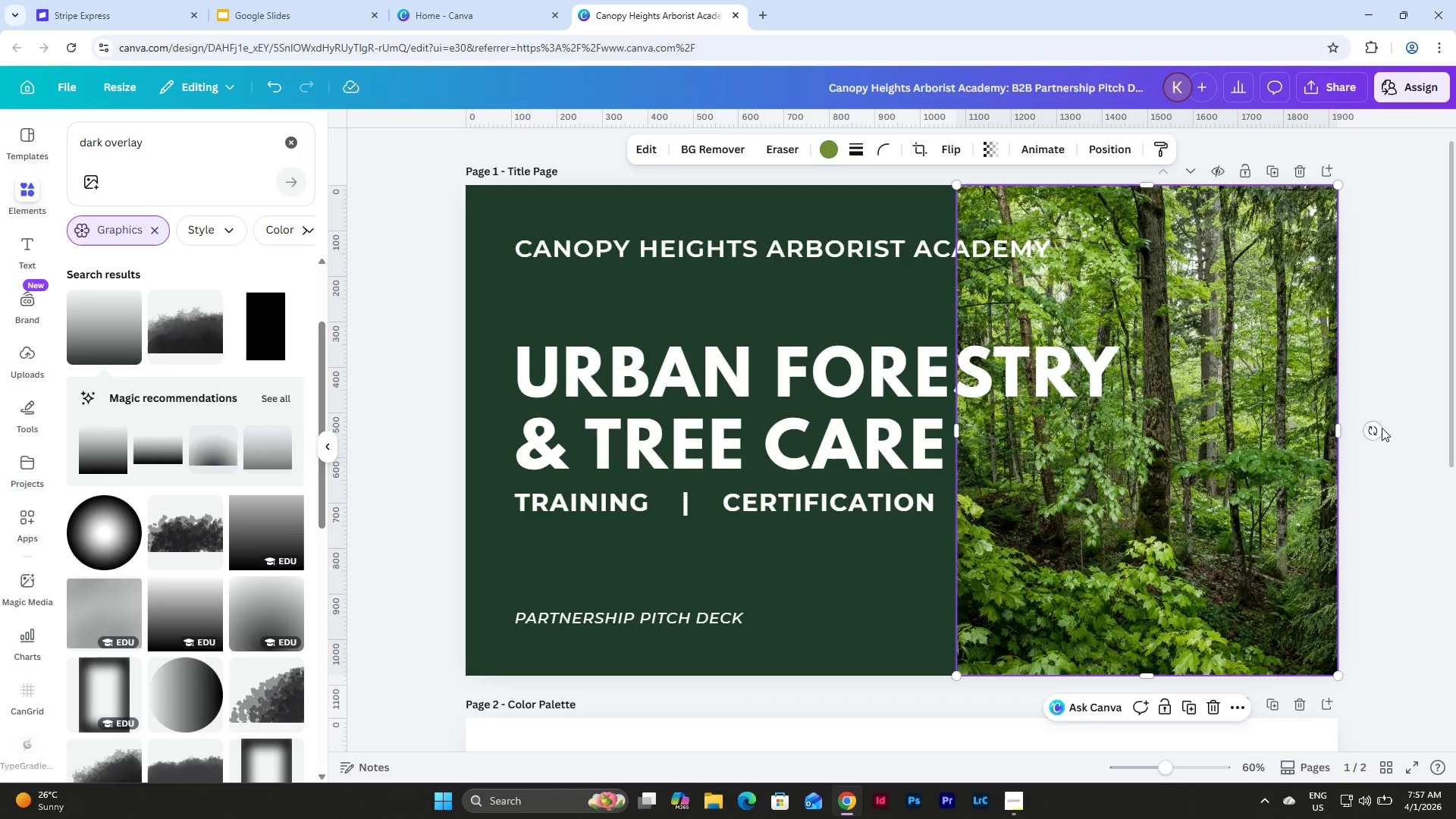 
left_click_drag(start_coordinate=[1376, 428], to_coordinate=[1406, 581])
 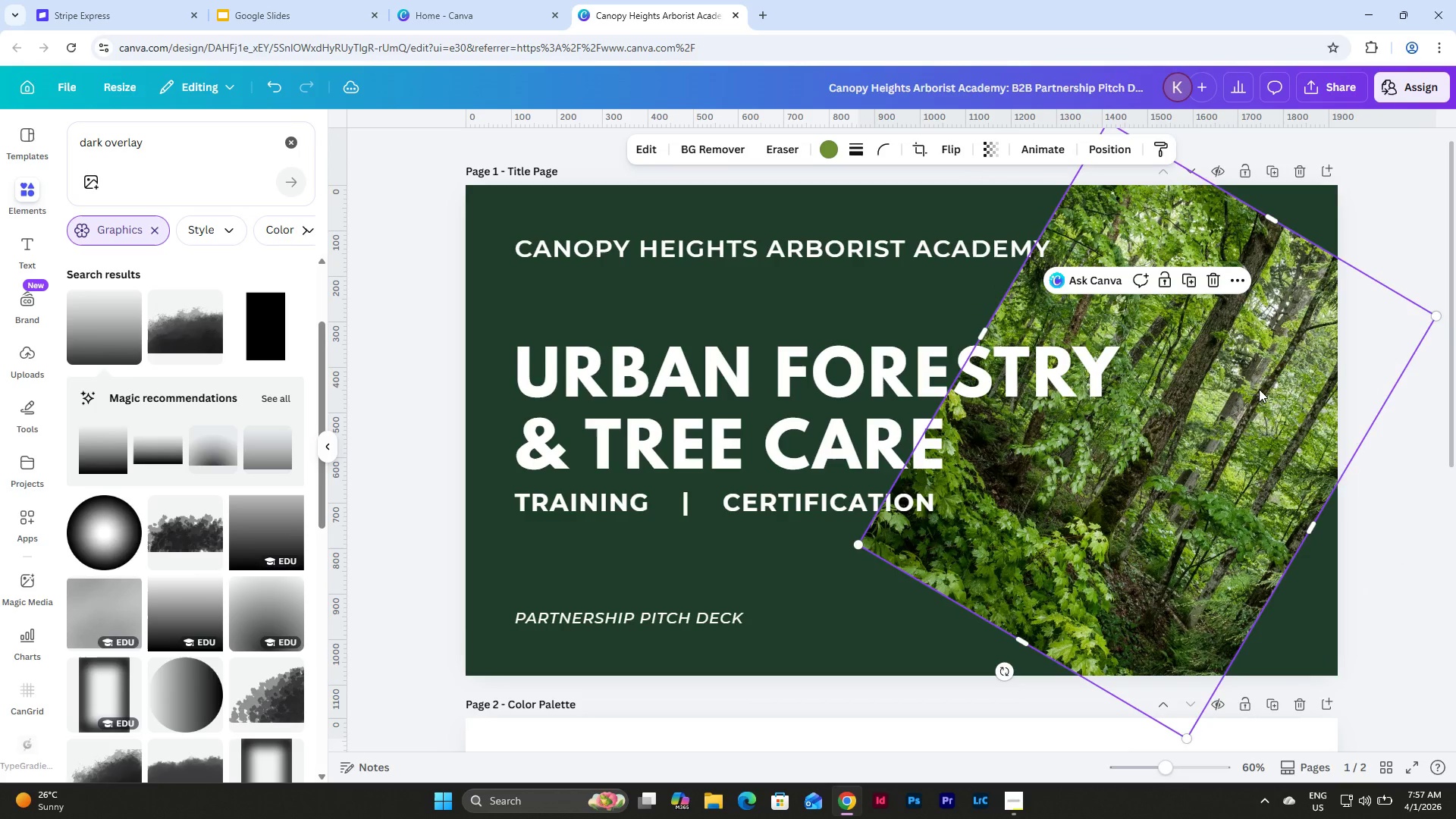 
left_click_drag(start_coordinate=[1258, 385], to_coordinate=[1305, 365])
 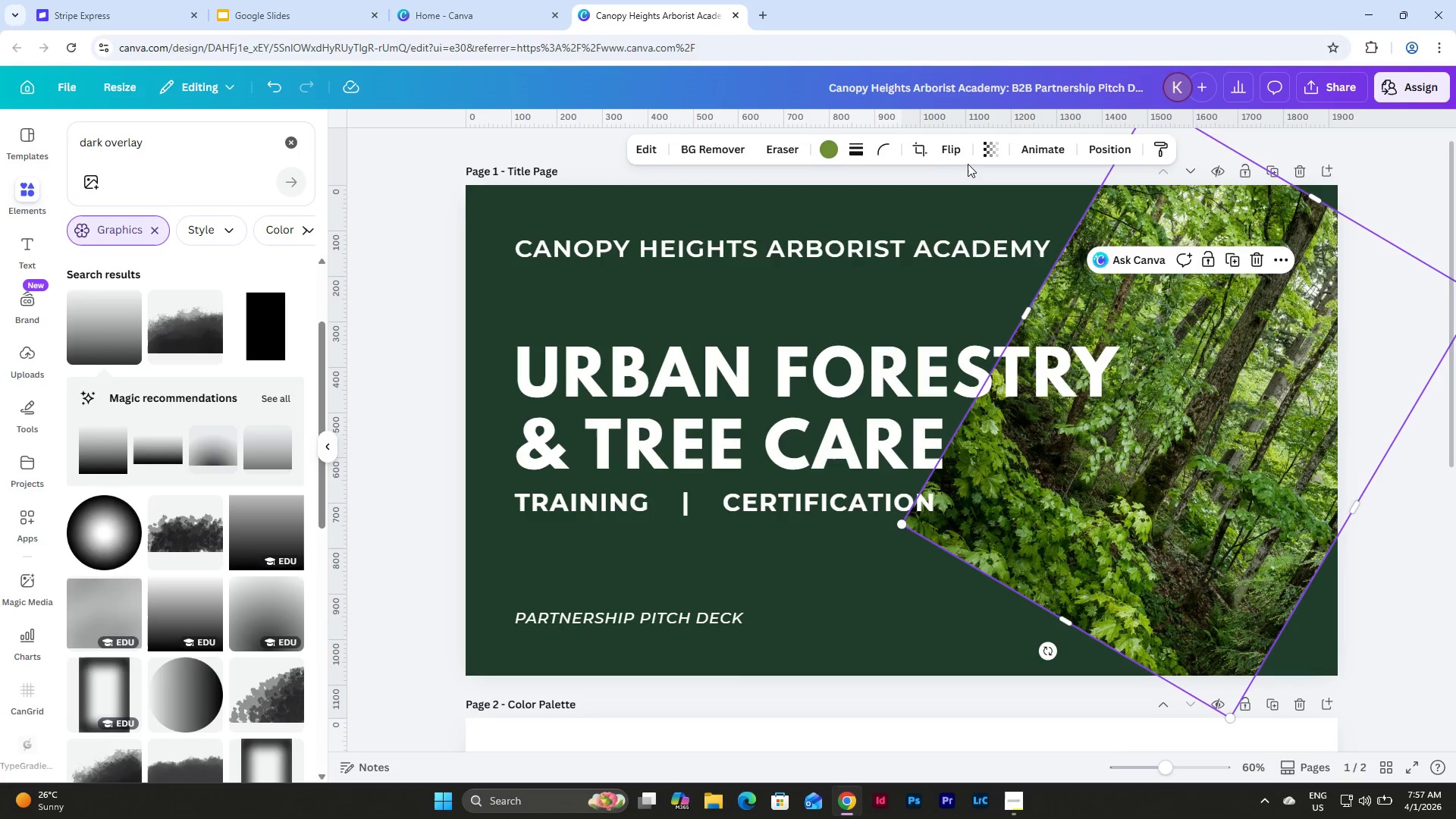 
left_click([961, 153])
 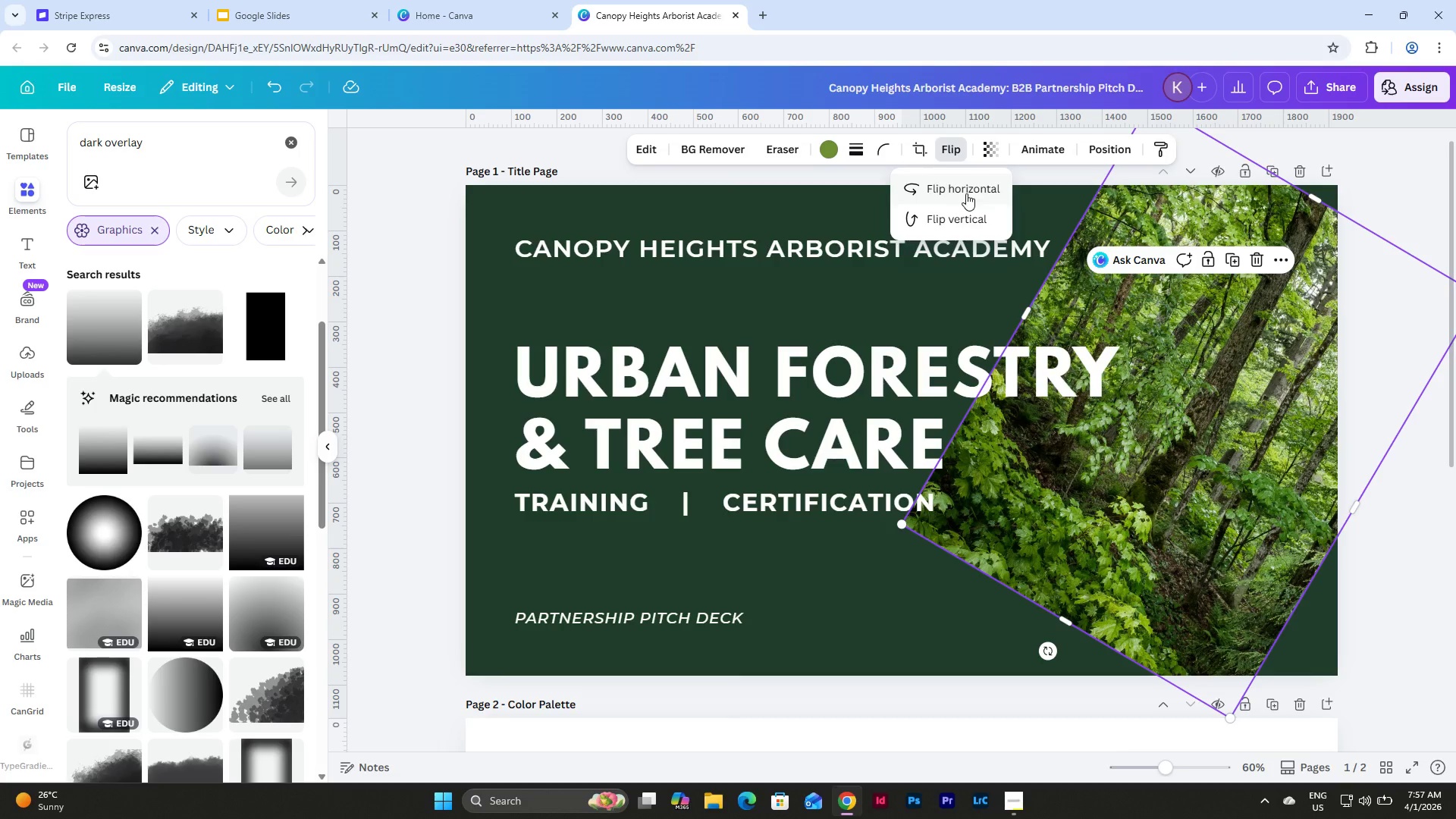 
left_click([966, 212])
 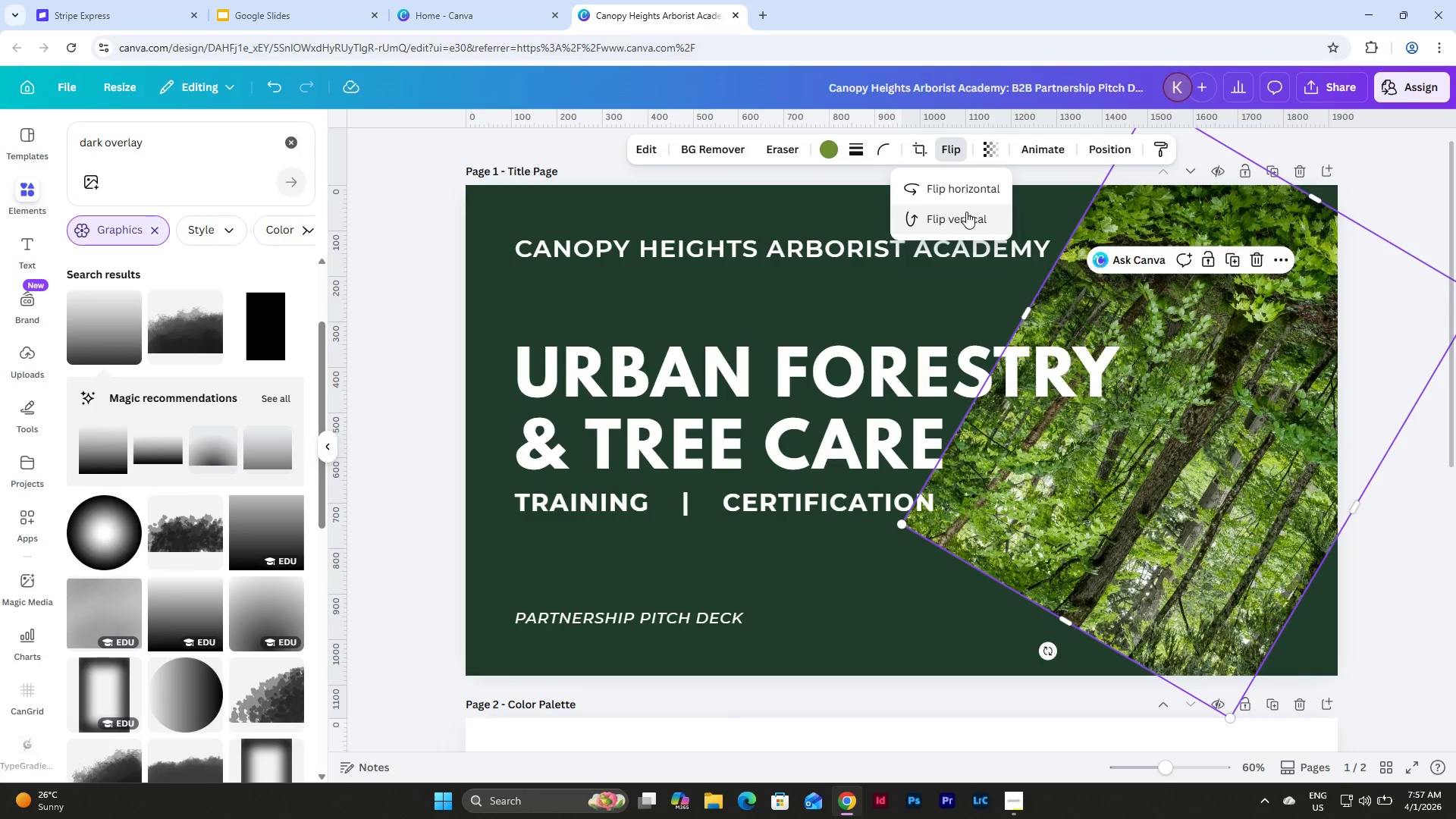 
left_click([966, 202])
 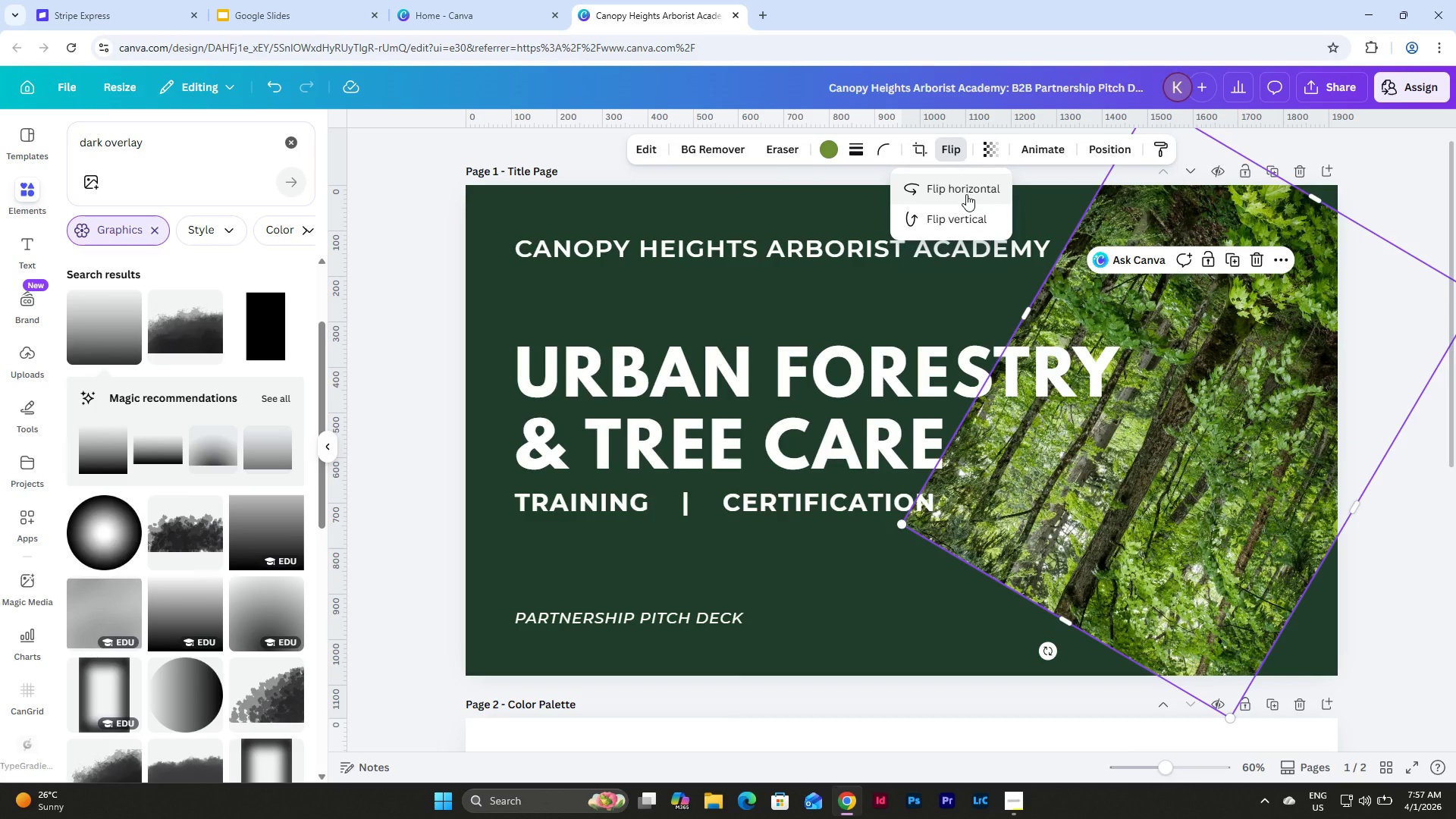 
left_click([964, 222])
 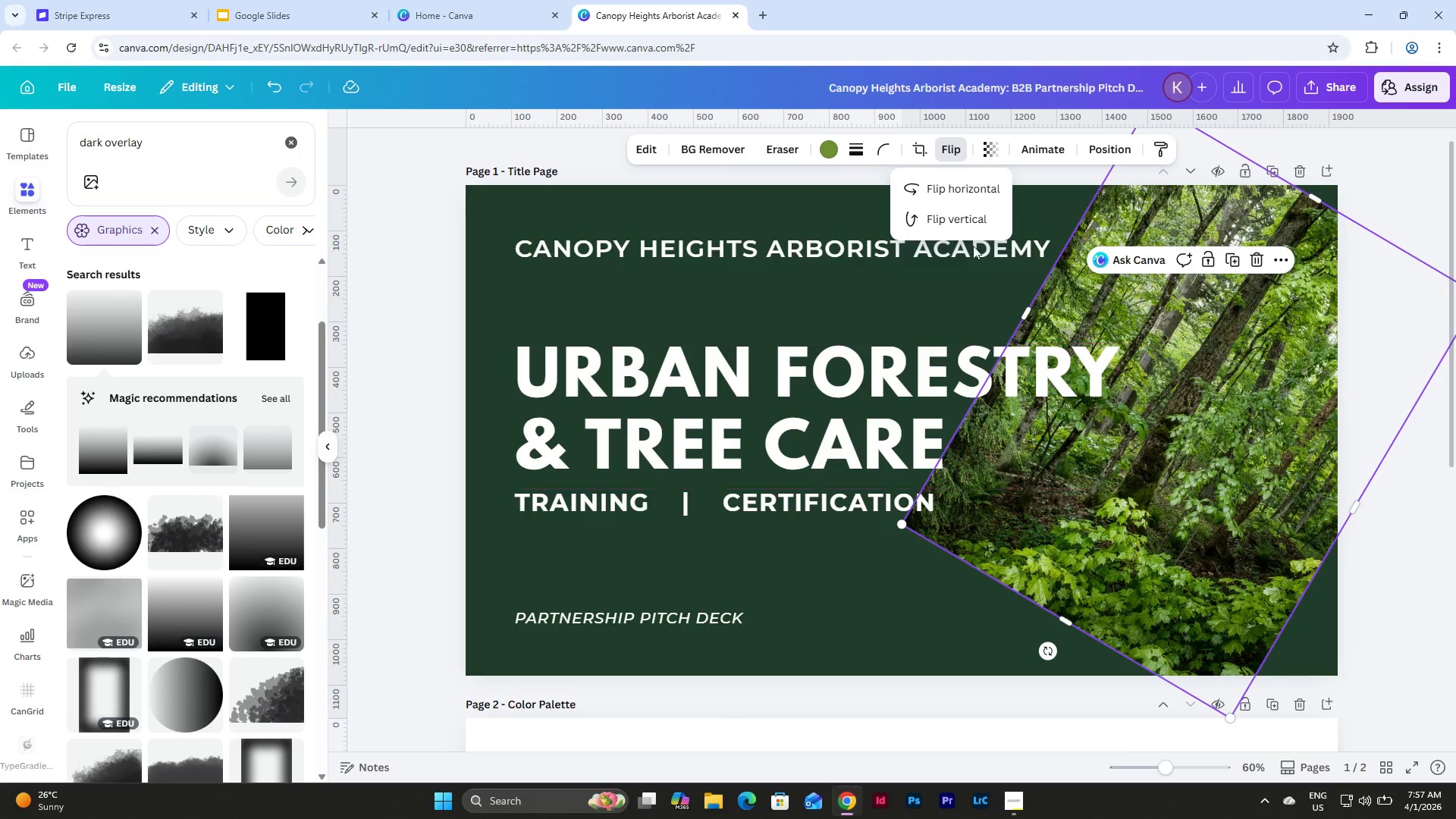 
left_click([922, 191])
 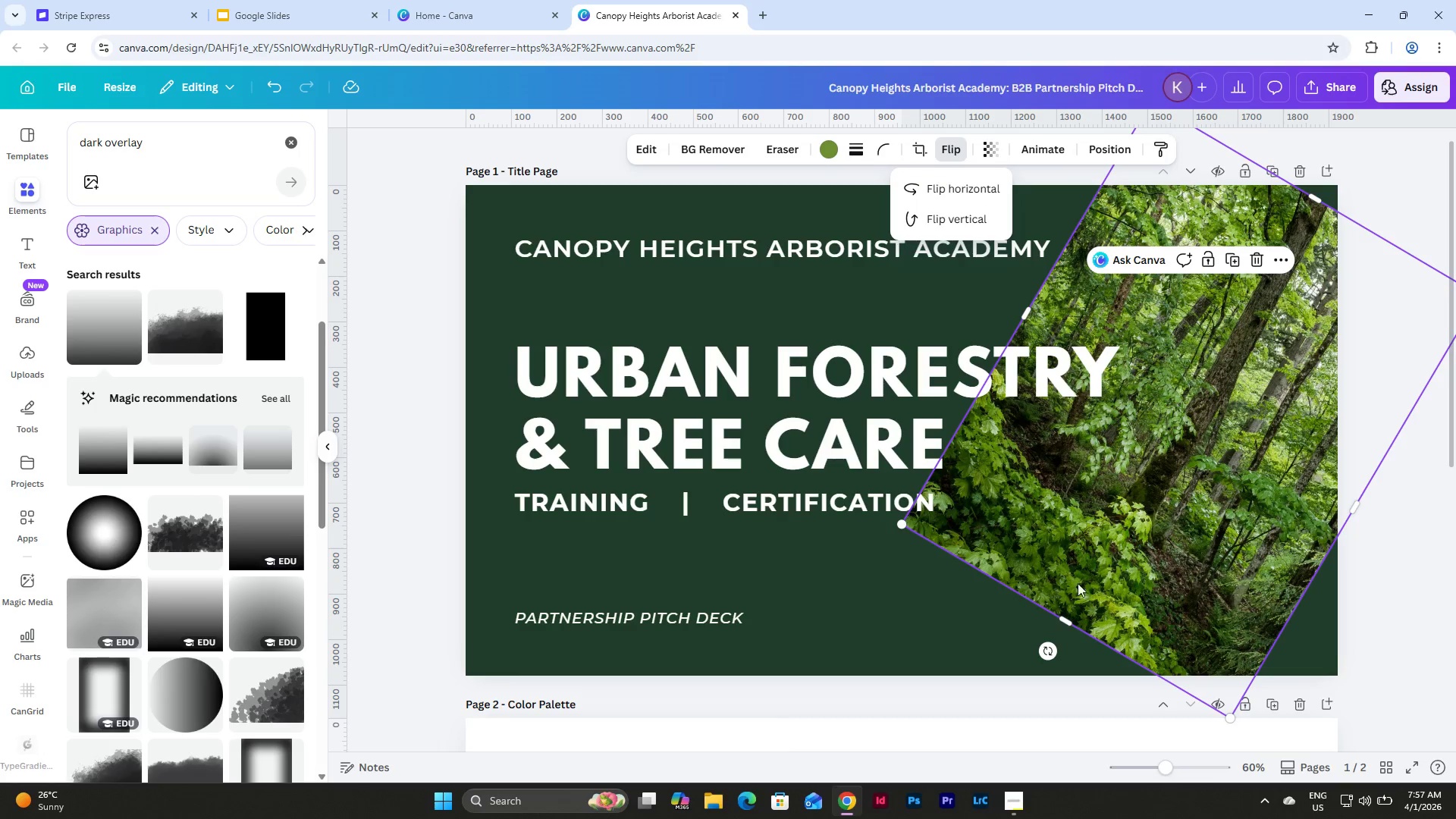 
left_click([1257, 250])
 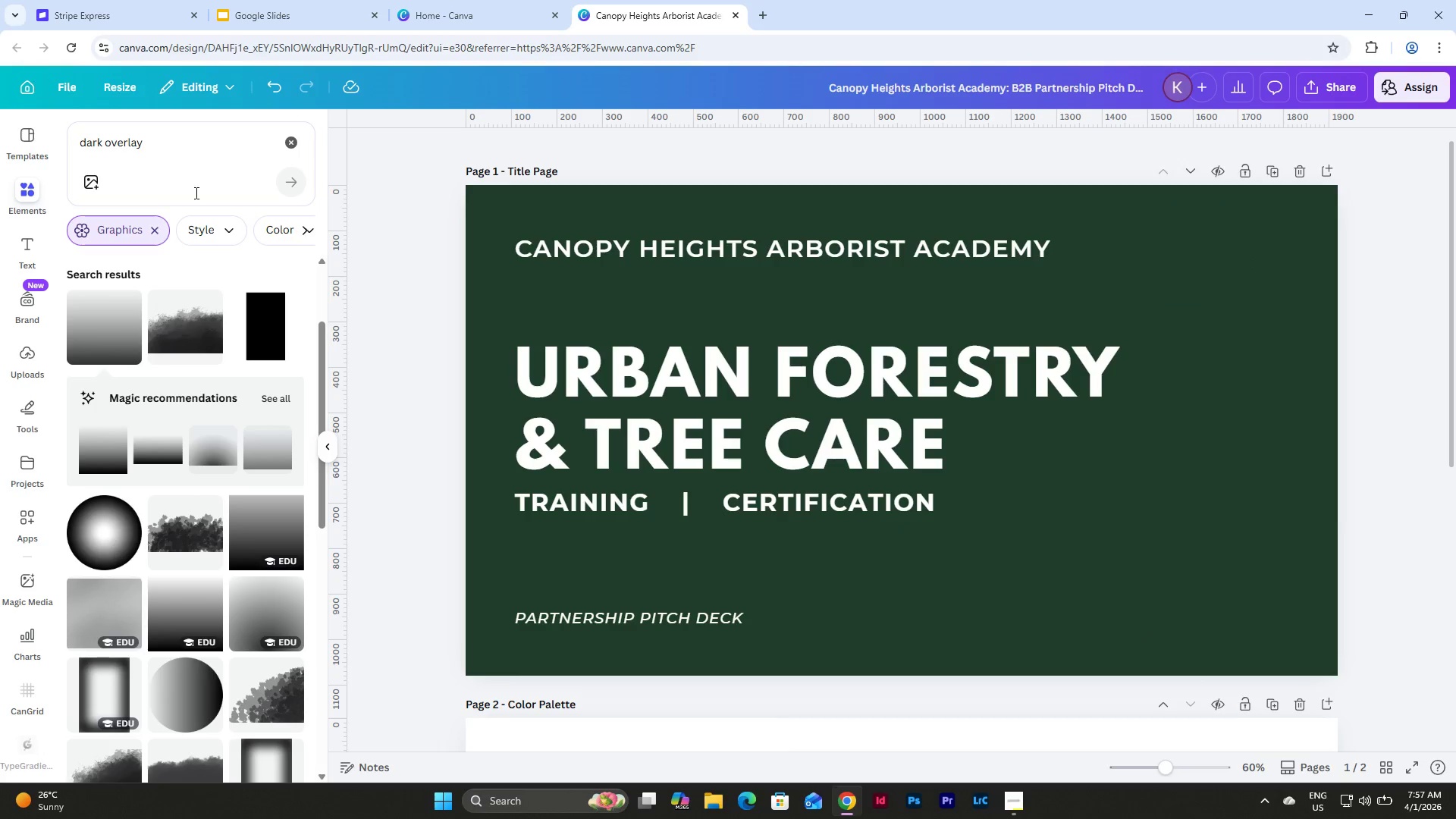 
left_click([187, 146])
 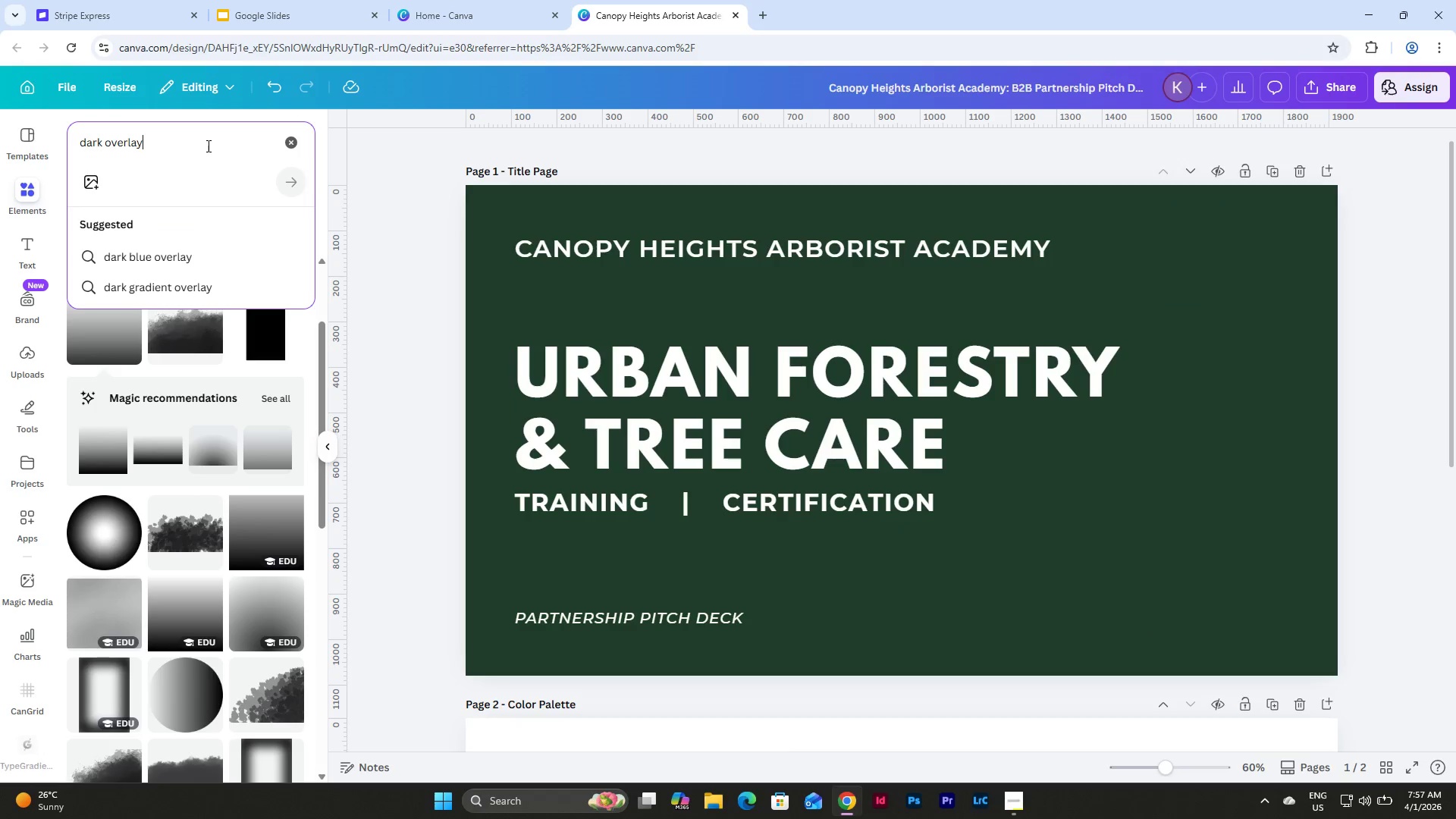 
left_click_drag(start_coordinate=[207, 146], to_coordinate=[36, 132])
 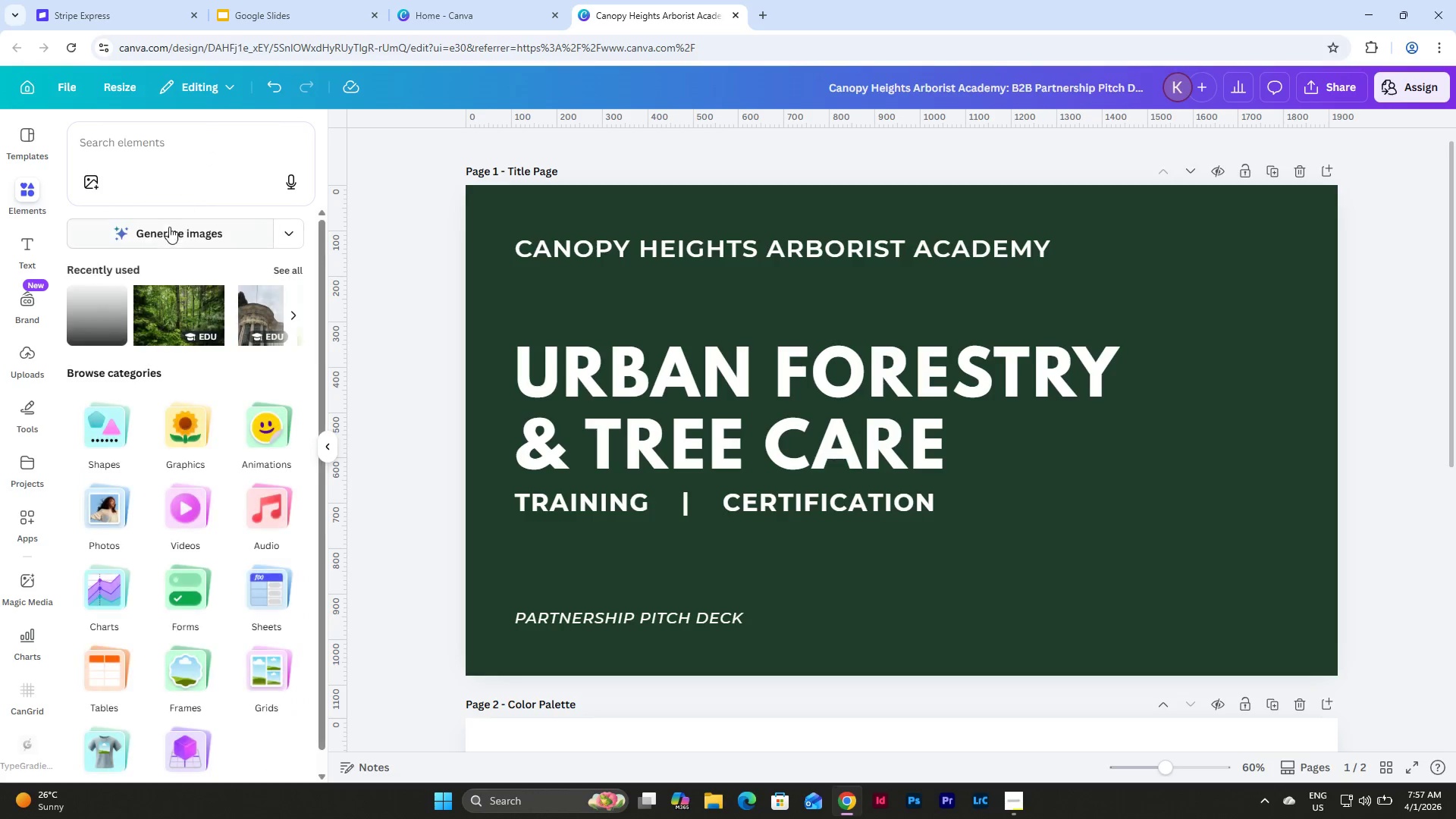 
left_click([199, 150])
 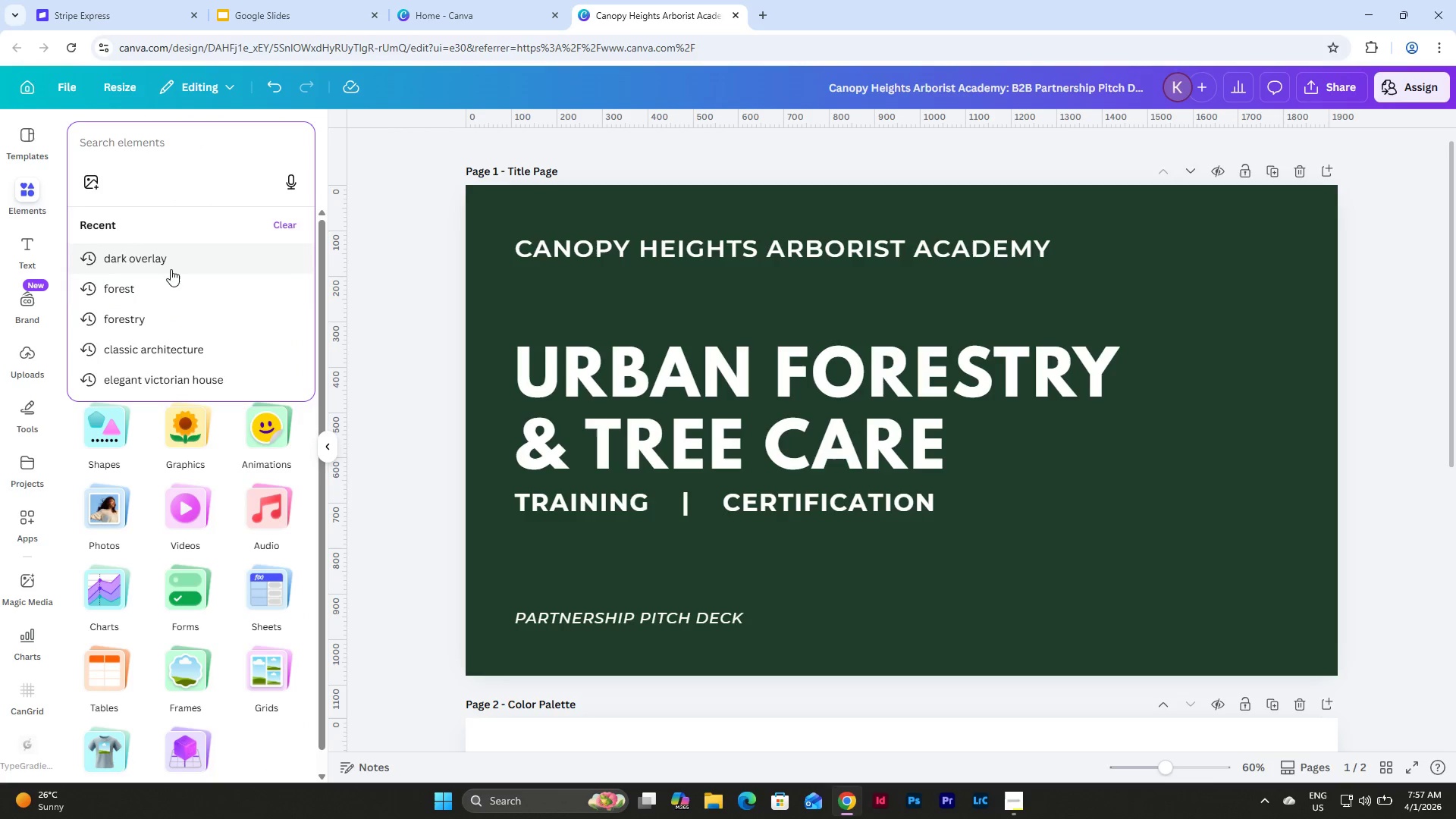 
left_click([167, 287])
 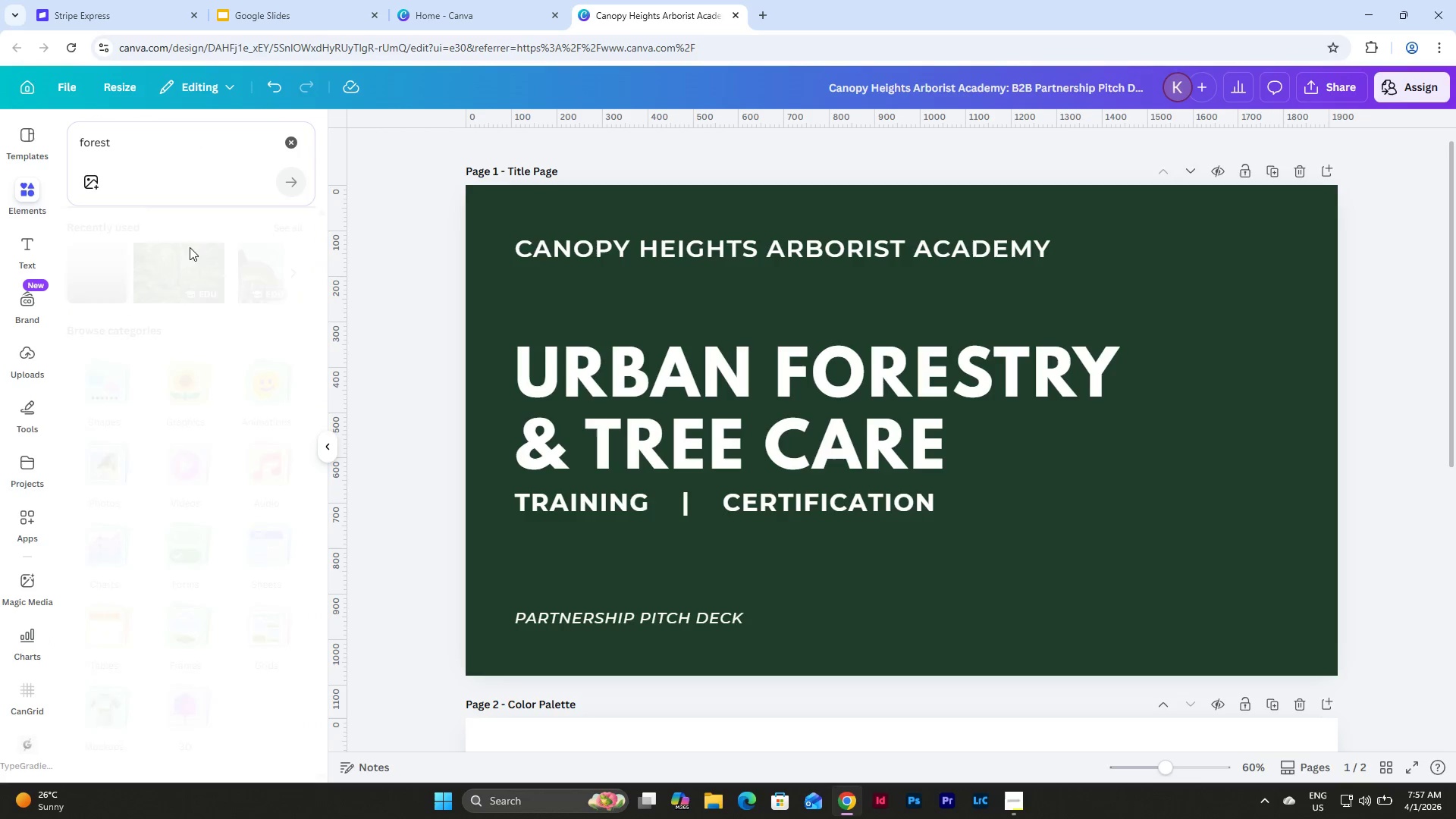 
mouse_move([235, 211])
 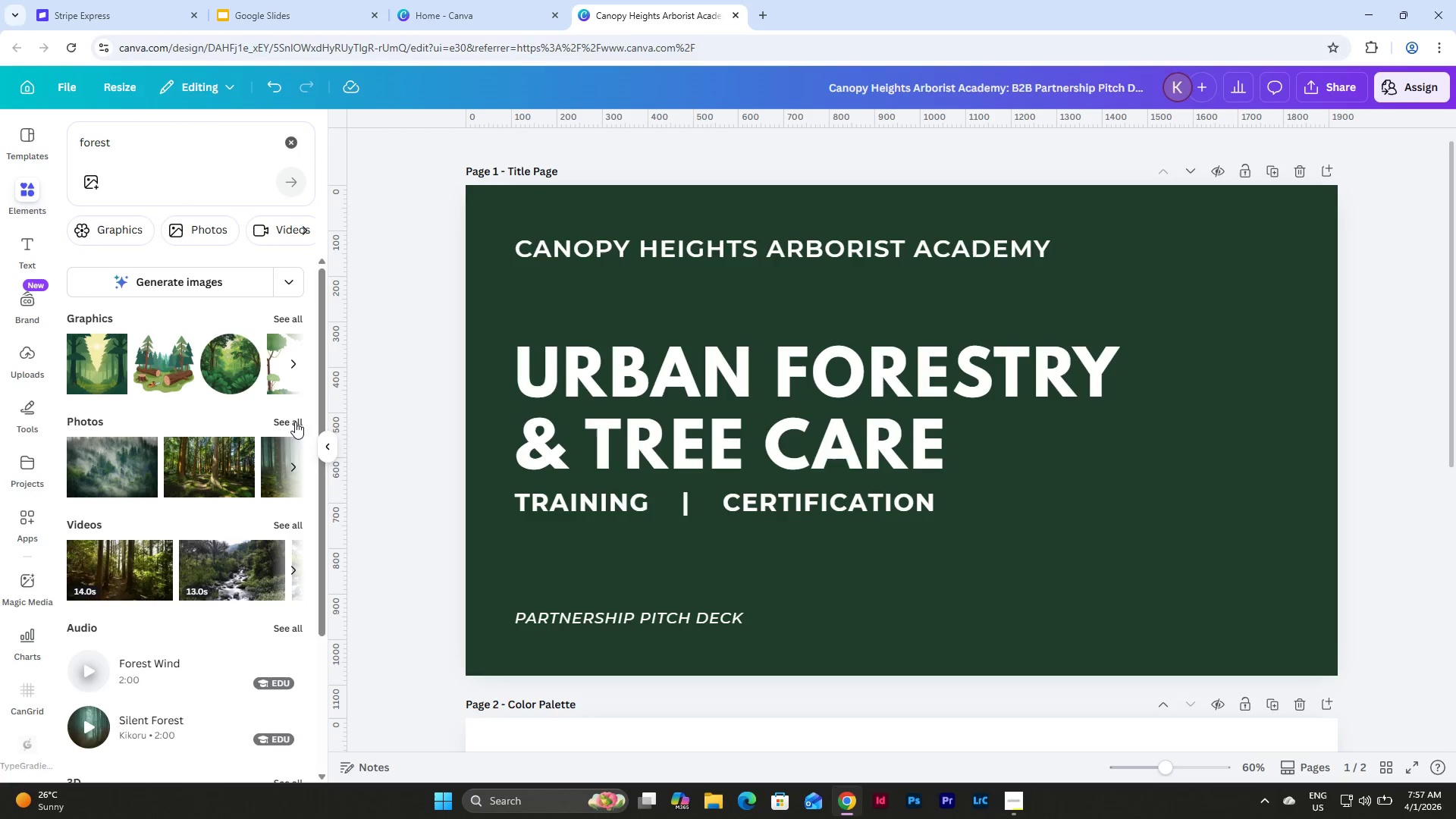 
left_click([293, 420])
 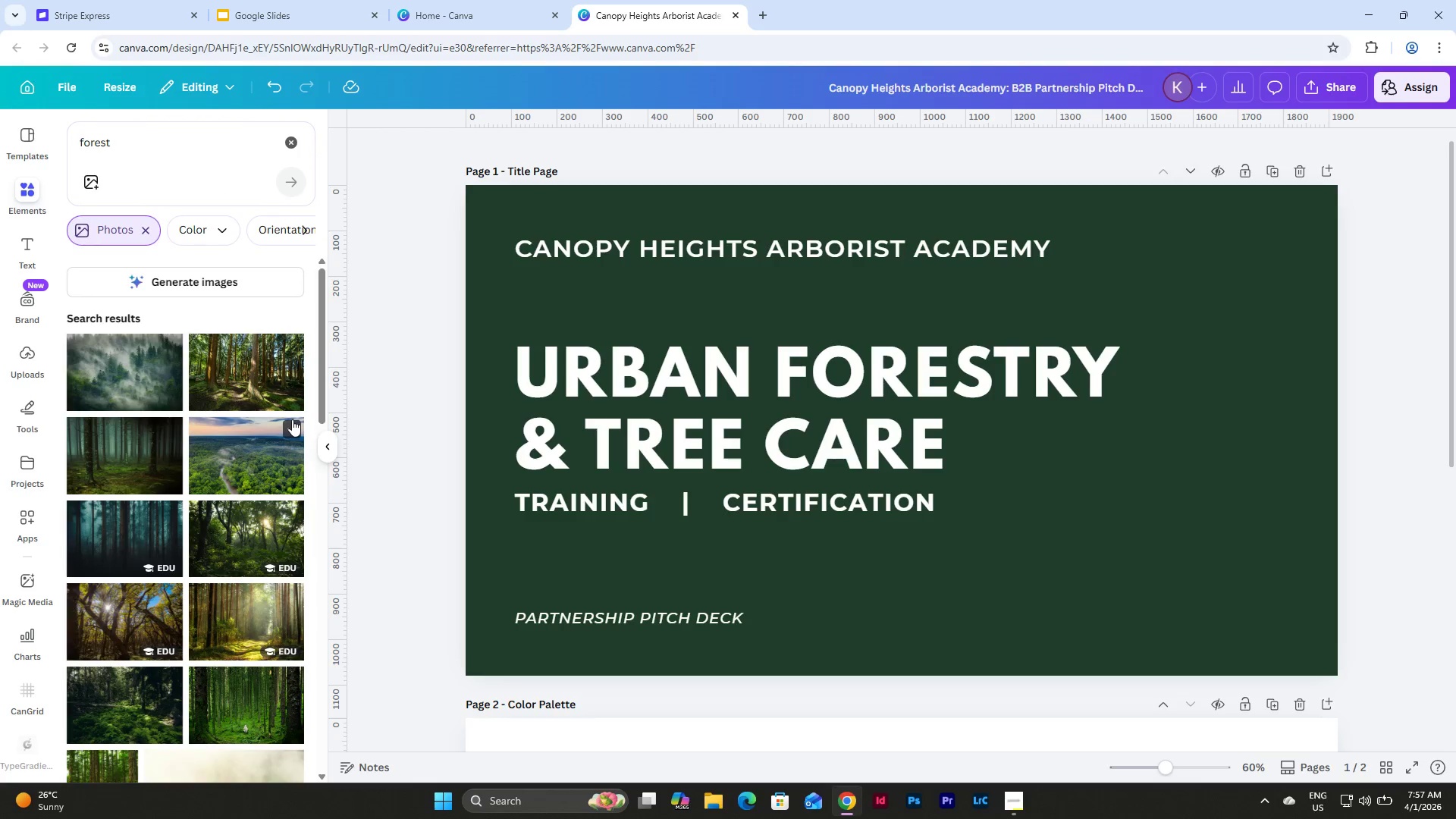 
left_click([234, 364])
 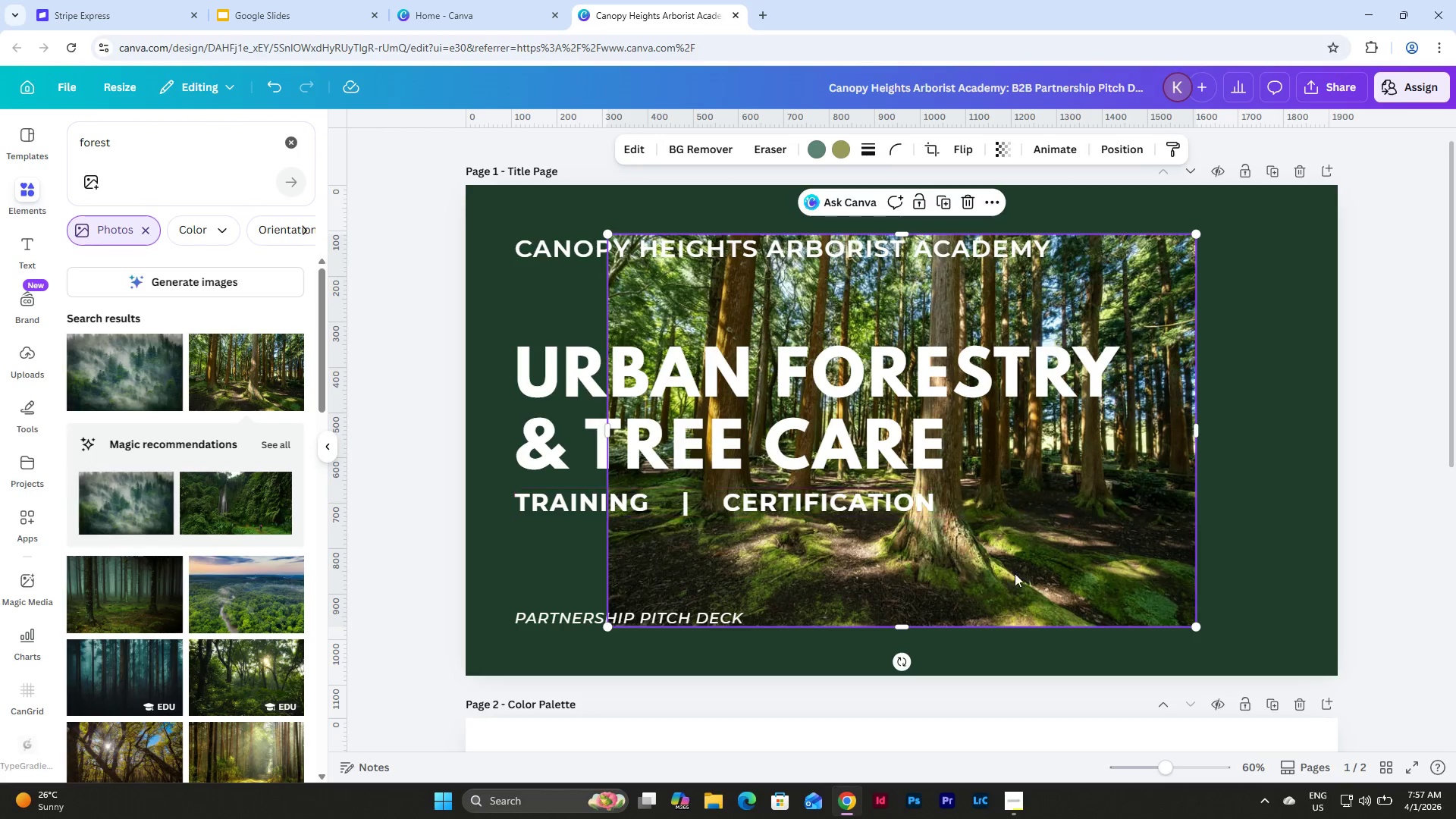 
left_click_drag(start_coordinate=[1052, 541], to_coordinate=[1191, 587])
 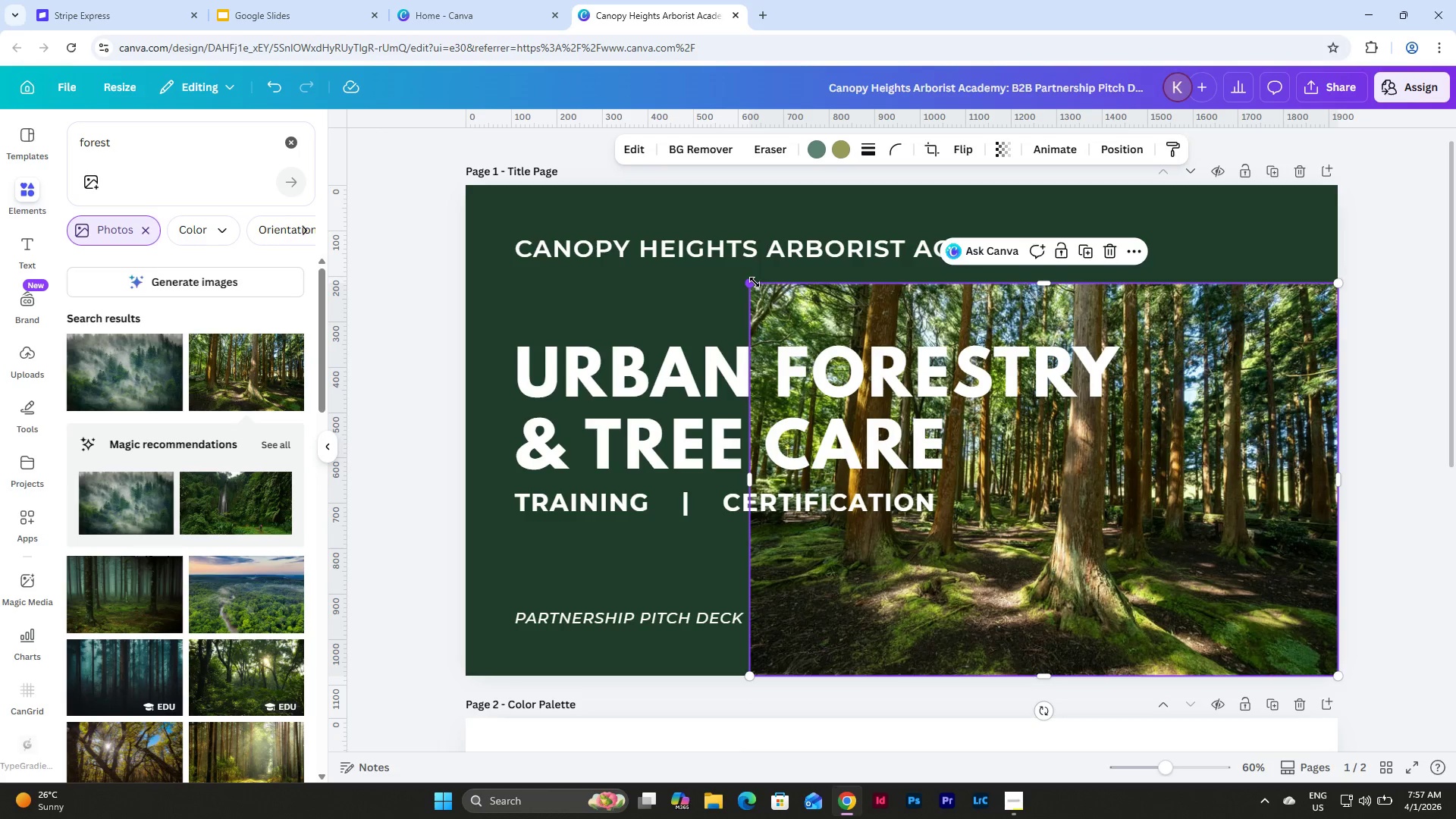 
left_click_drag(start_coordinate=[753, 285], to_coordinate=[1019, 360])
 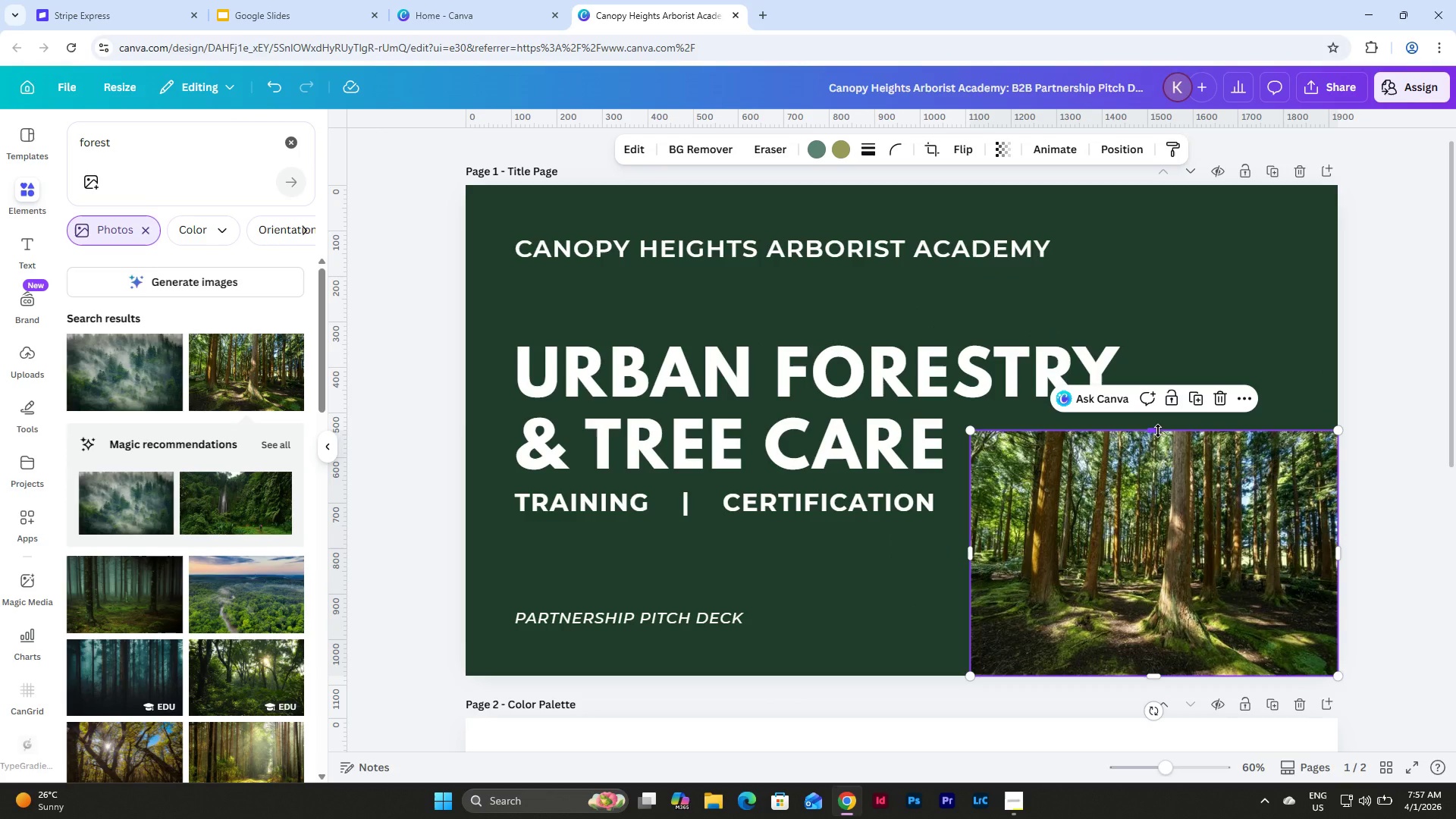 
left_click_drag(start_coordinate=[1158, 431], to_coordinate=[1165, 185])
 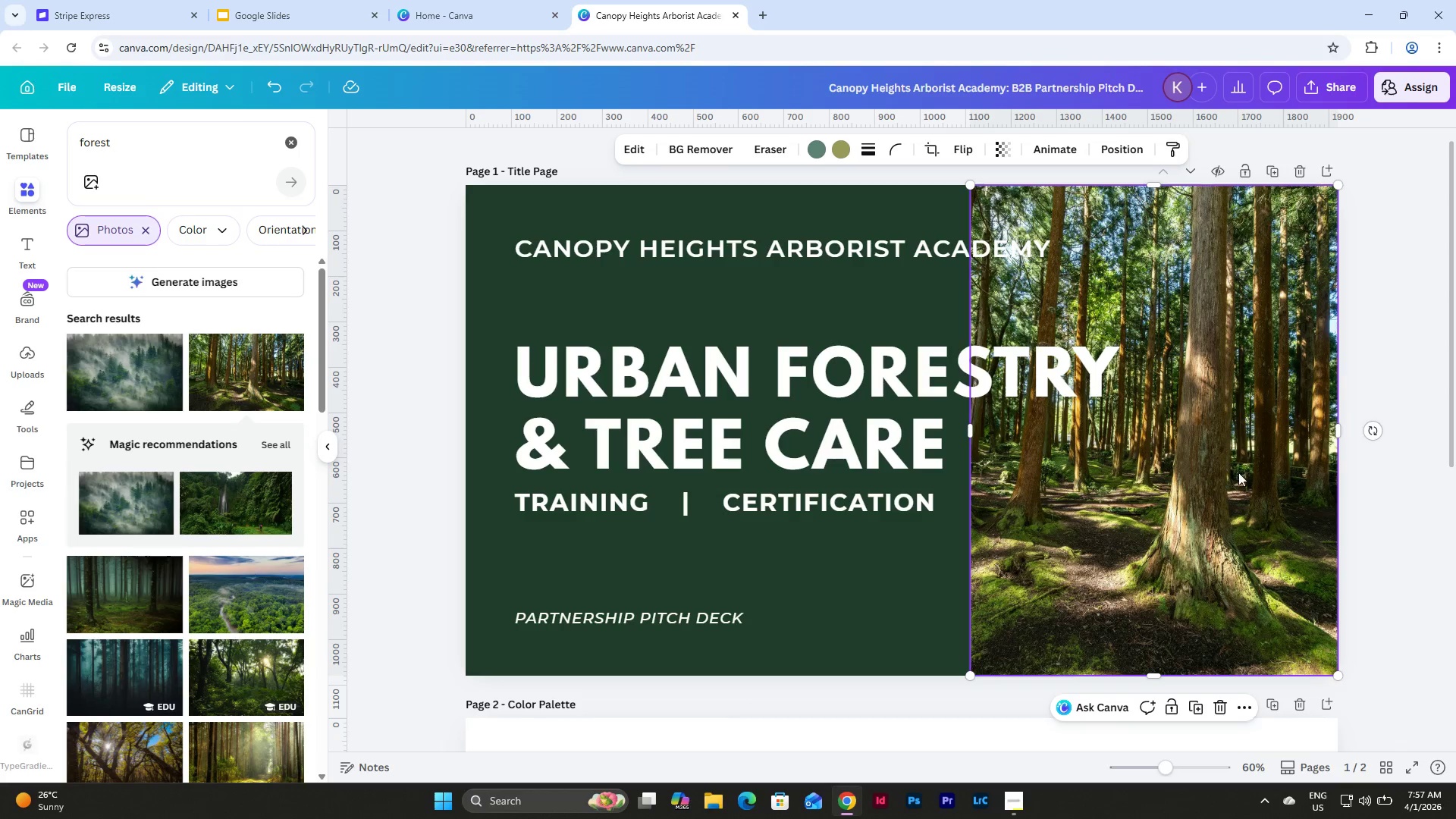 
double_click([1243, 470])
 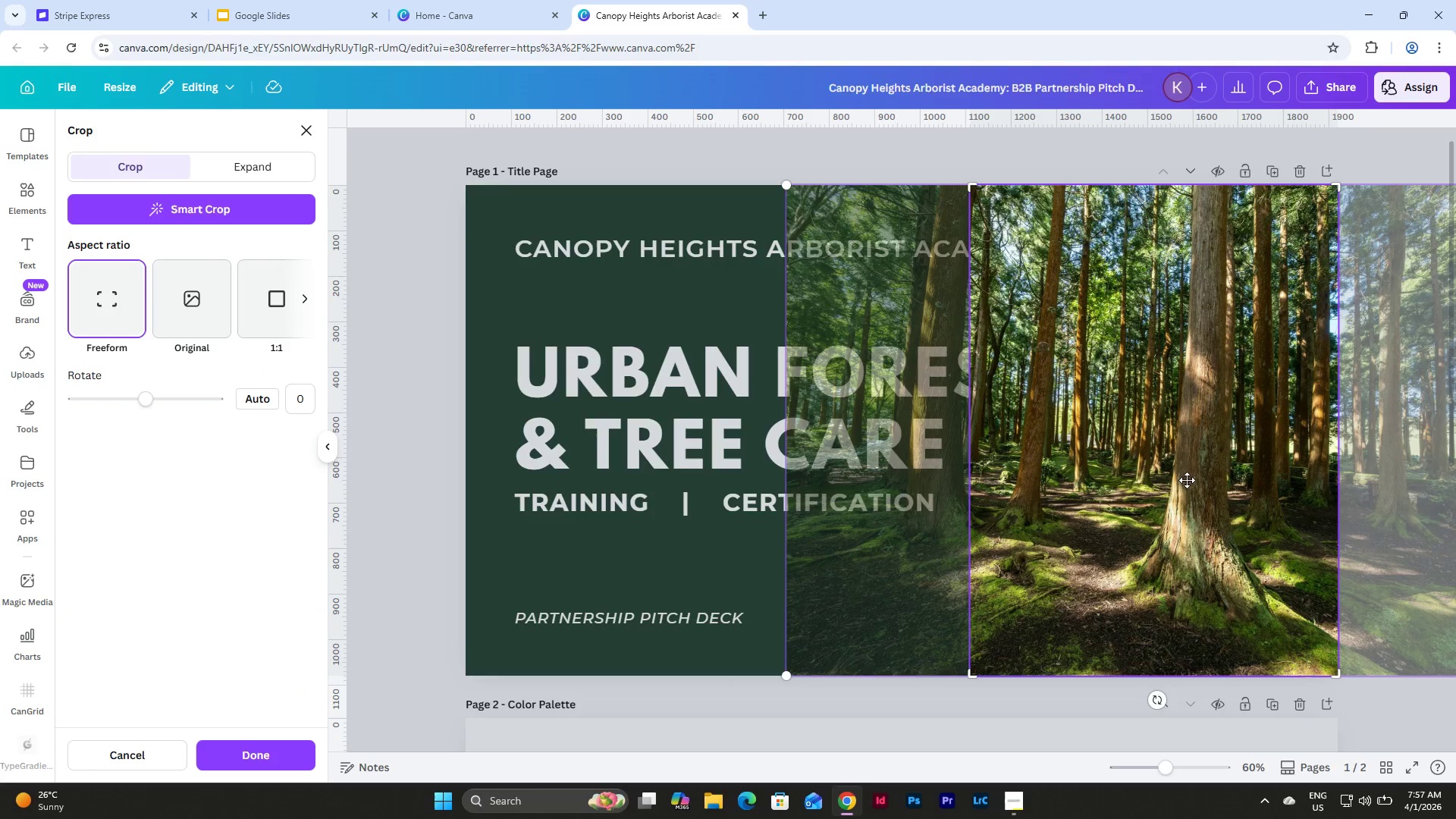 
left_click_drag(start_coordinate=[1187, 480], to_coordinate=[1158, 491])
 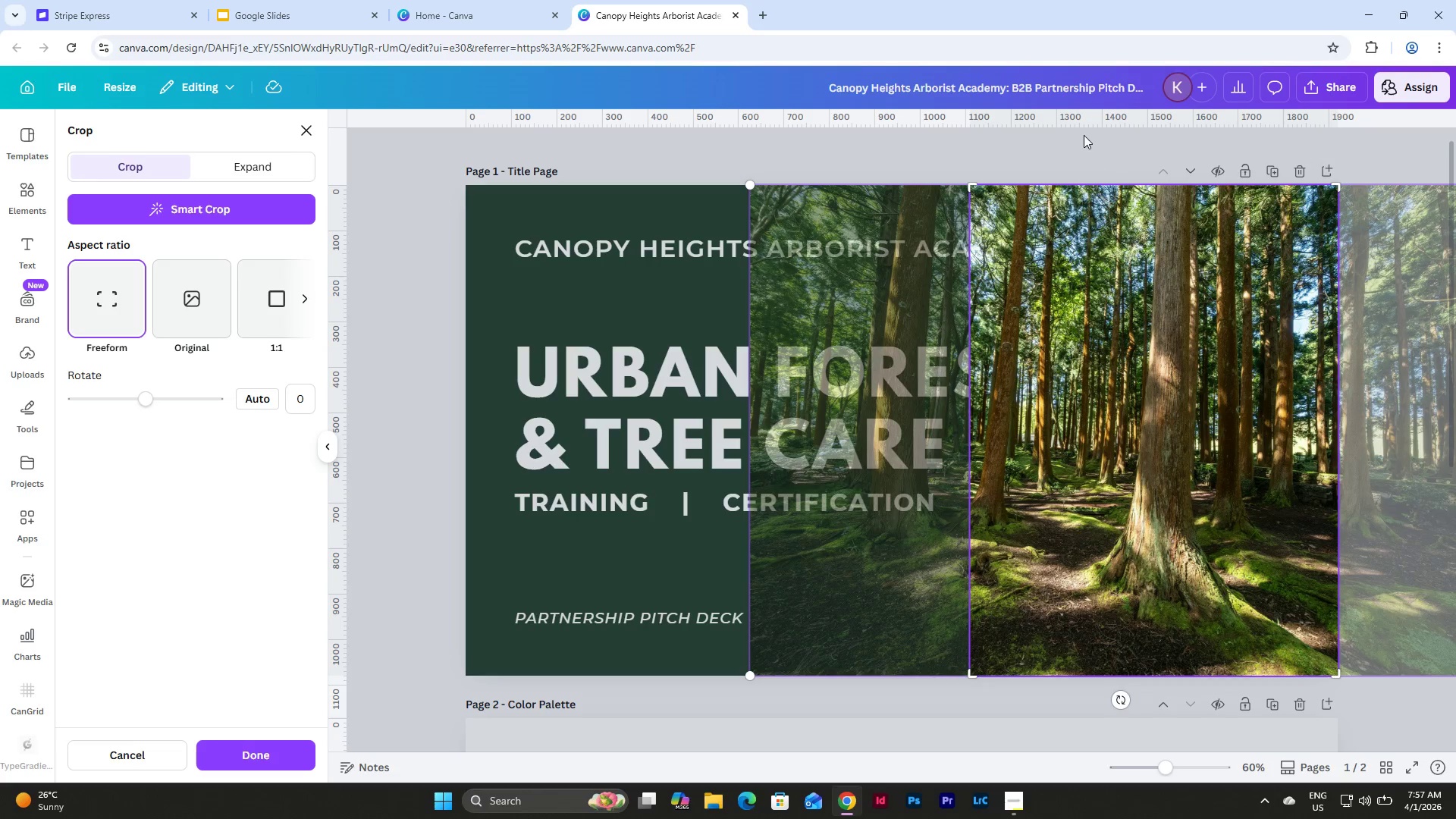 
left_click([1084, 135])
 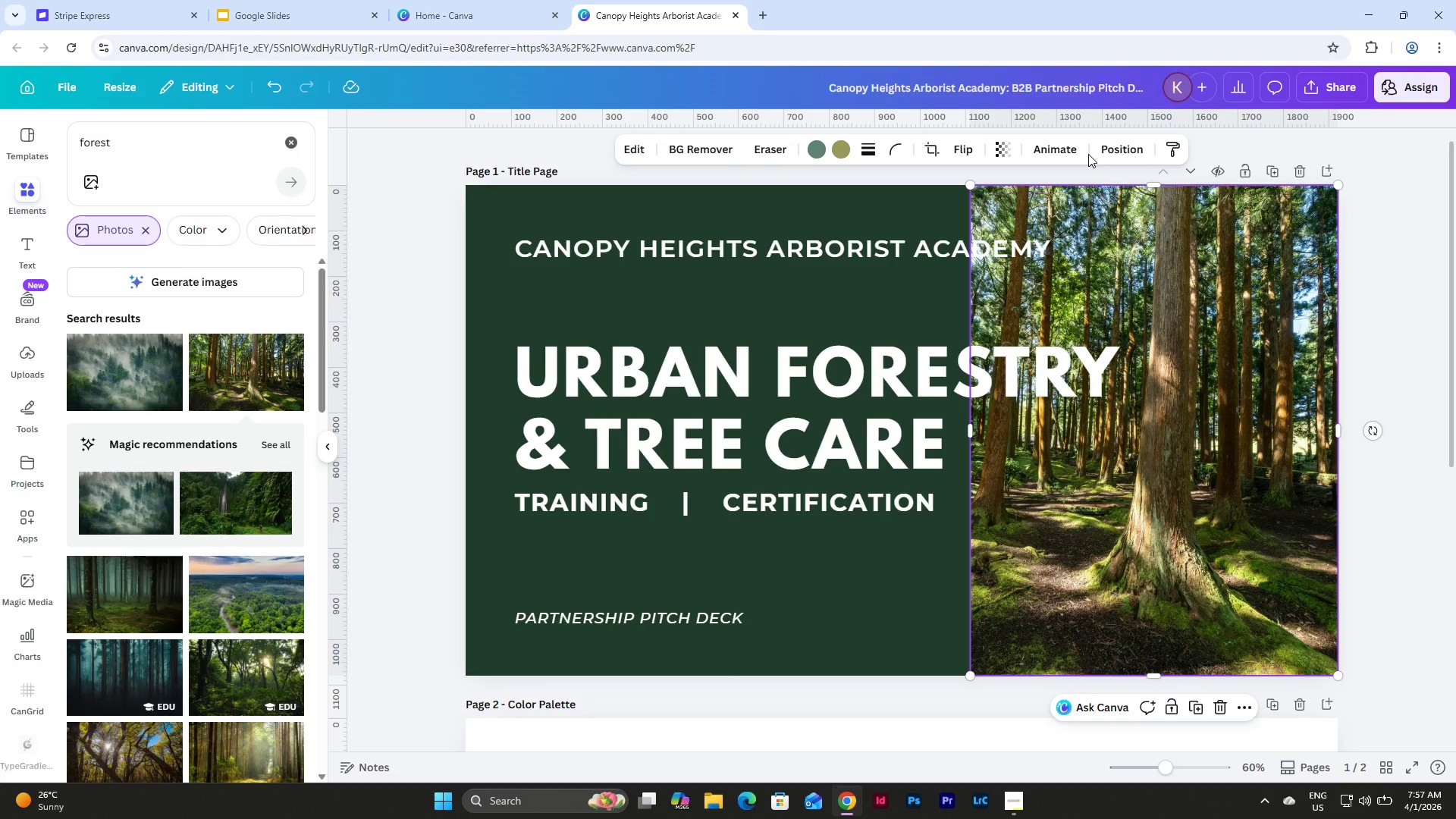 
left_click([1088, 154])
 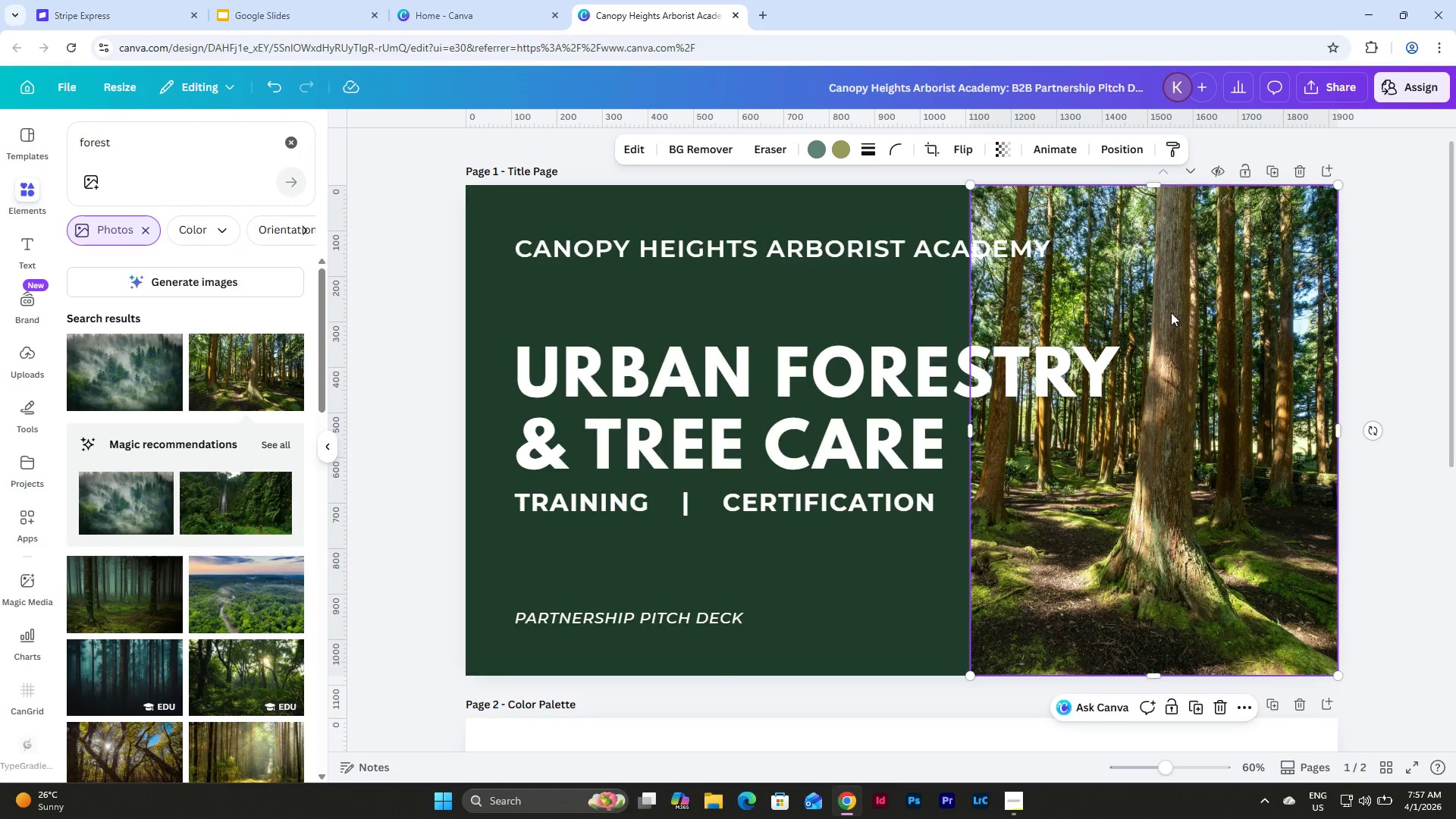 
left_click([1171, 312])
 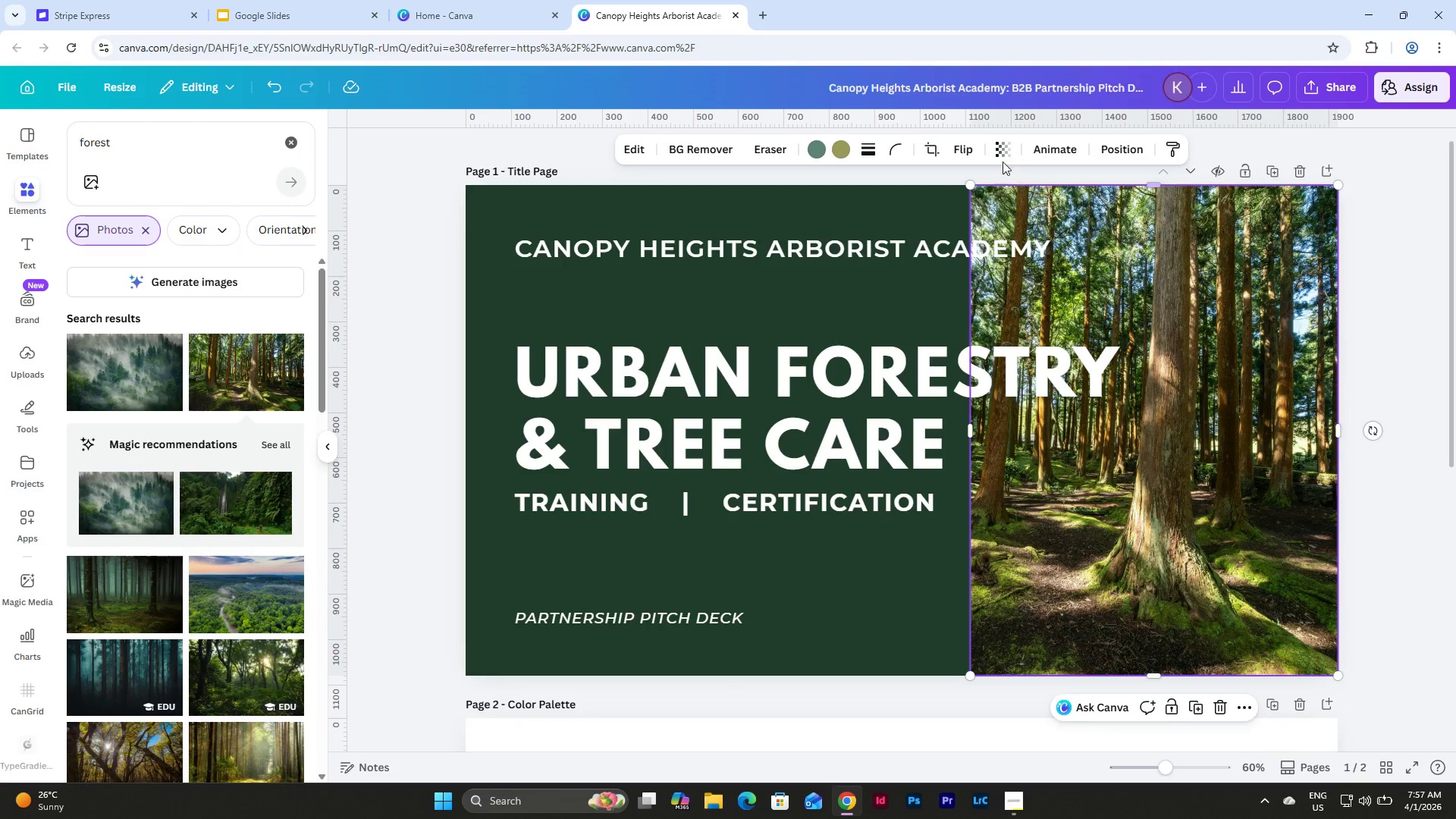 
left_click([999, 150])
 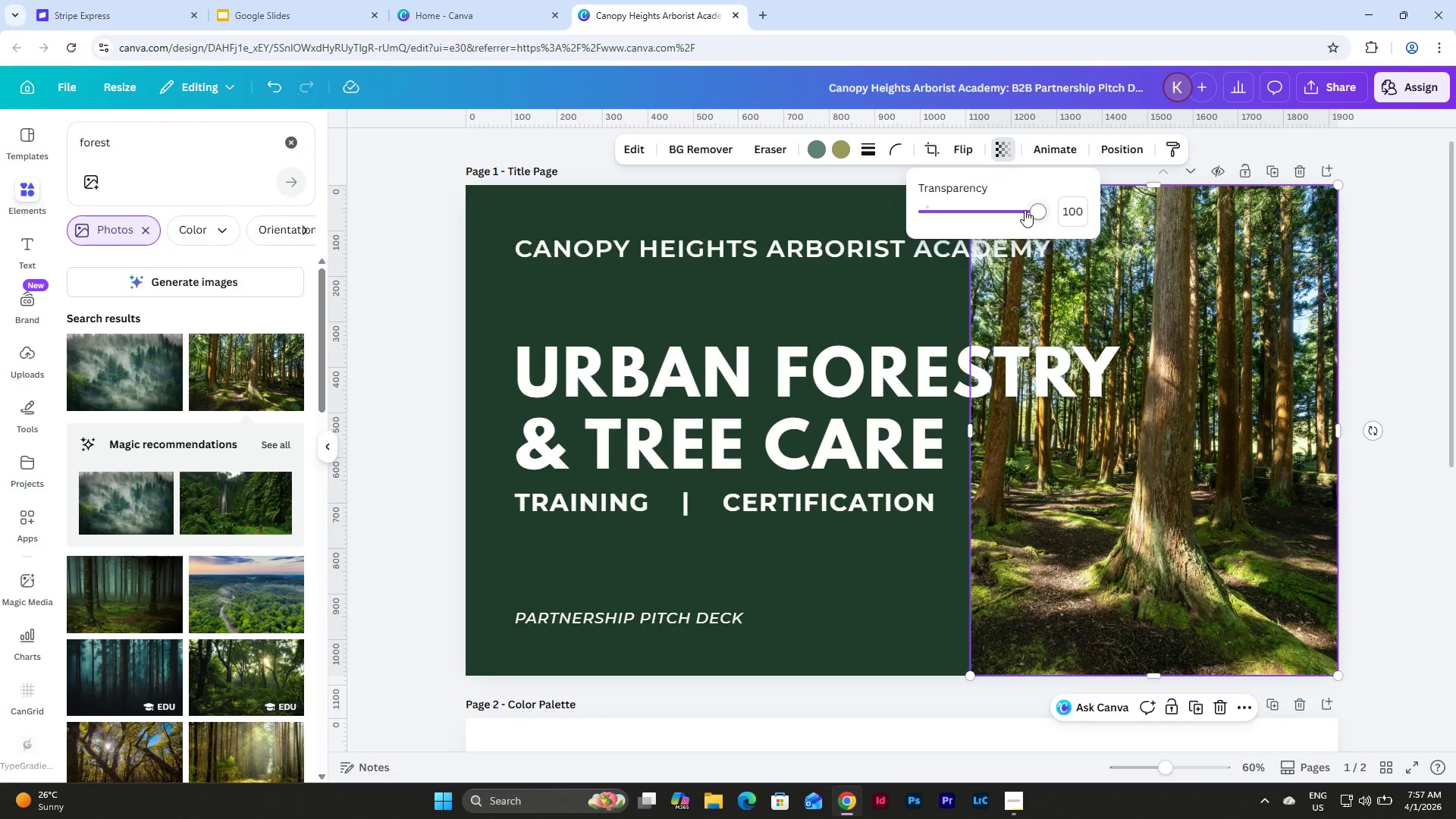 
left_click_drag(start_coordinate=[1026, 210], to_coordinate=[1006, 218])
 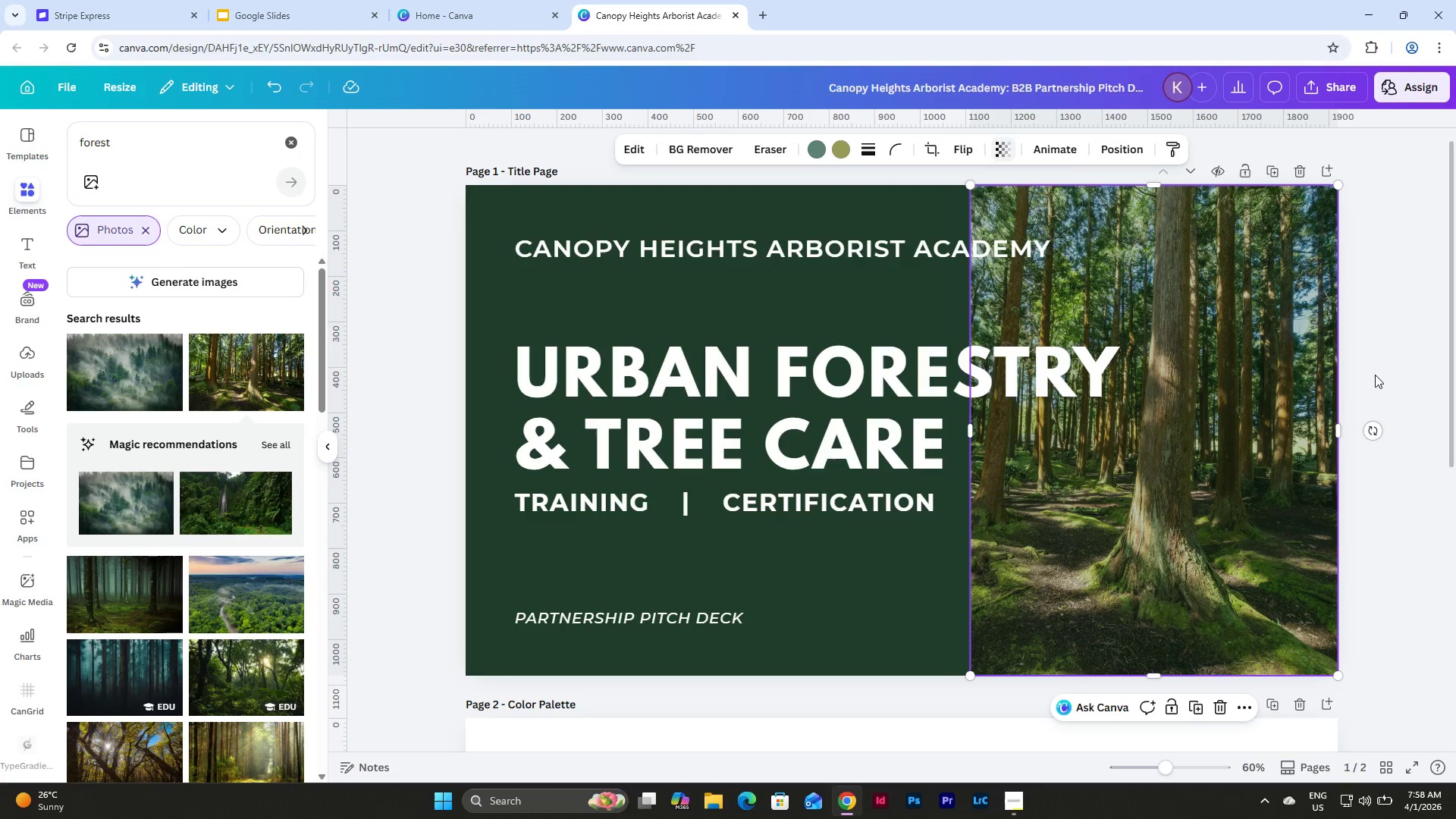 
double_click([1375, 375])
 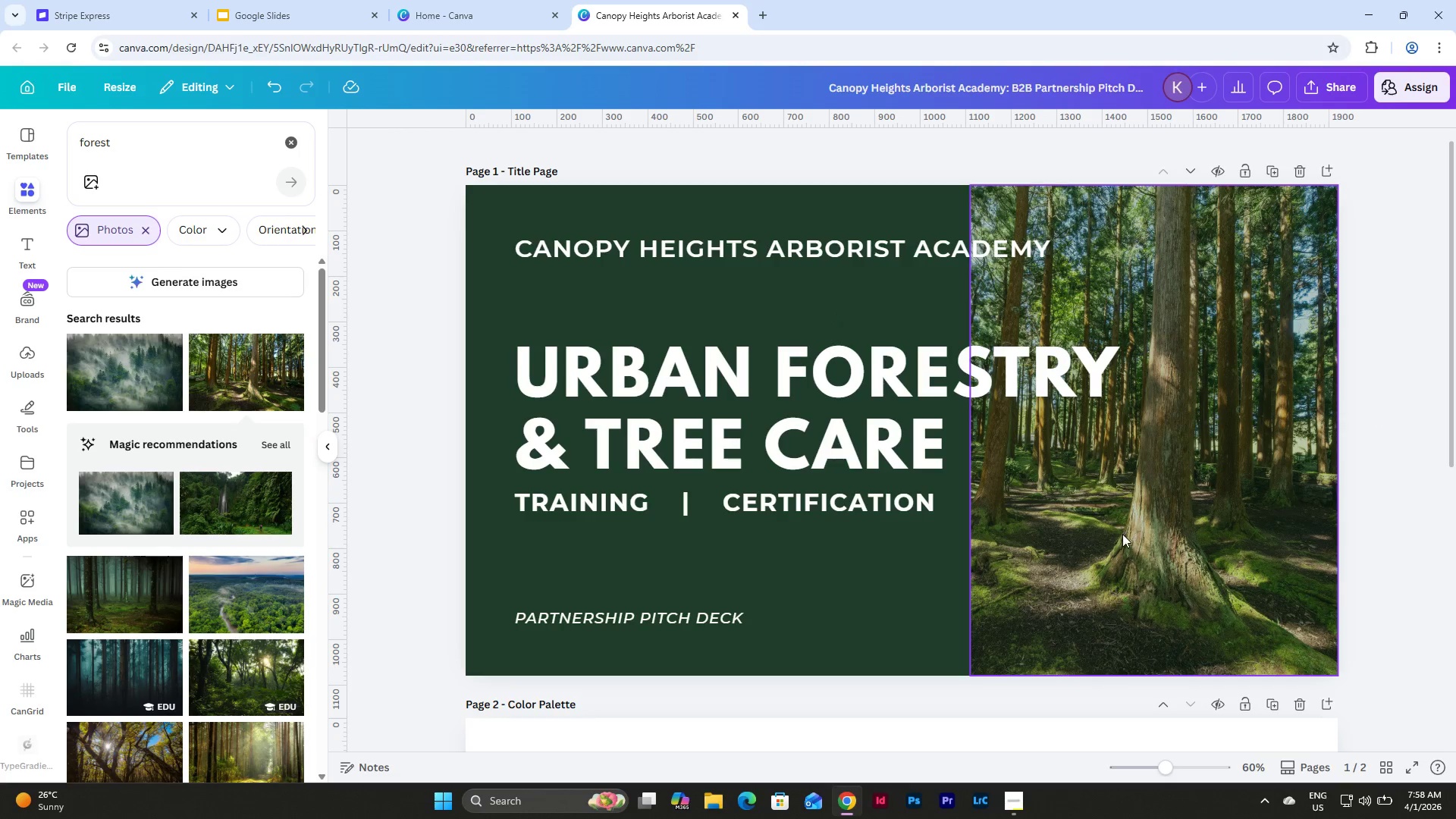 
left_click([165, 152])
 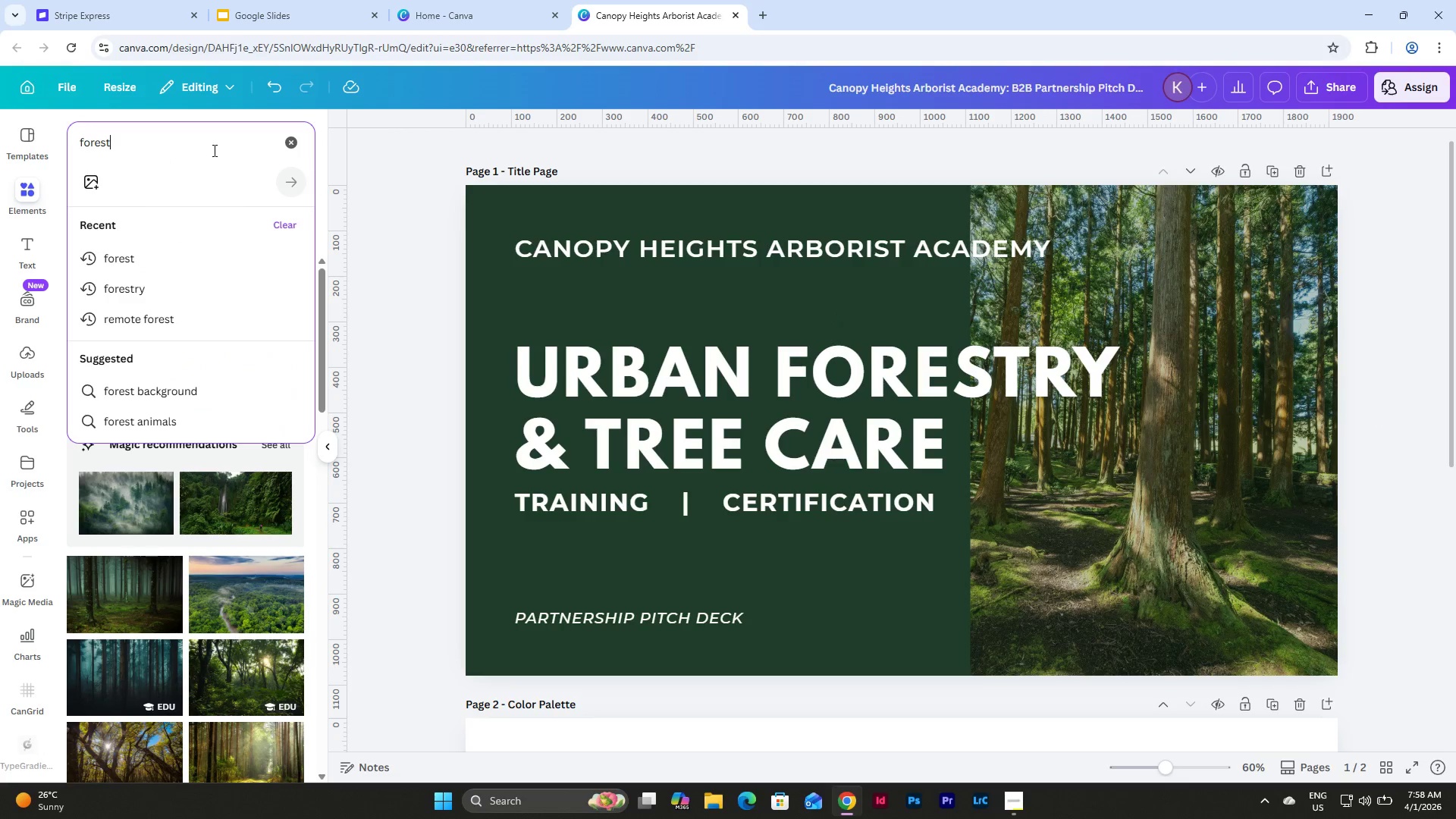 
left_click_drag(start_coordinate=[213, 150], to_coordinate=[67, 136])
 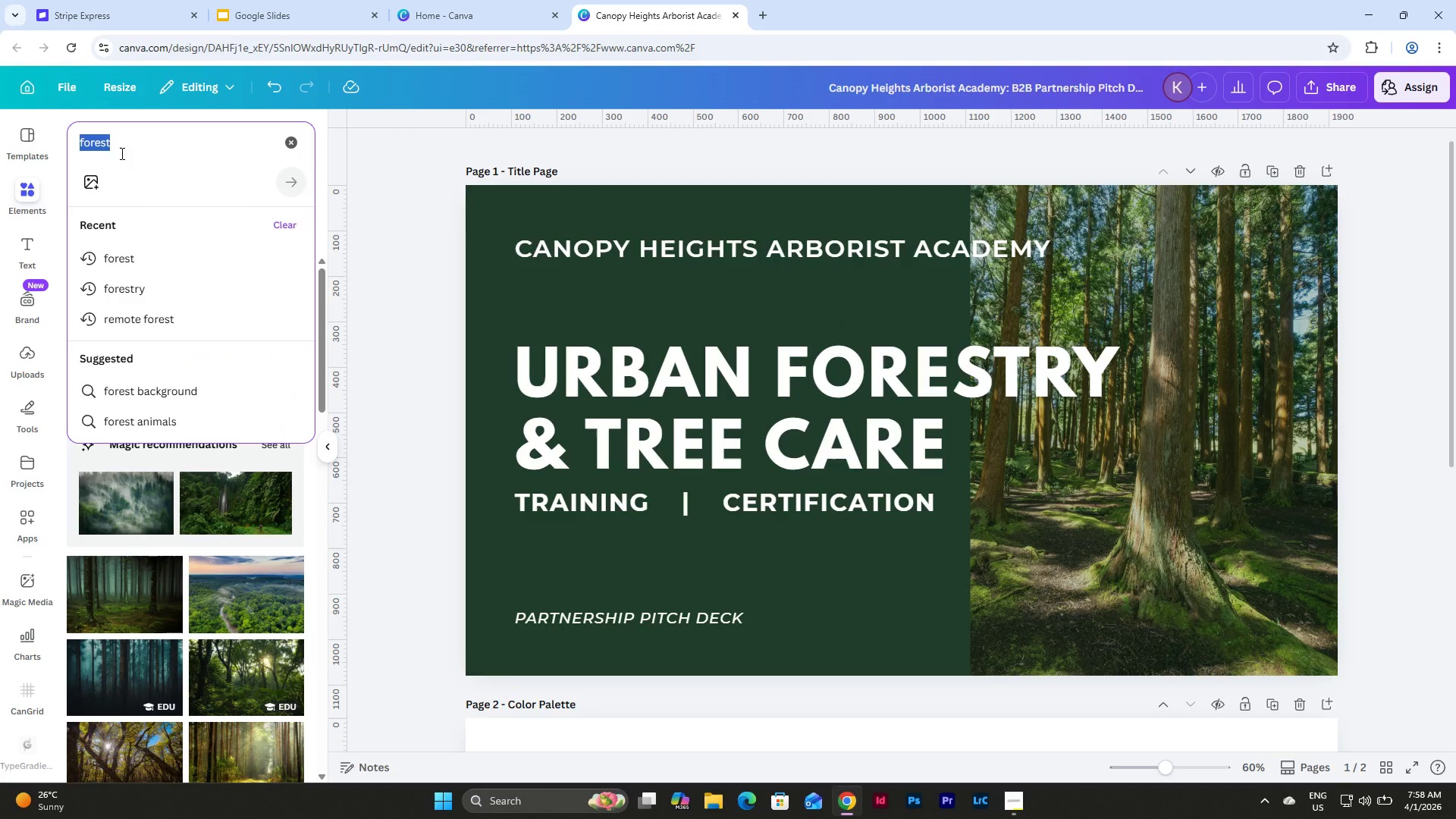 
key(S)
 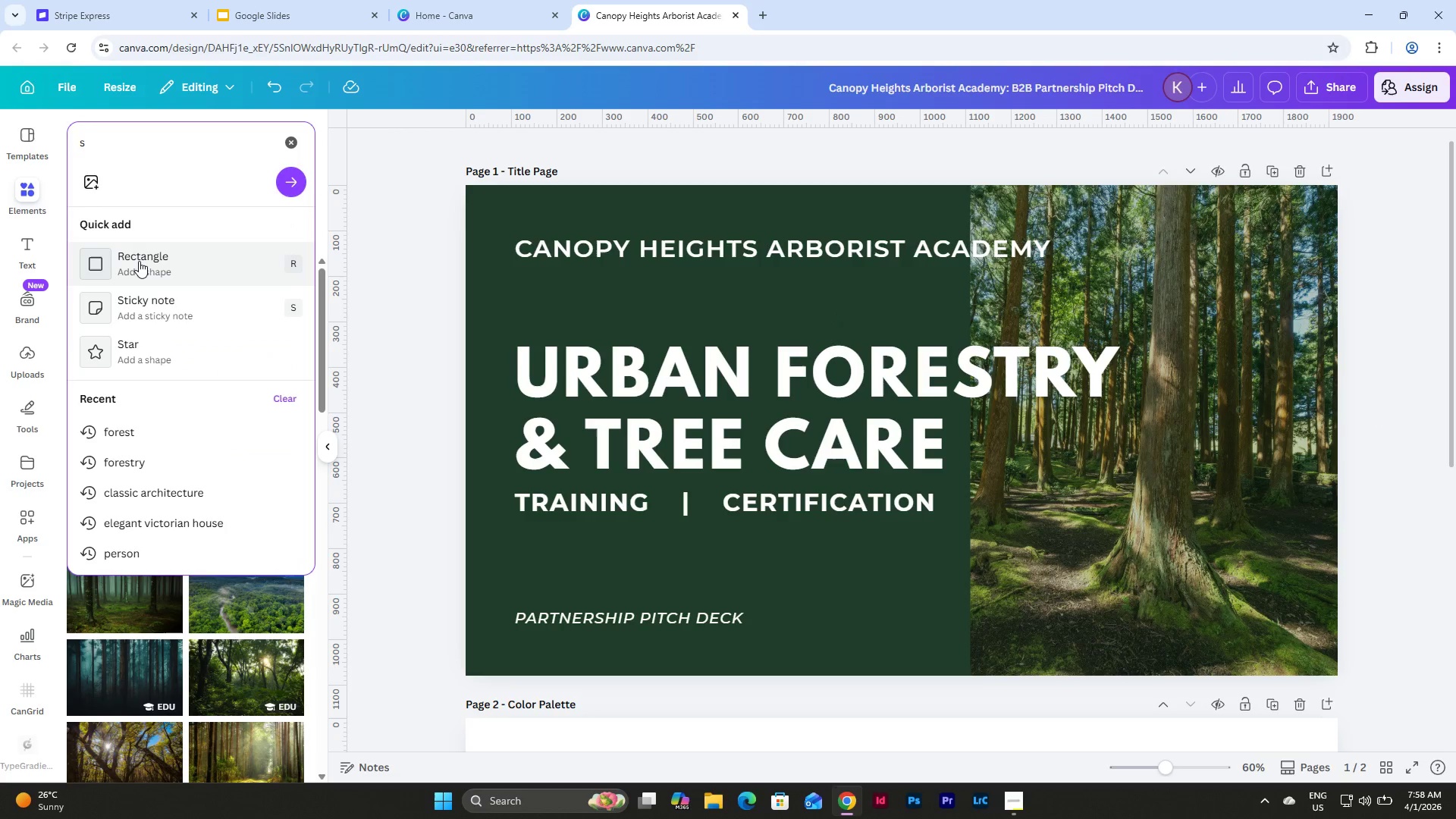 
left_click([139, 261])
 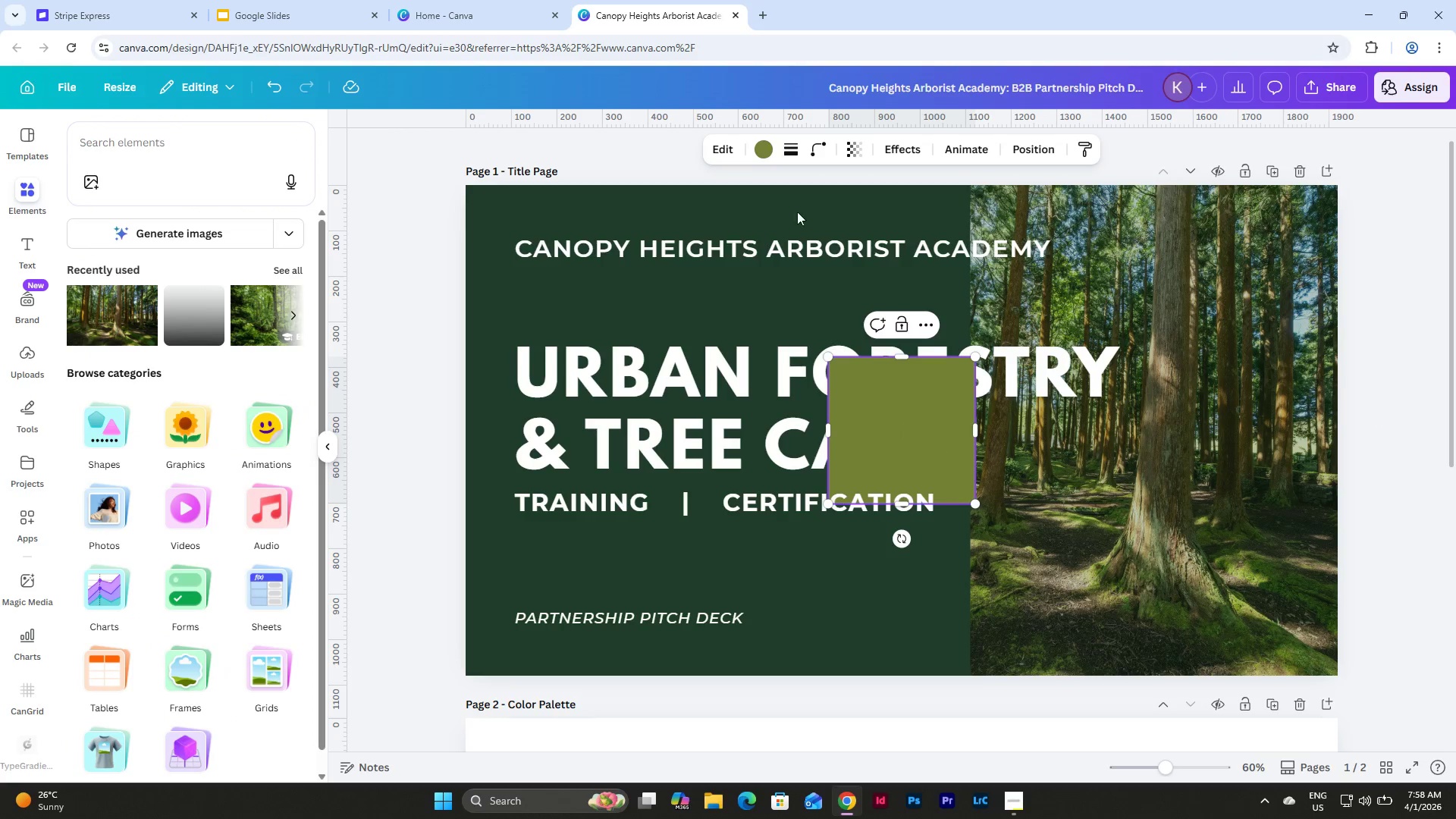 
left_click([761, 158])
 